 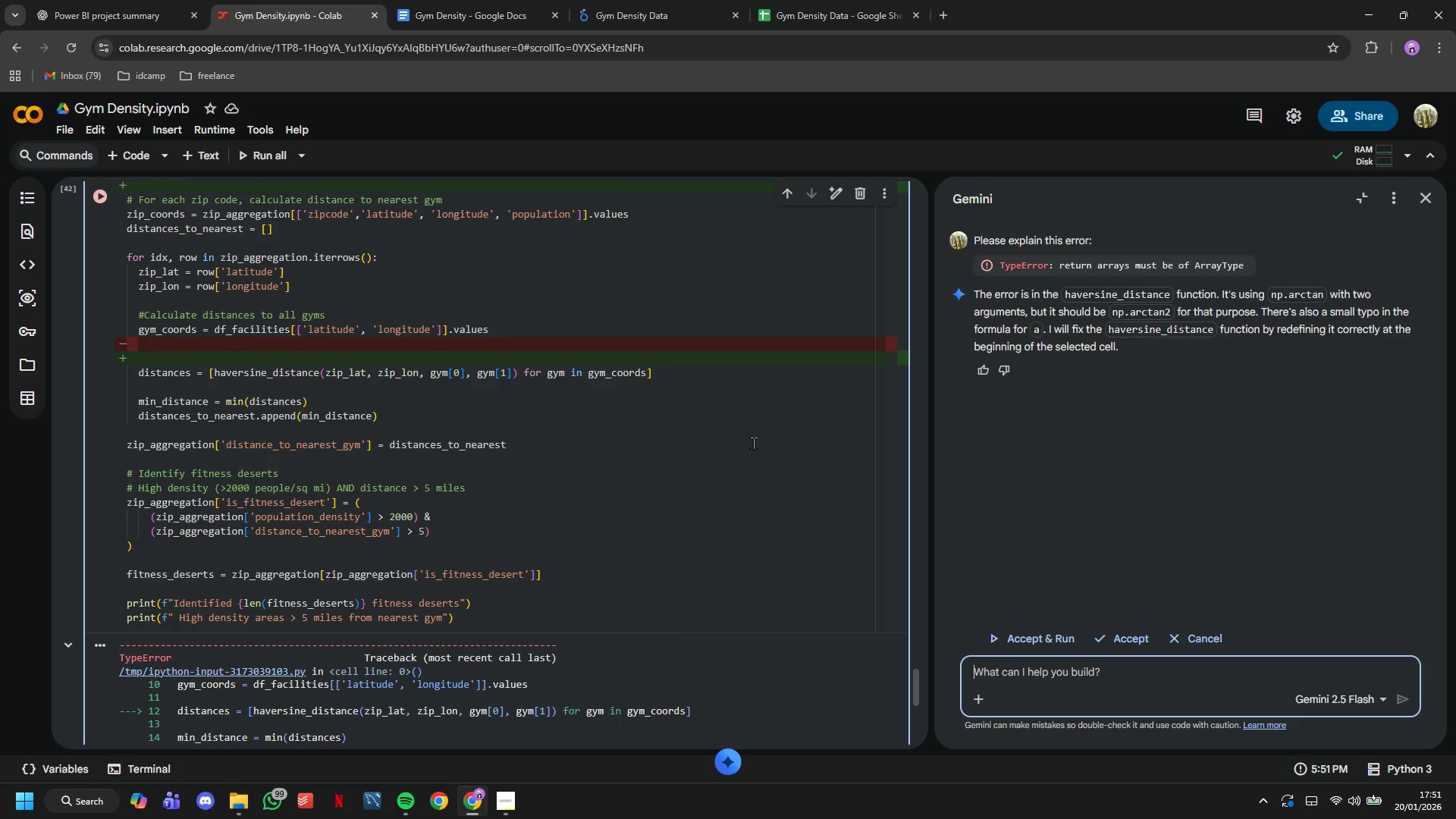 
left_click([1071, 635])
 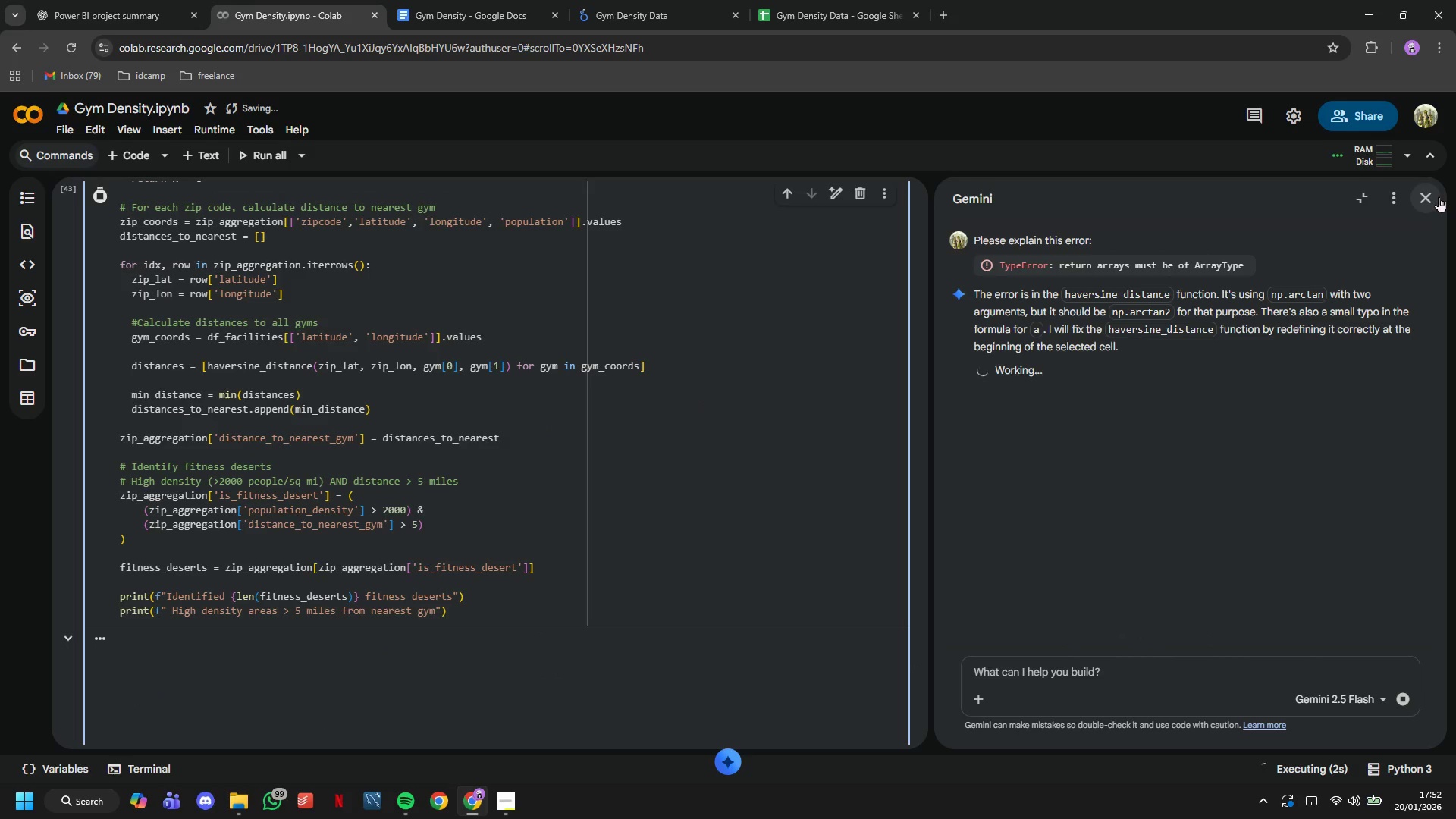 
scroll: coordinate [495, 451], scroll_direction: up, amount: 4.0
 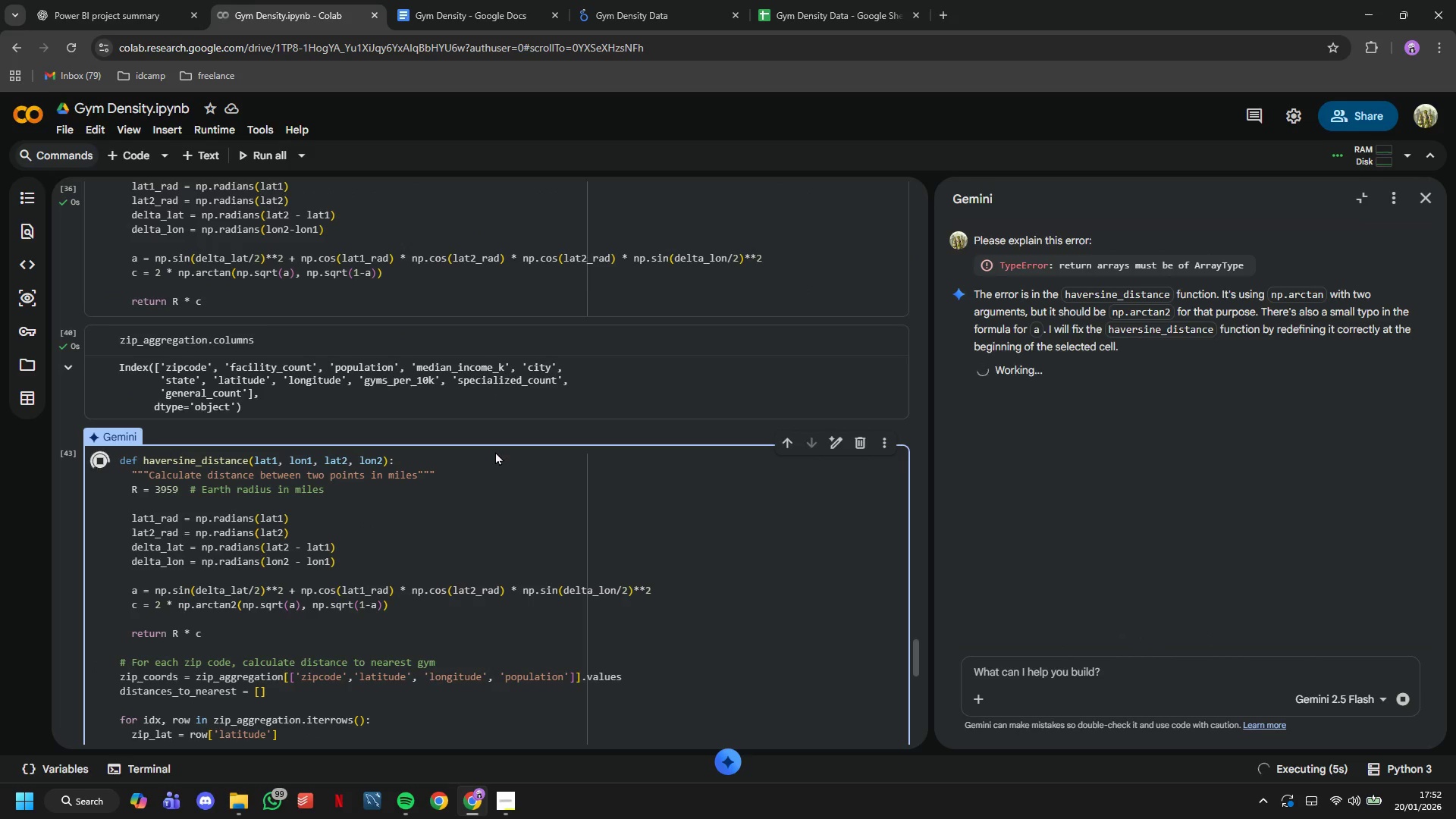 
scroll: coordinate [494, 451], scroll_direction: down, amount: 8.0
 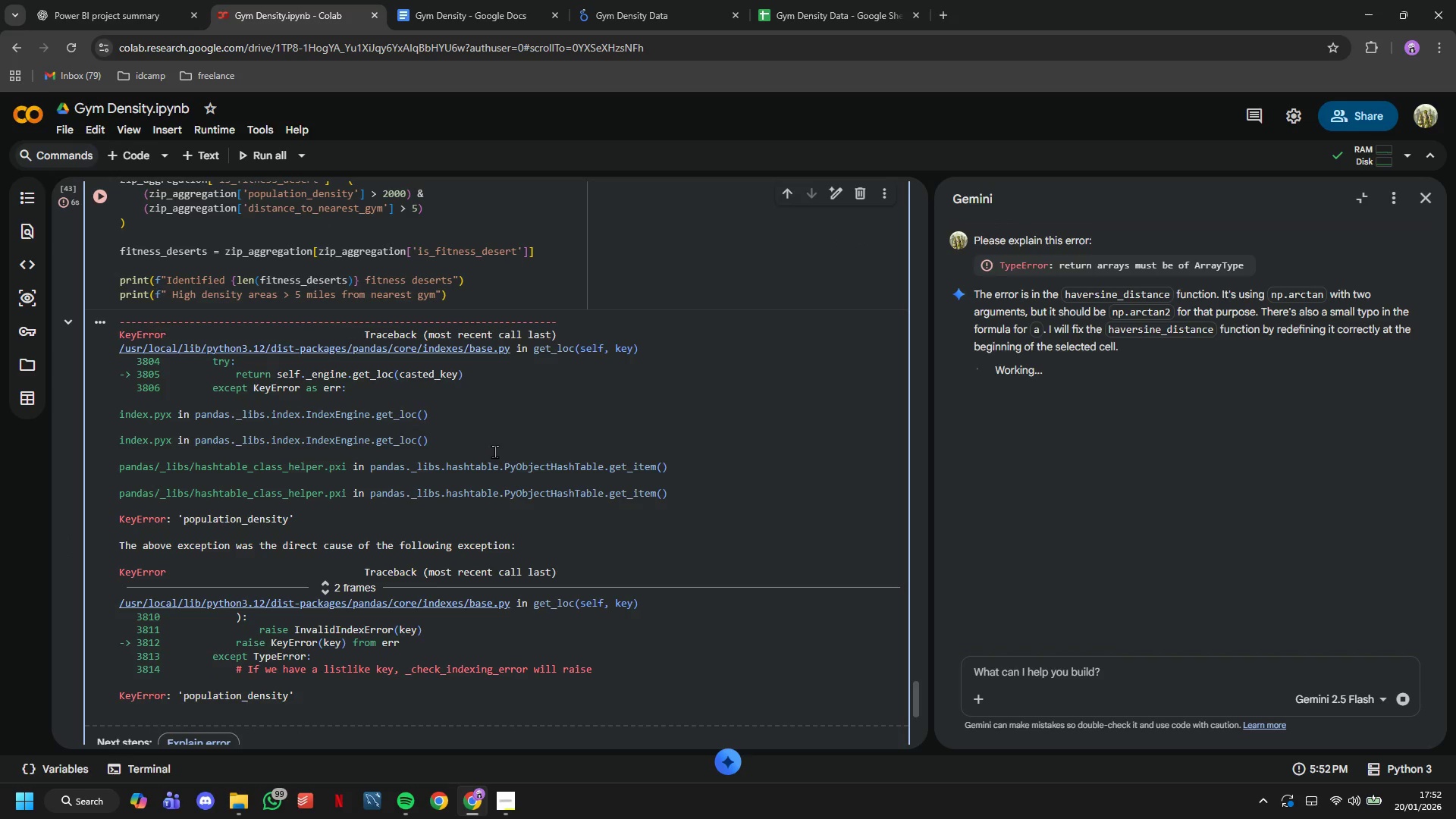 
scroll: coordinate [494, 451], scroll_direction: up, amount: 4.0
 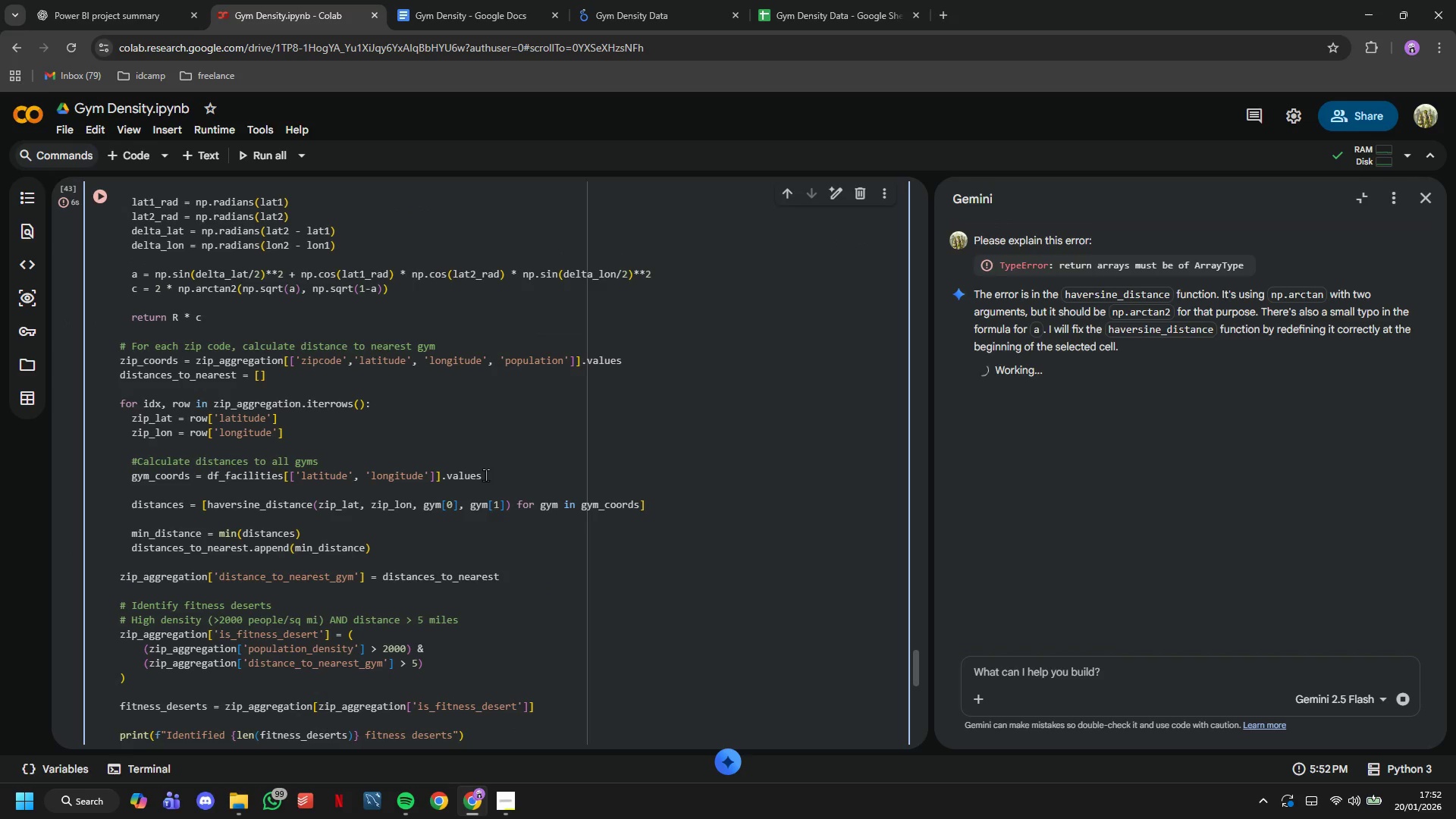 
left_click([348, 648])
 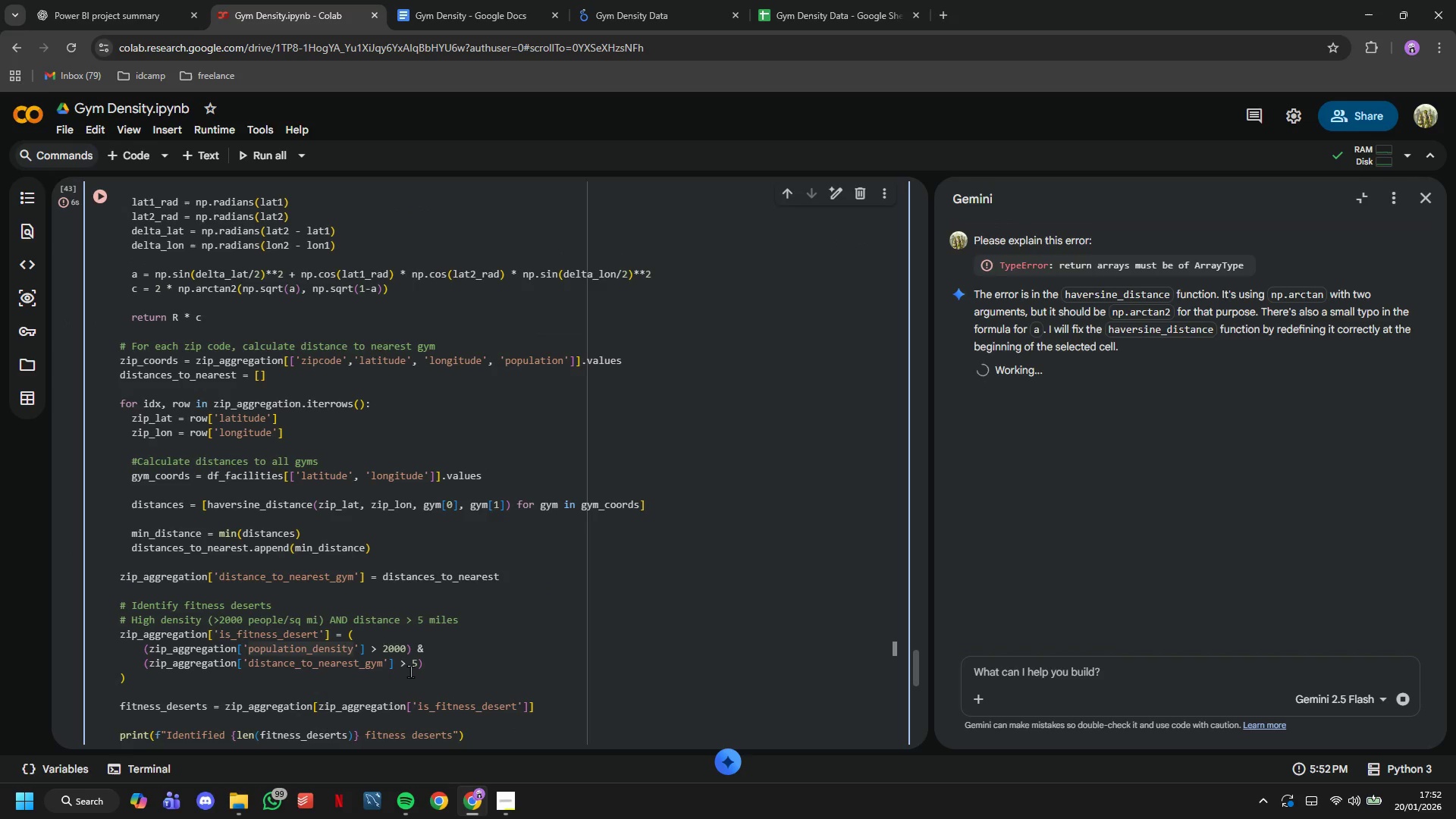 
key(ArrowRight)
 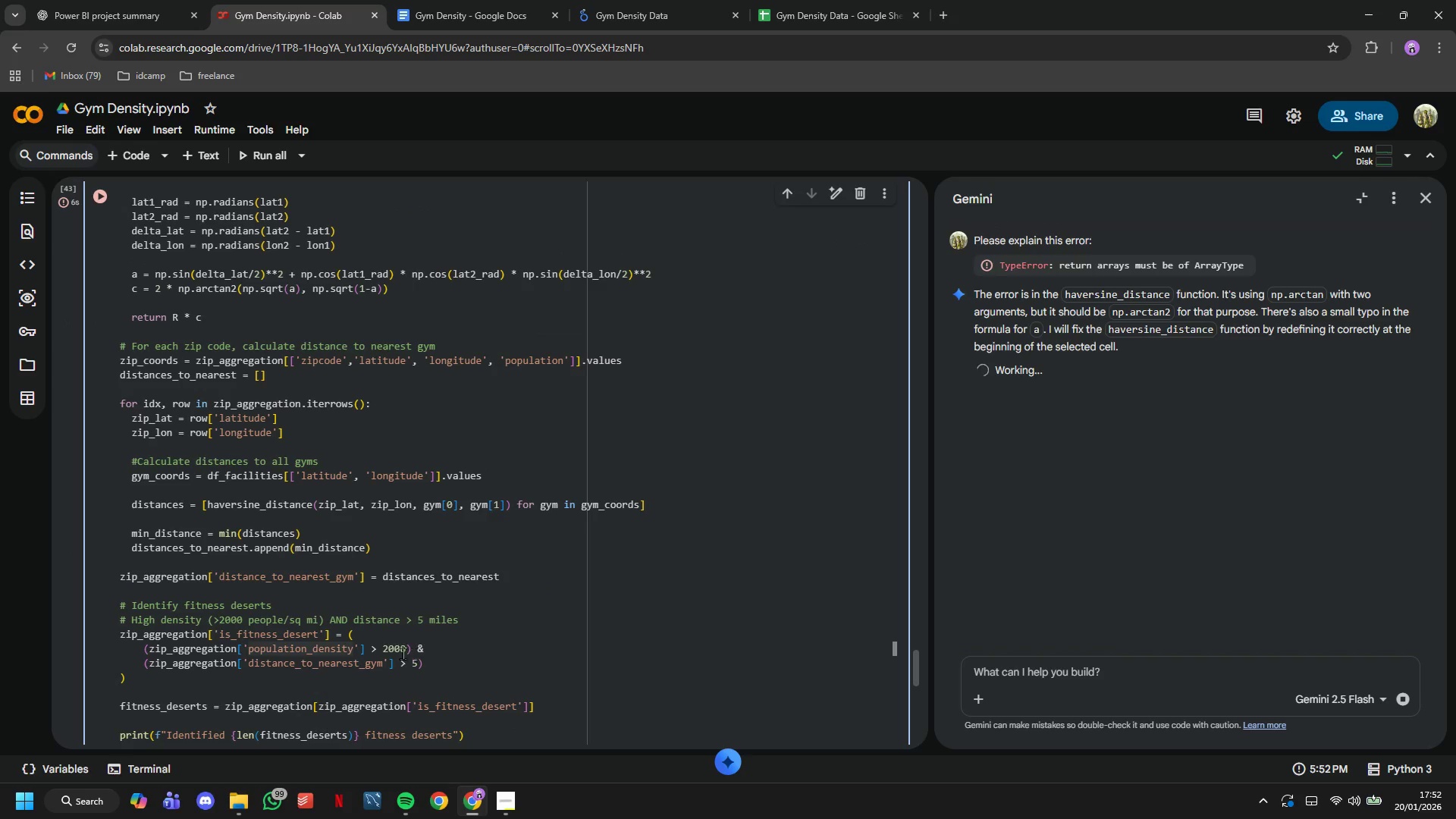 
left_click([347, 653])
 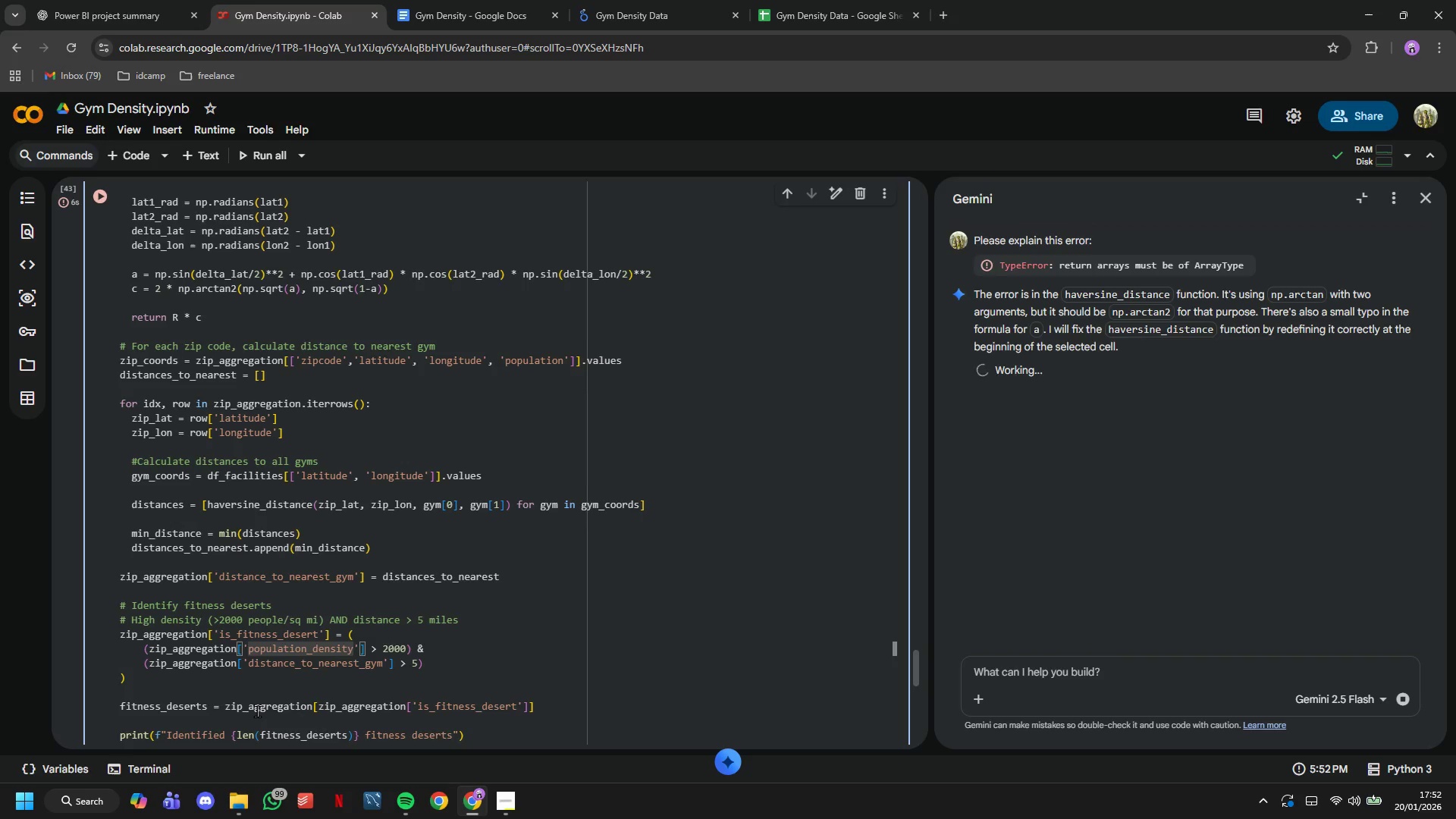 
key(ArrowRight)
 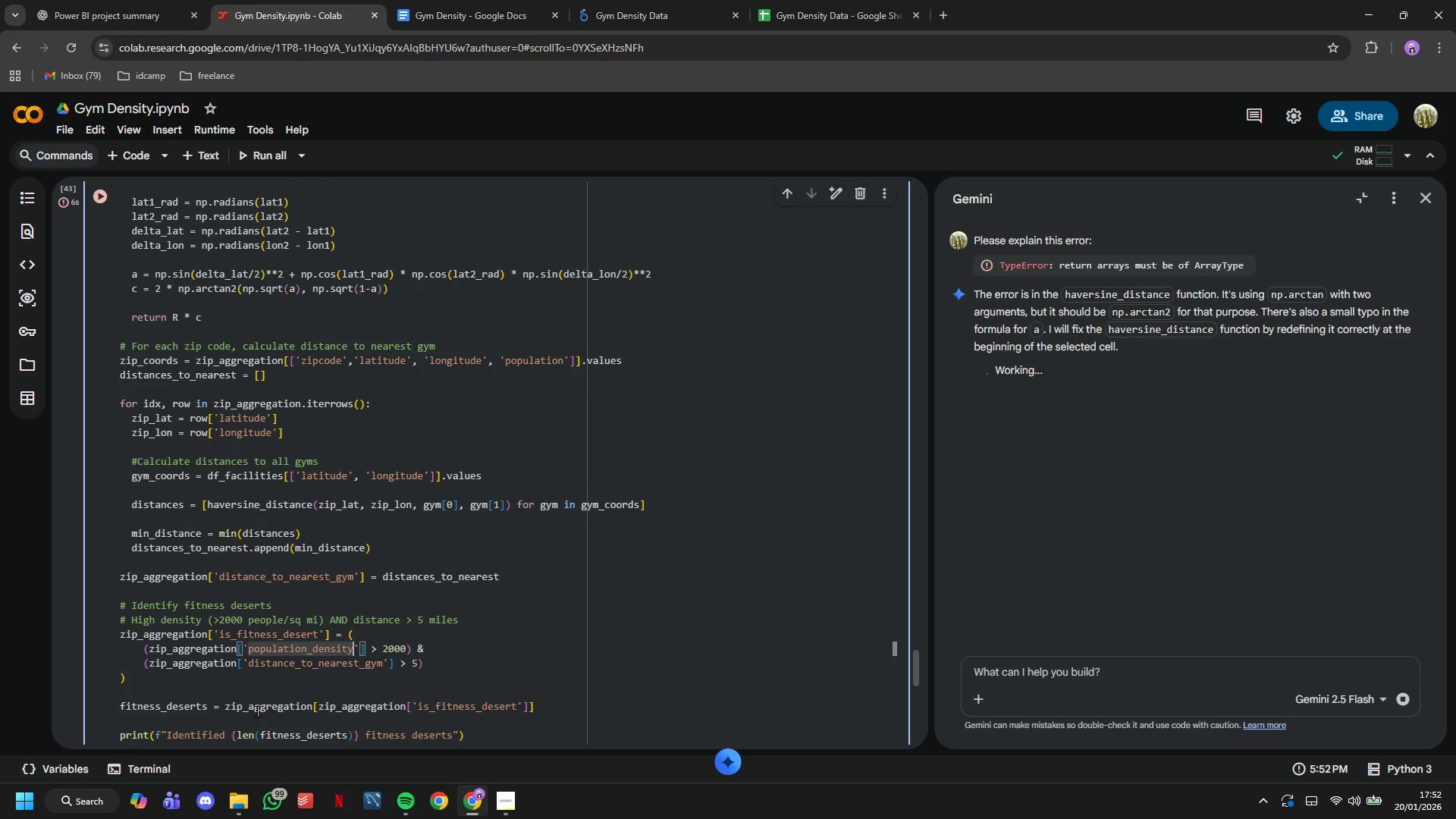 
key(Backspace)
 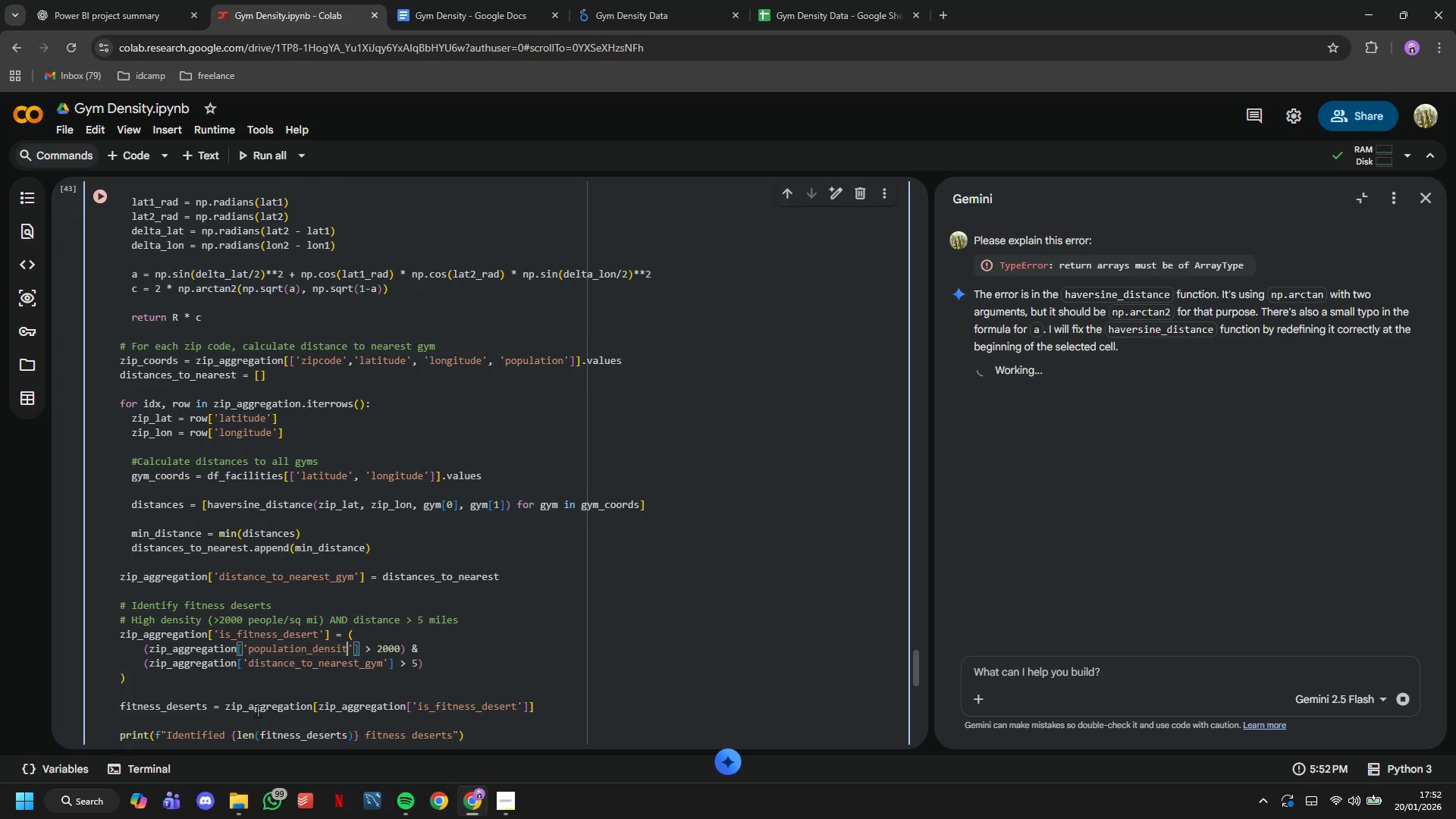 
key(Backspace)
 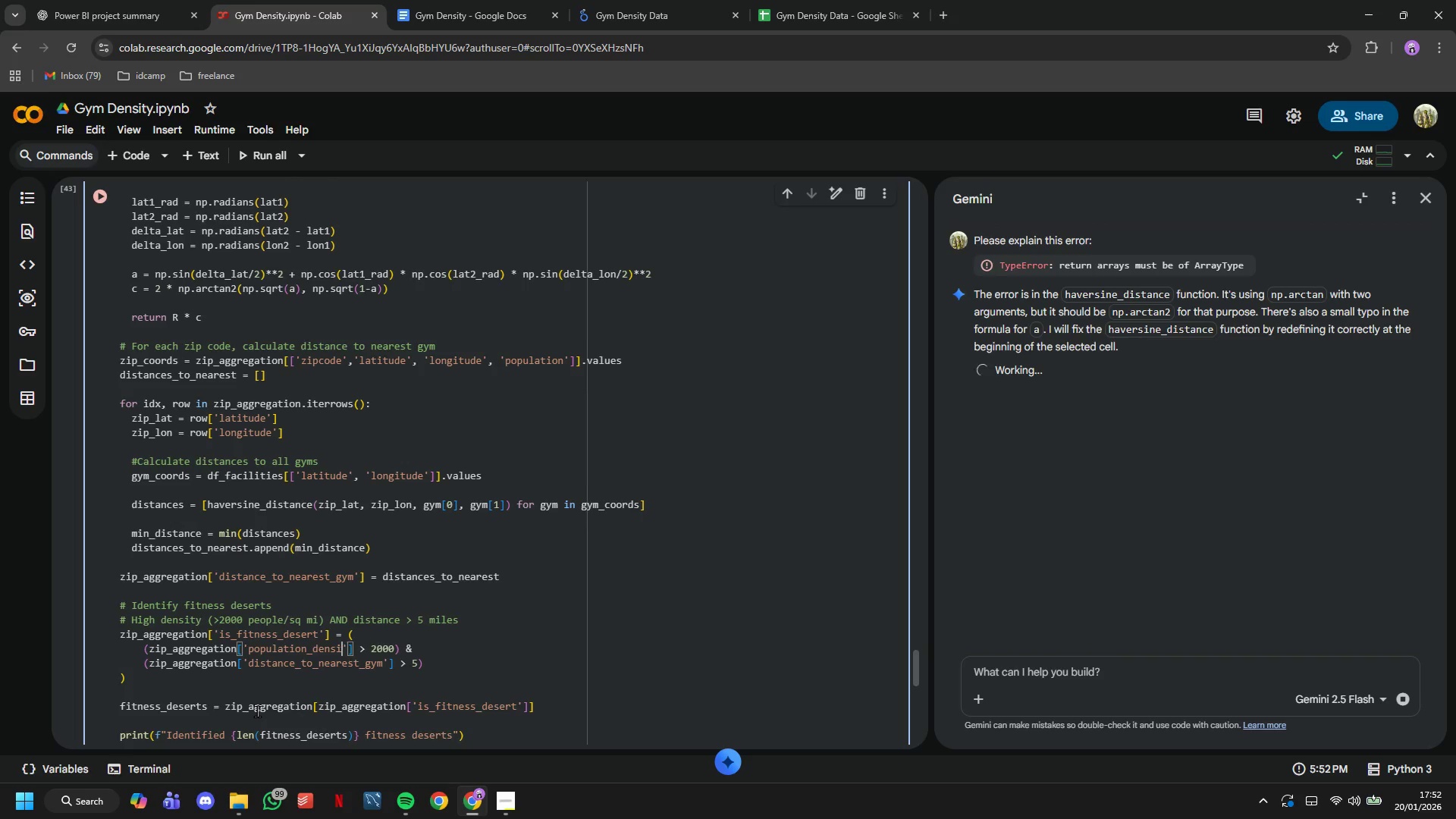 
key(Backspace)
 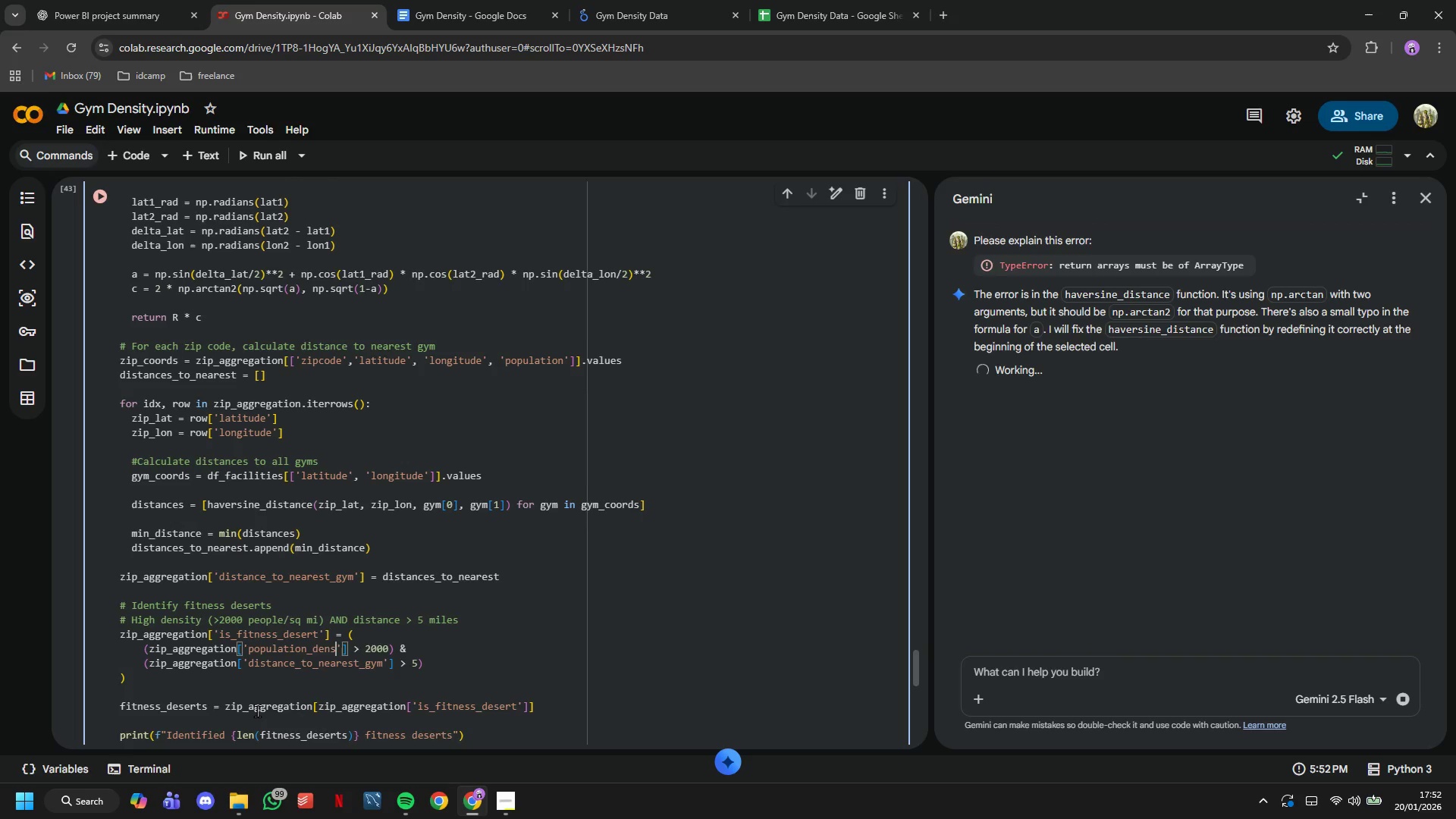 
key(Backspace)
 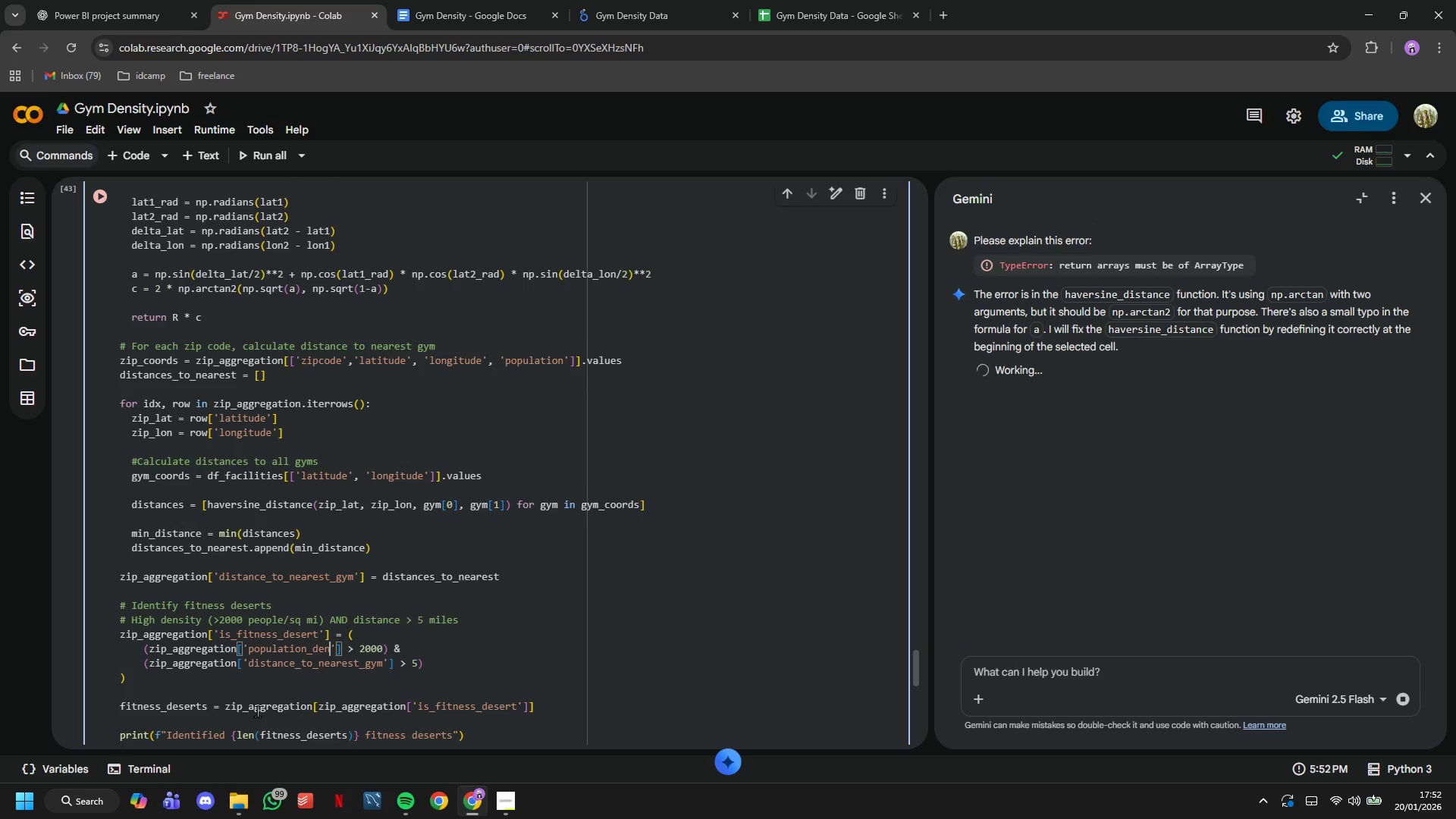 
key(Backspace)
 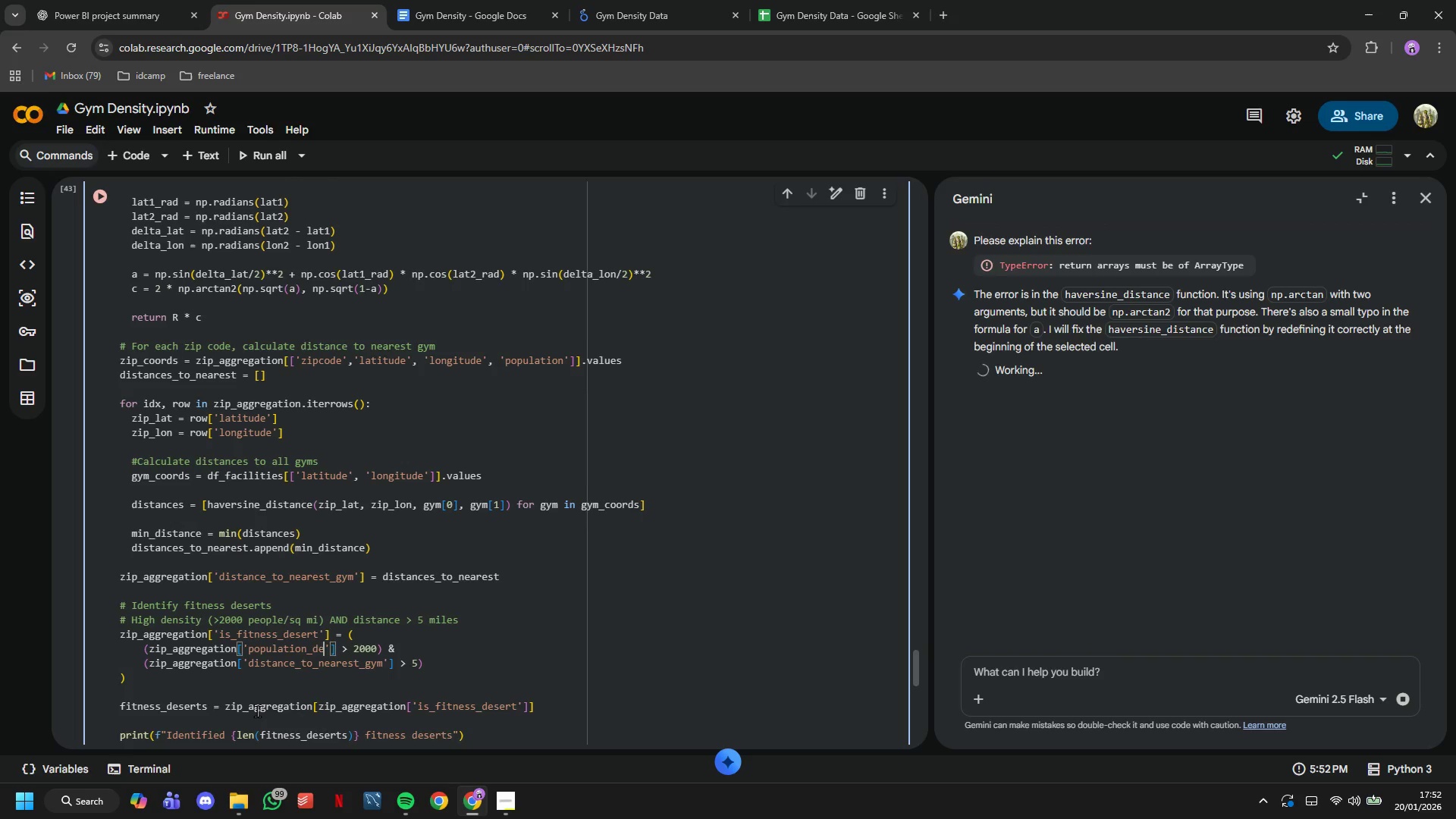 
key(Backspace)
 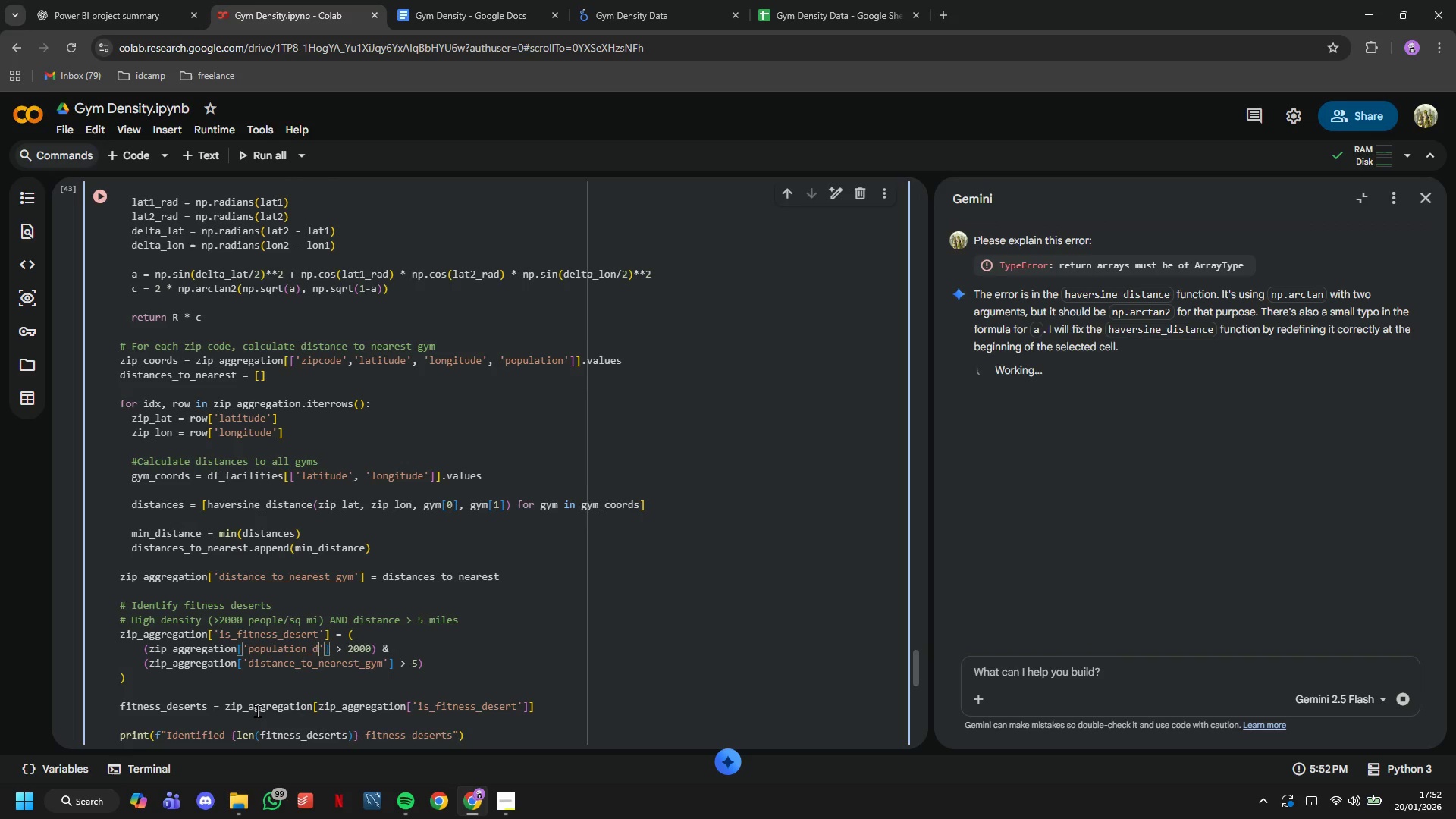 
key(Backspace)
 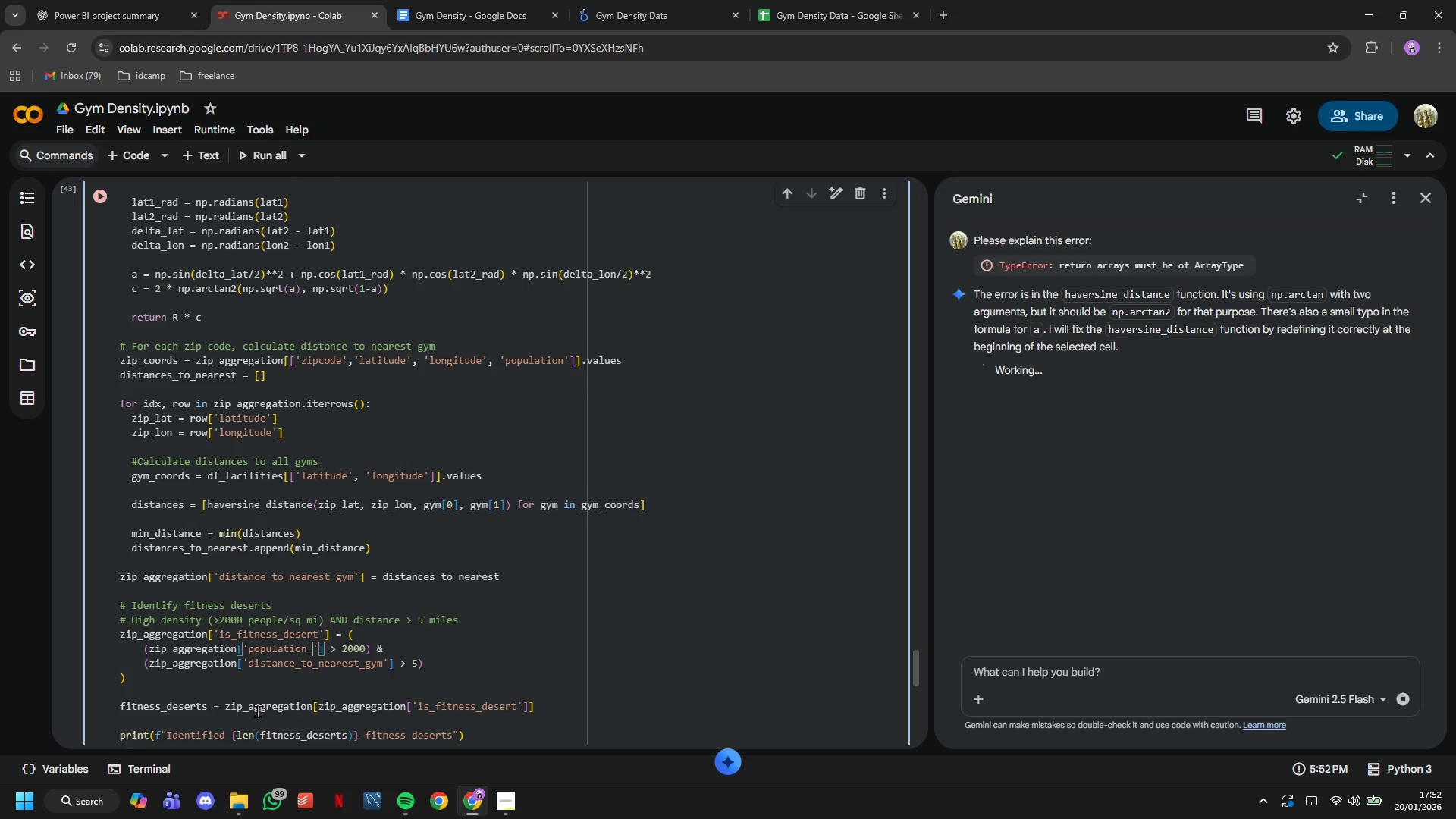 
key(Backspace)
 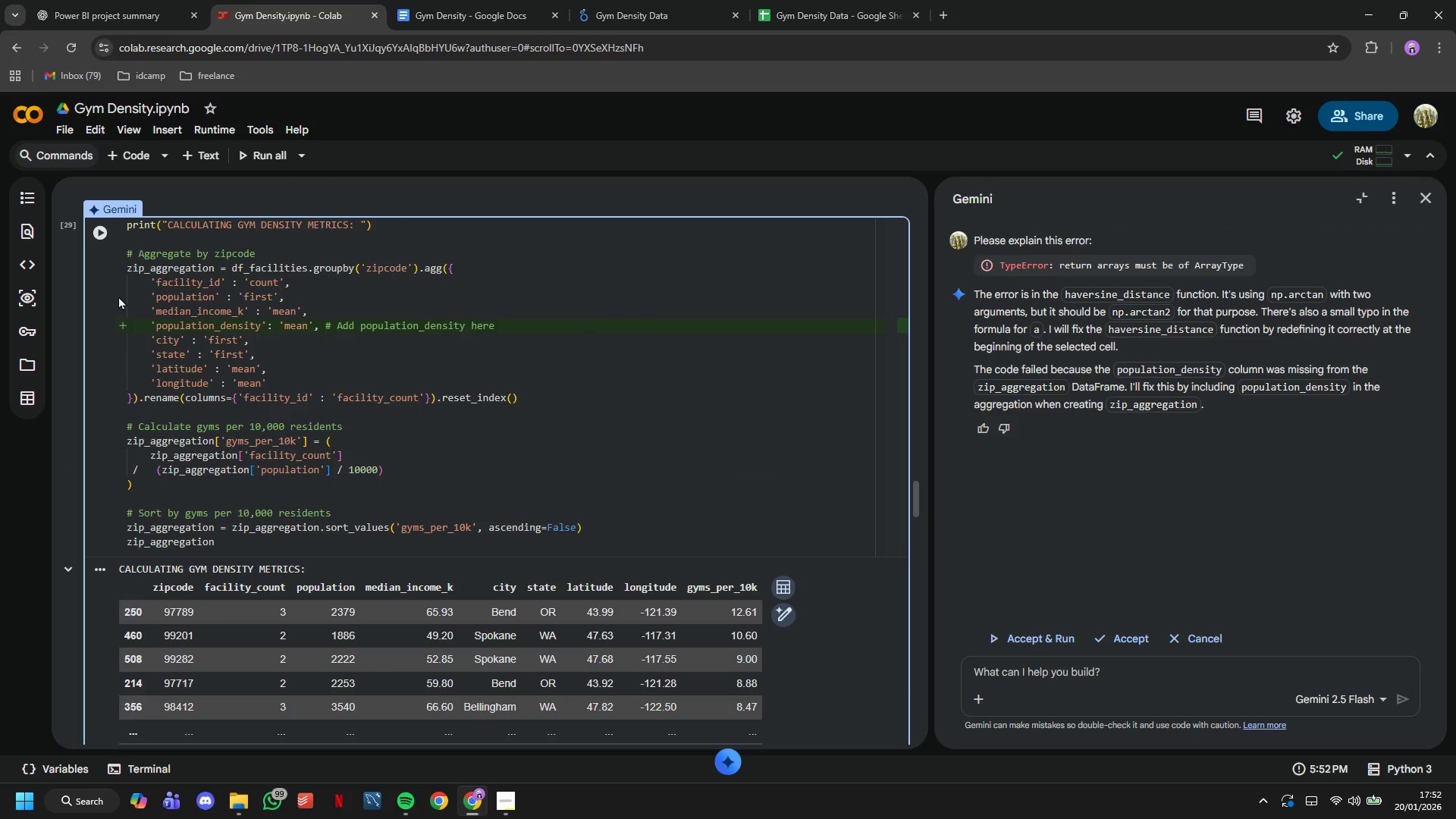 
left_click([107, 230])
 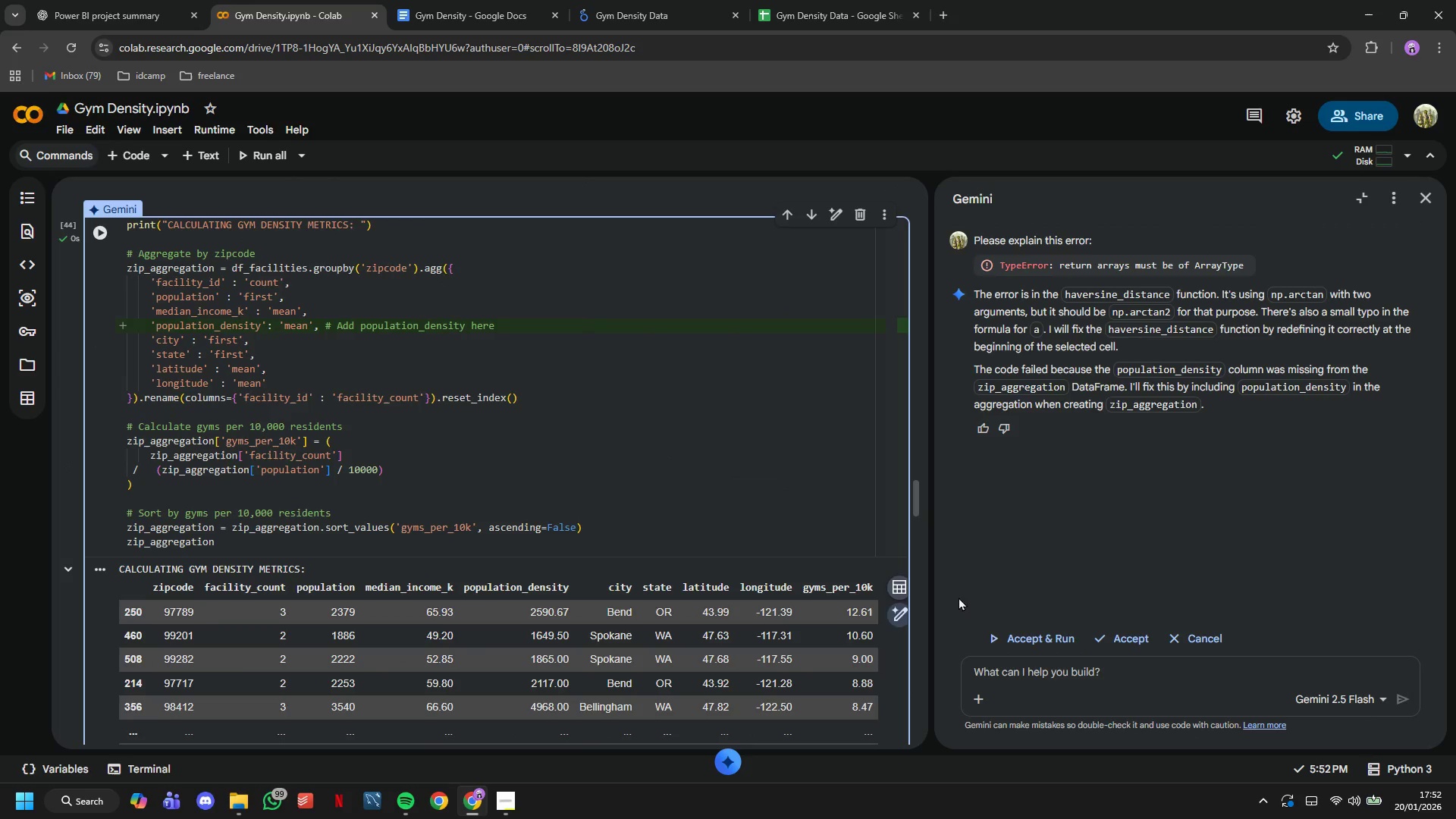 
left_click([1022, 623])
 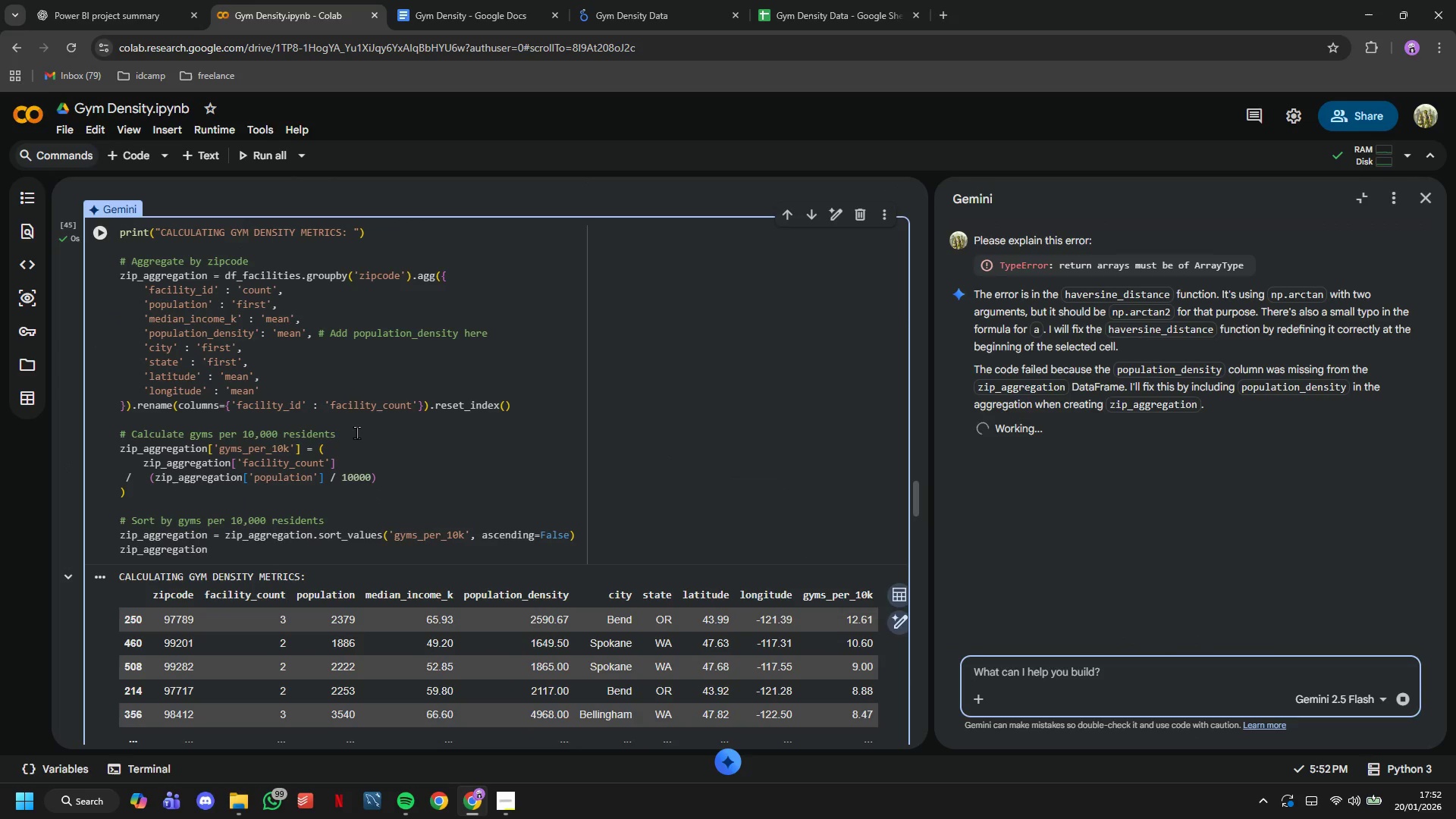 
scroll: coordinate [356, 432], scroll_direction: down, amount: 8.0
 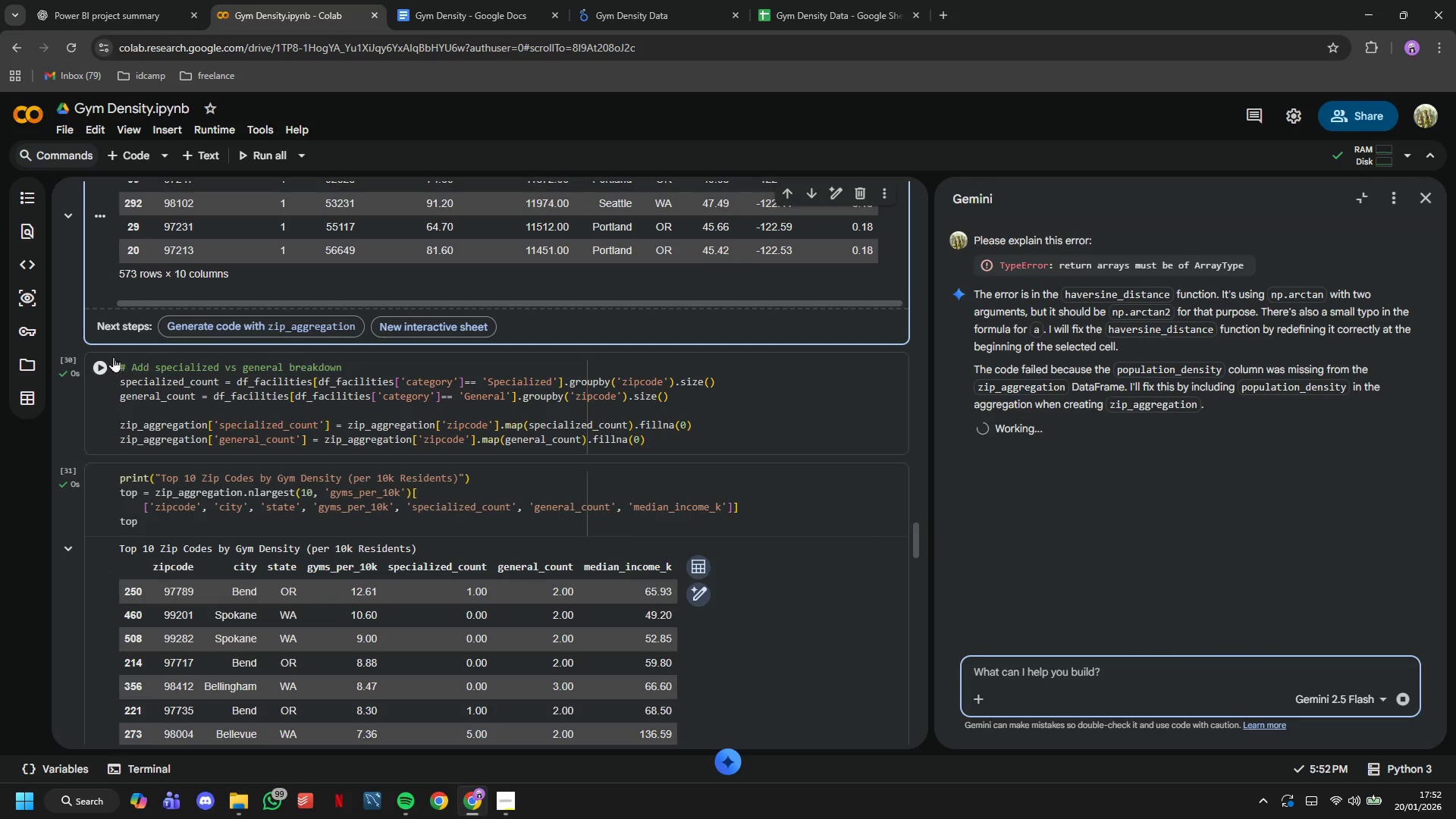 
left_click([101, 361])
 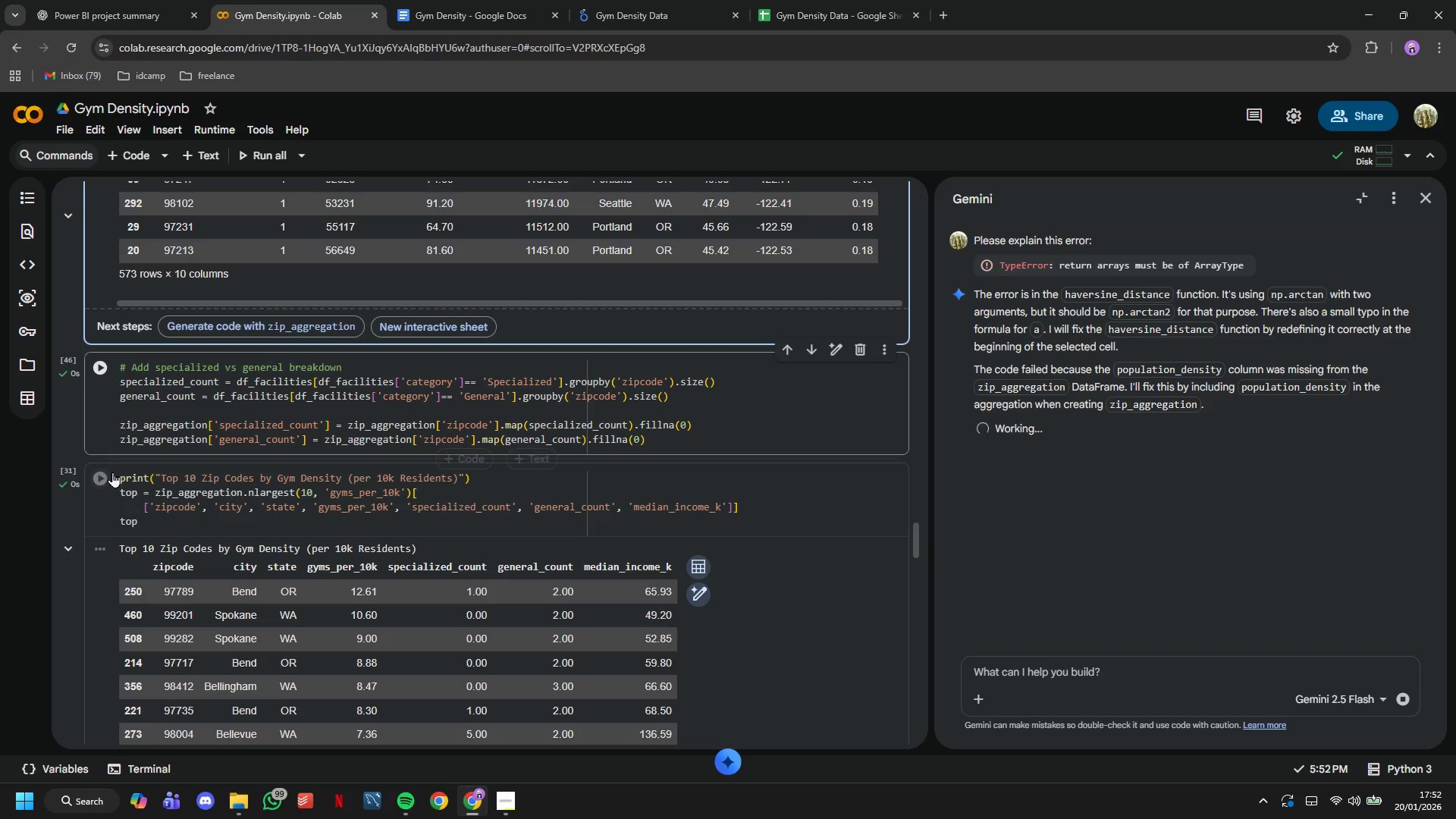 
left_click([112, 478])
 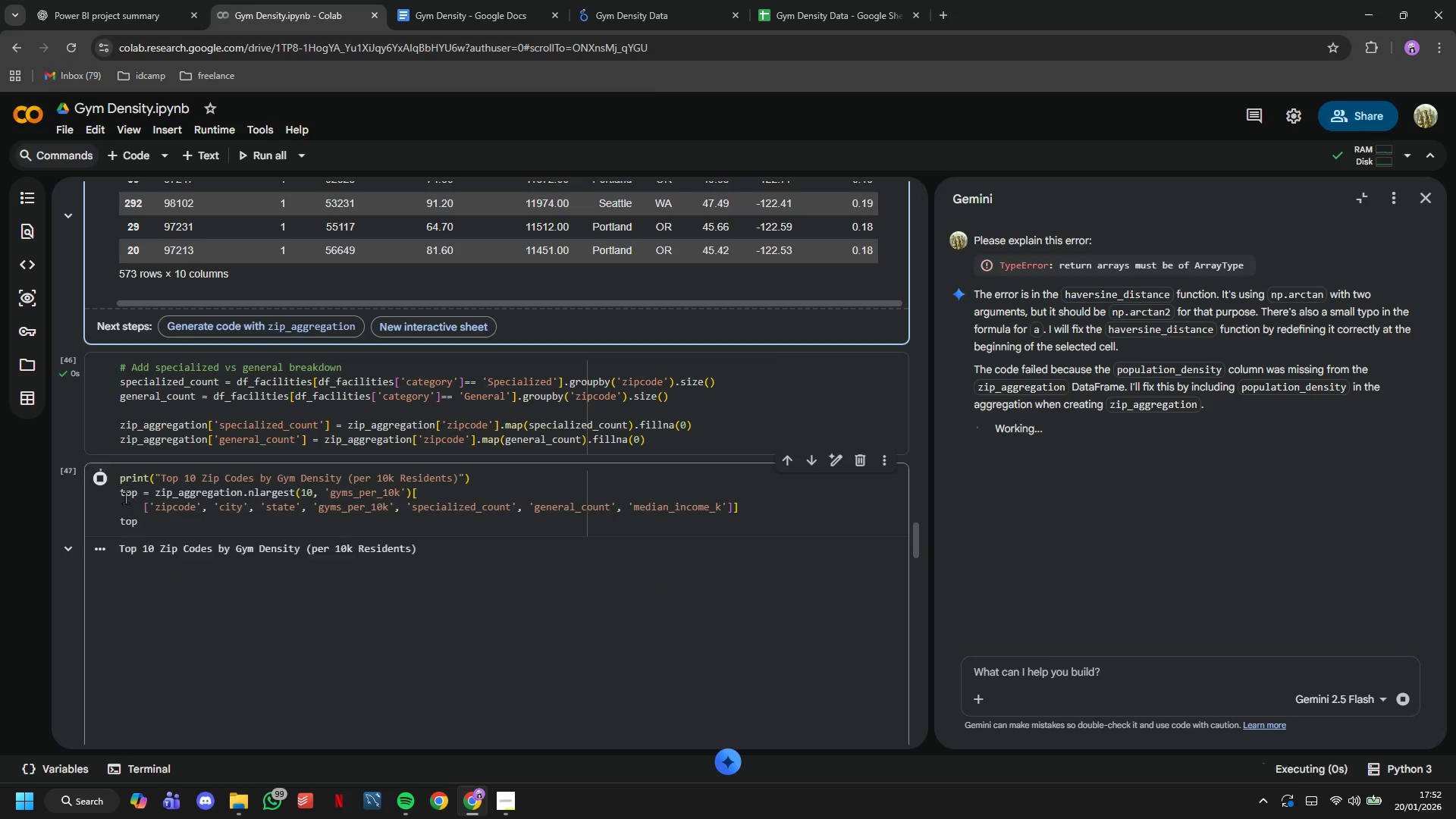 
scroll: coordinate [126, 499], scroll_direction: down, amount: 6.0
 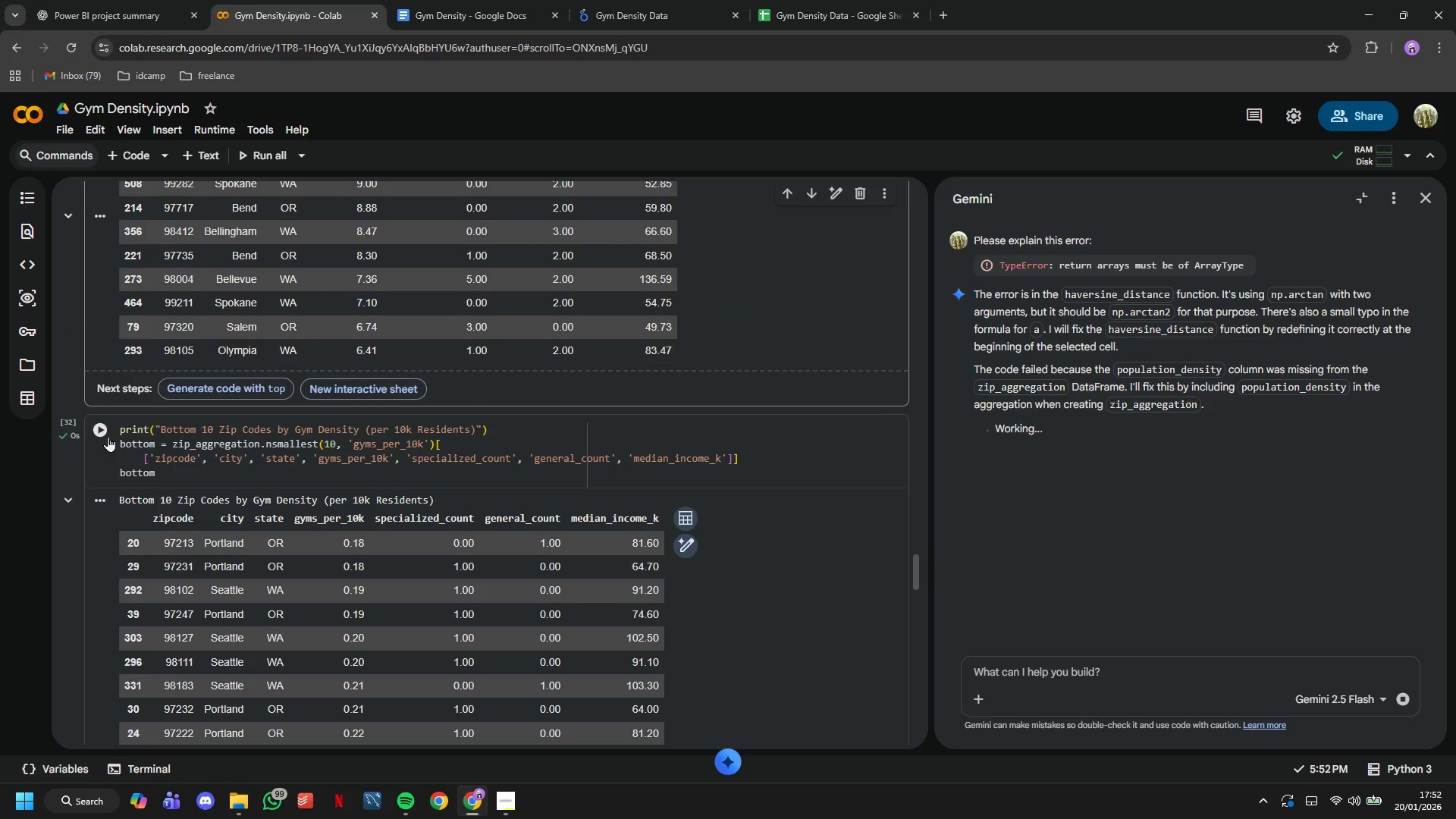 
left_click([107, 434])
 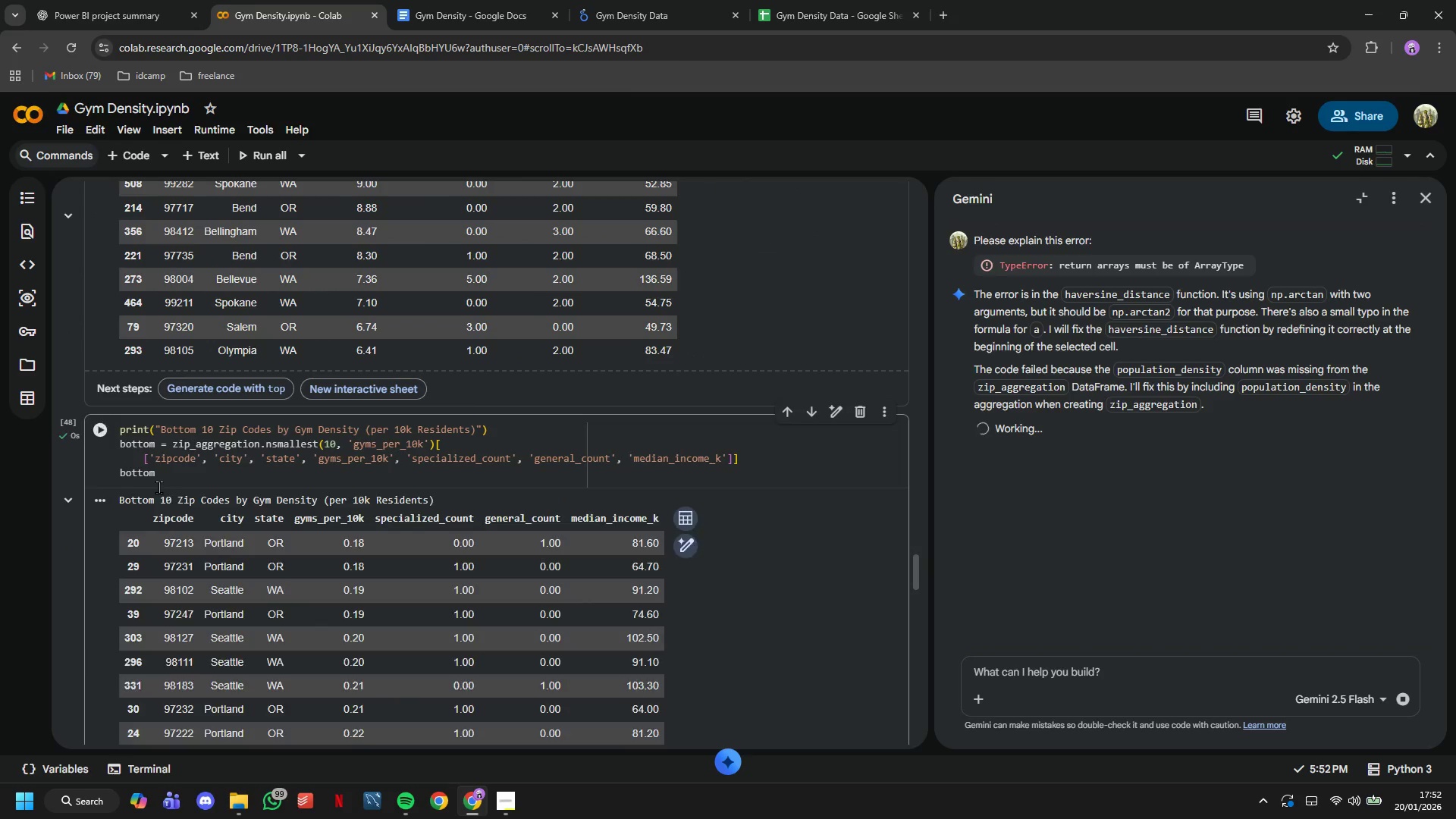 
scroll: coordinate [159, 494], scroll_direction: down, amount: 5.0
 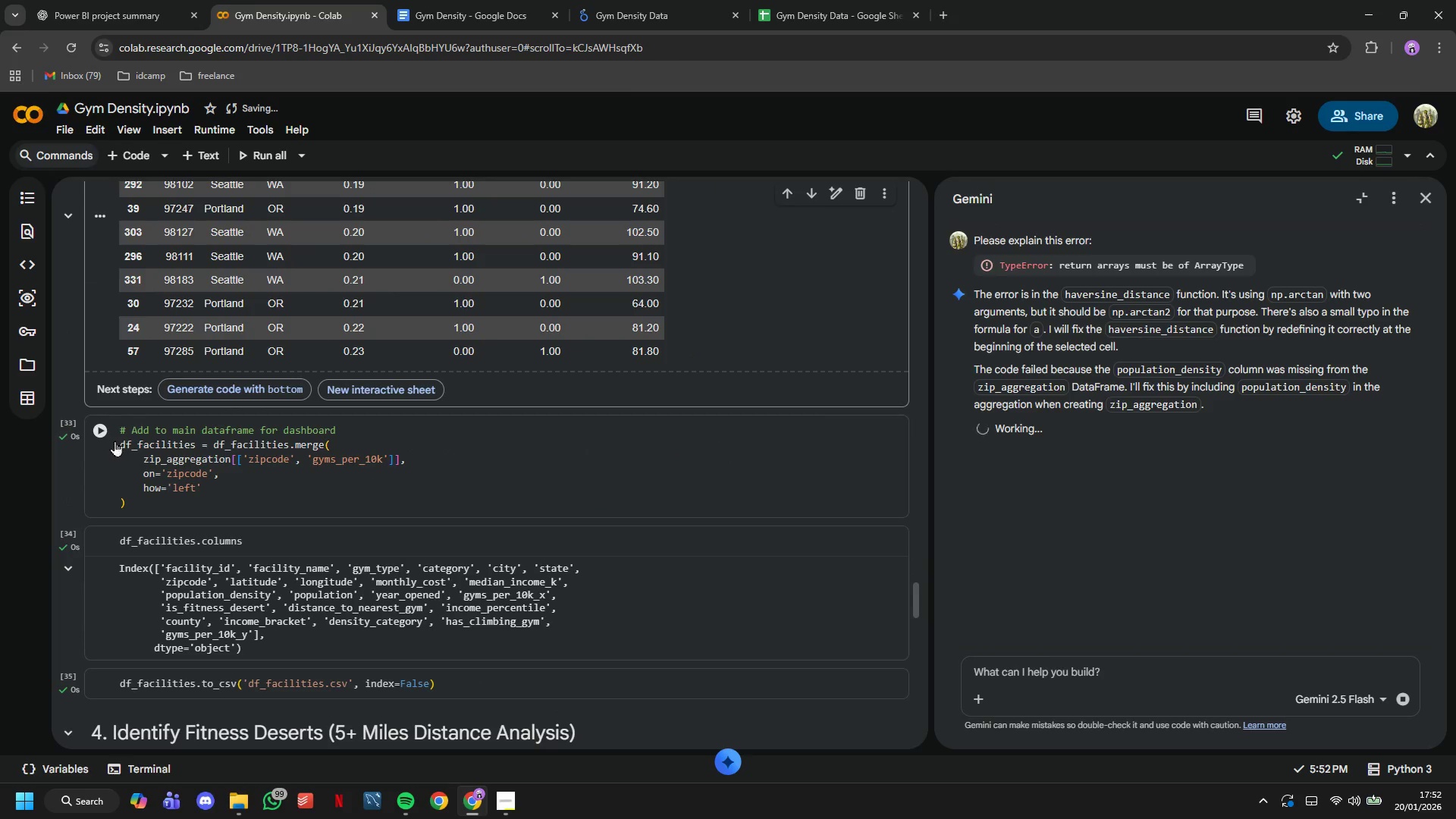 
left_click([102, 428])
 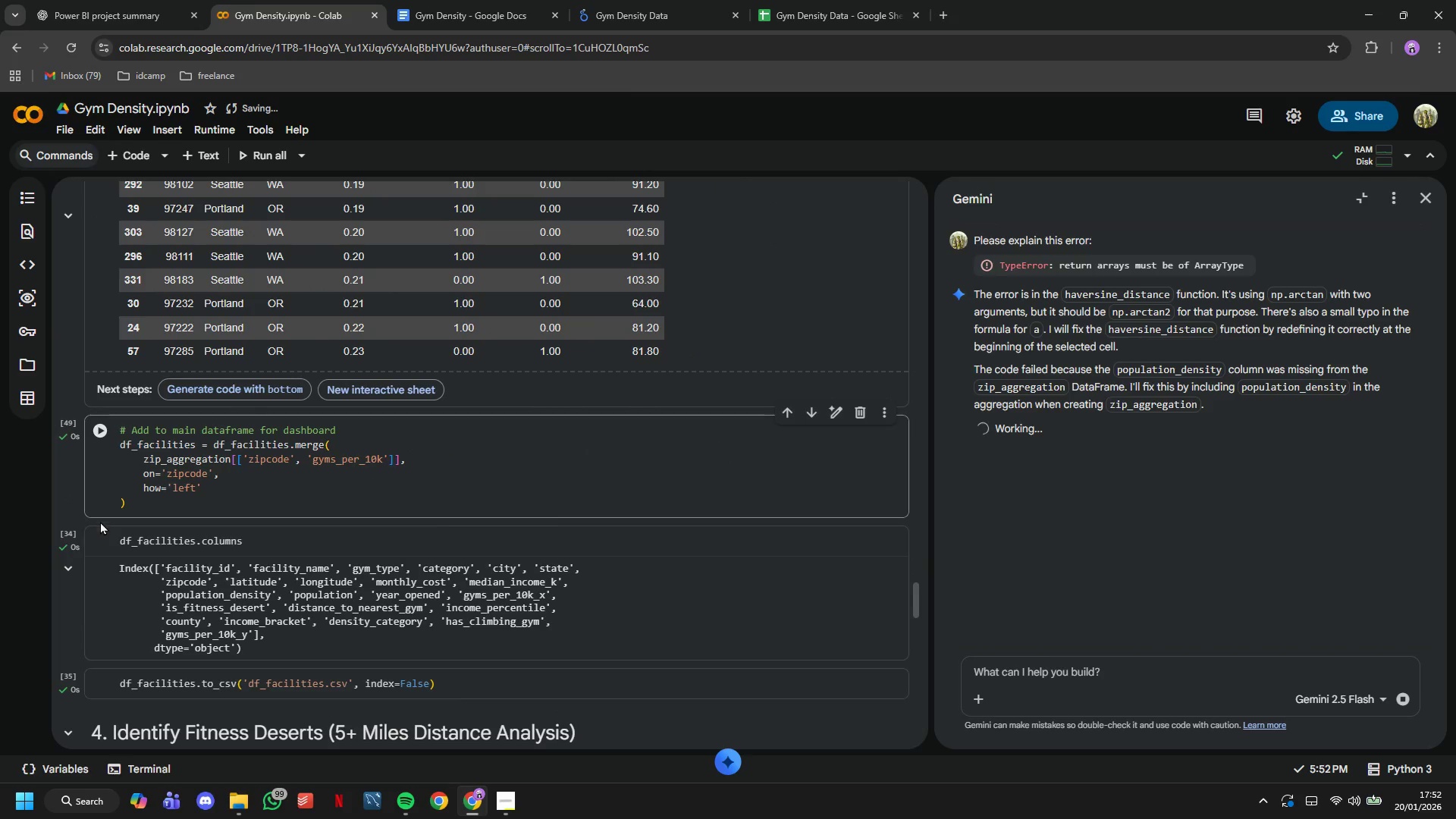 
left_click([103, 545])
 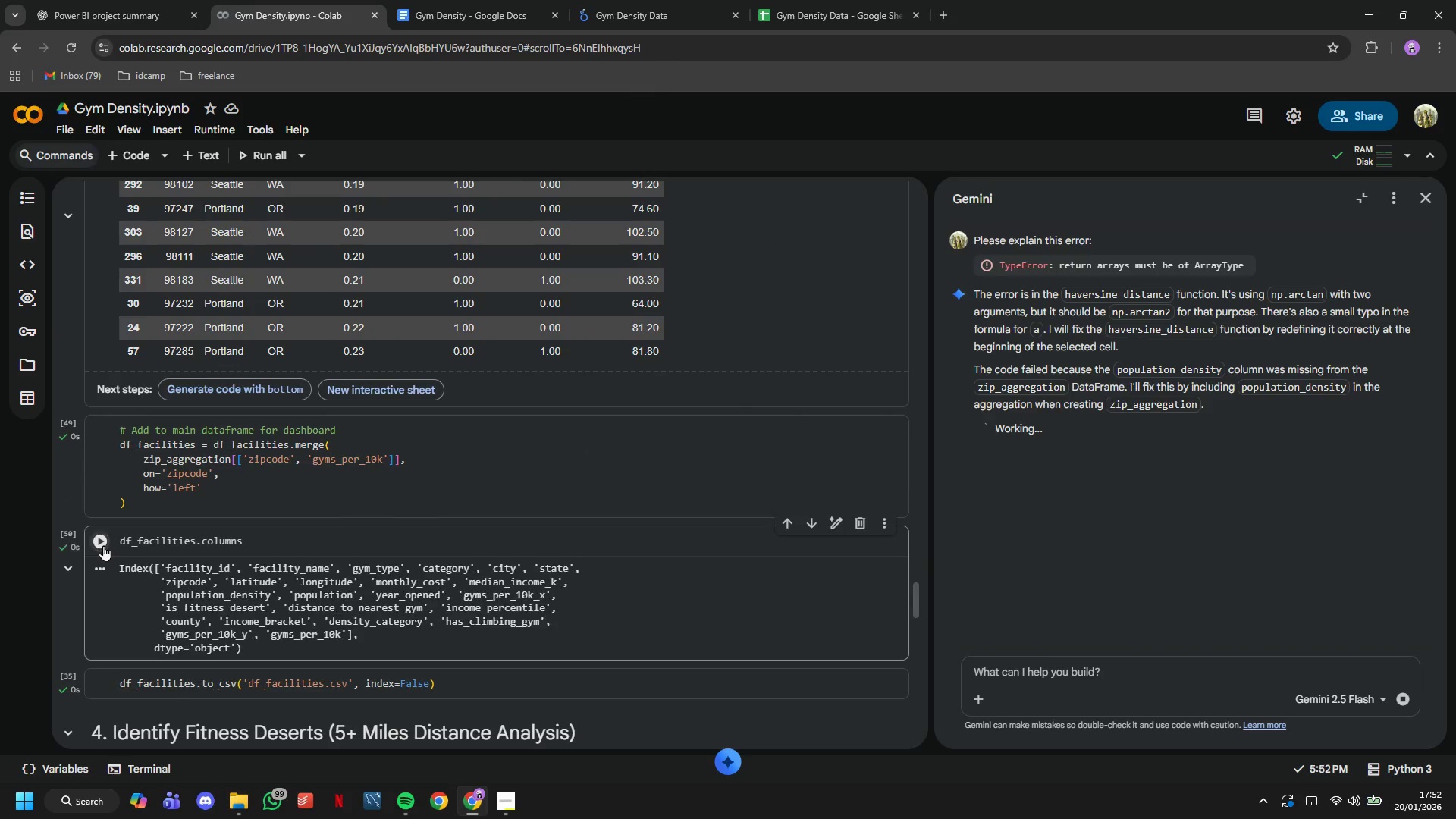 
scroll: coordinate [103, 545], scroll_direction: down, amount: 2.0
 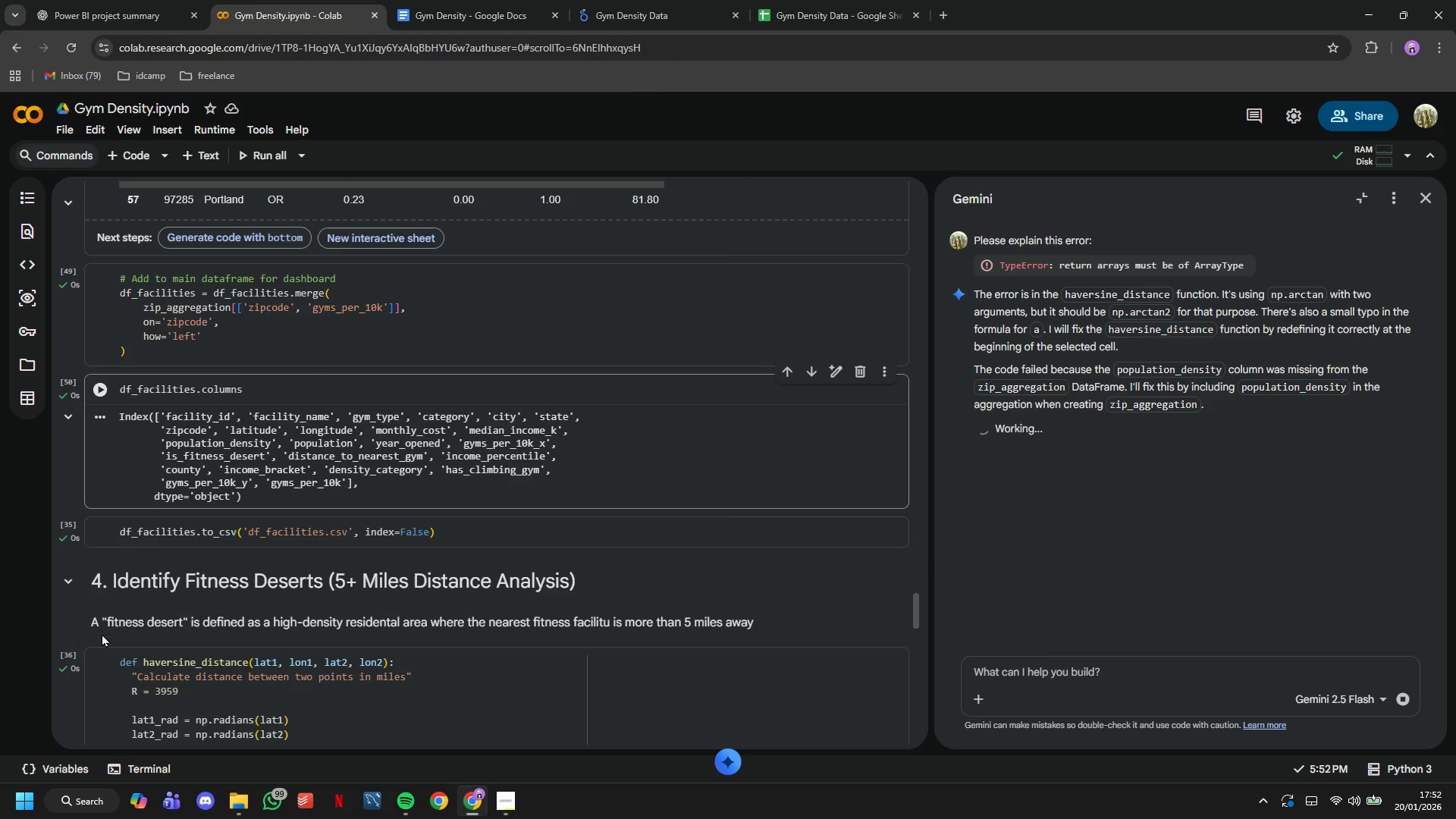 
left_click([100, 661])
 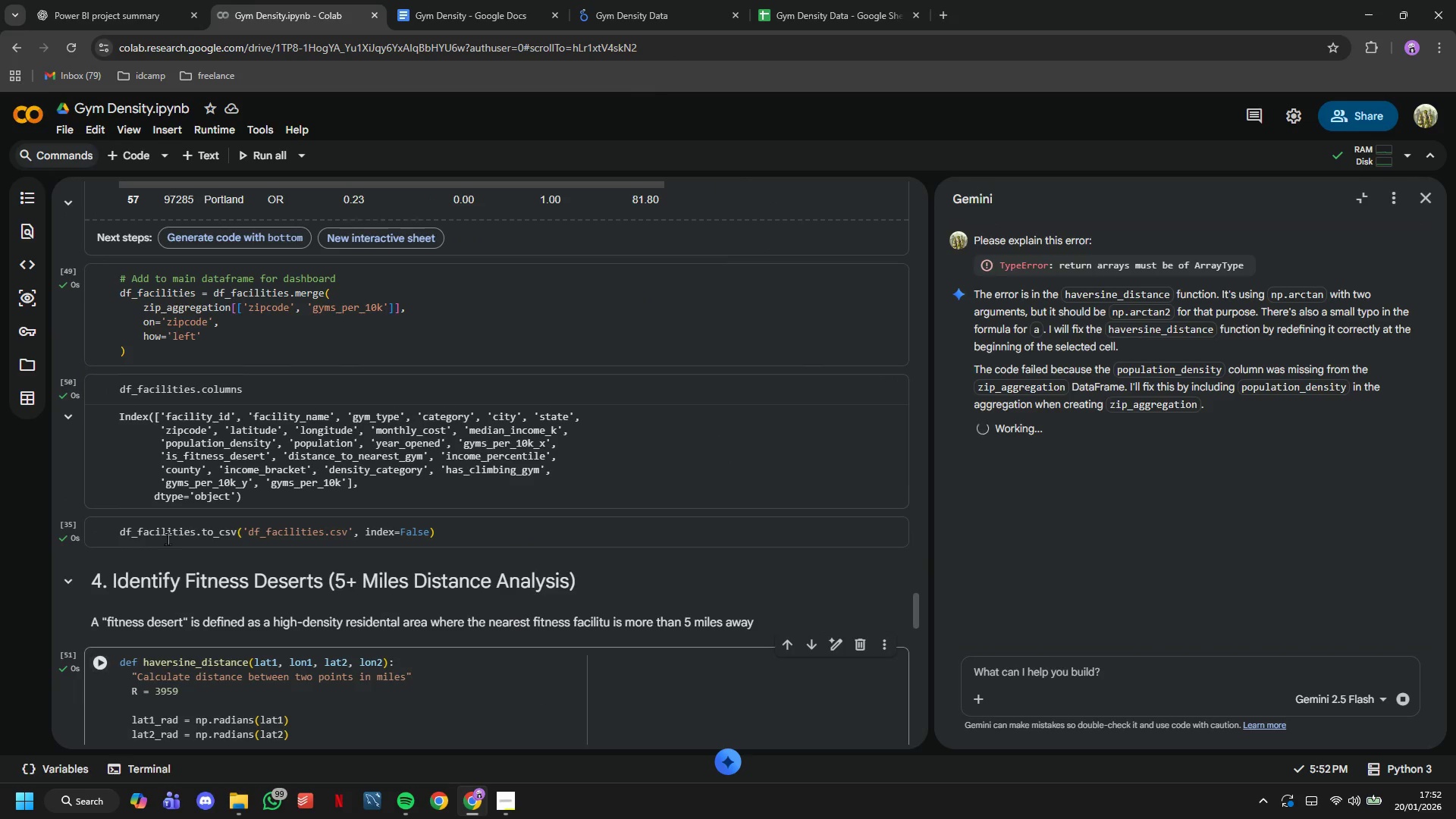 
scroll: coordinate [156, 541], scroll_direction: down, amount: 4.0
 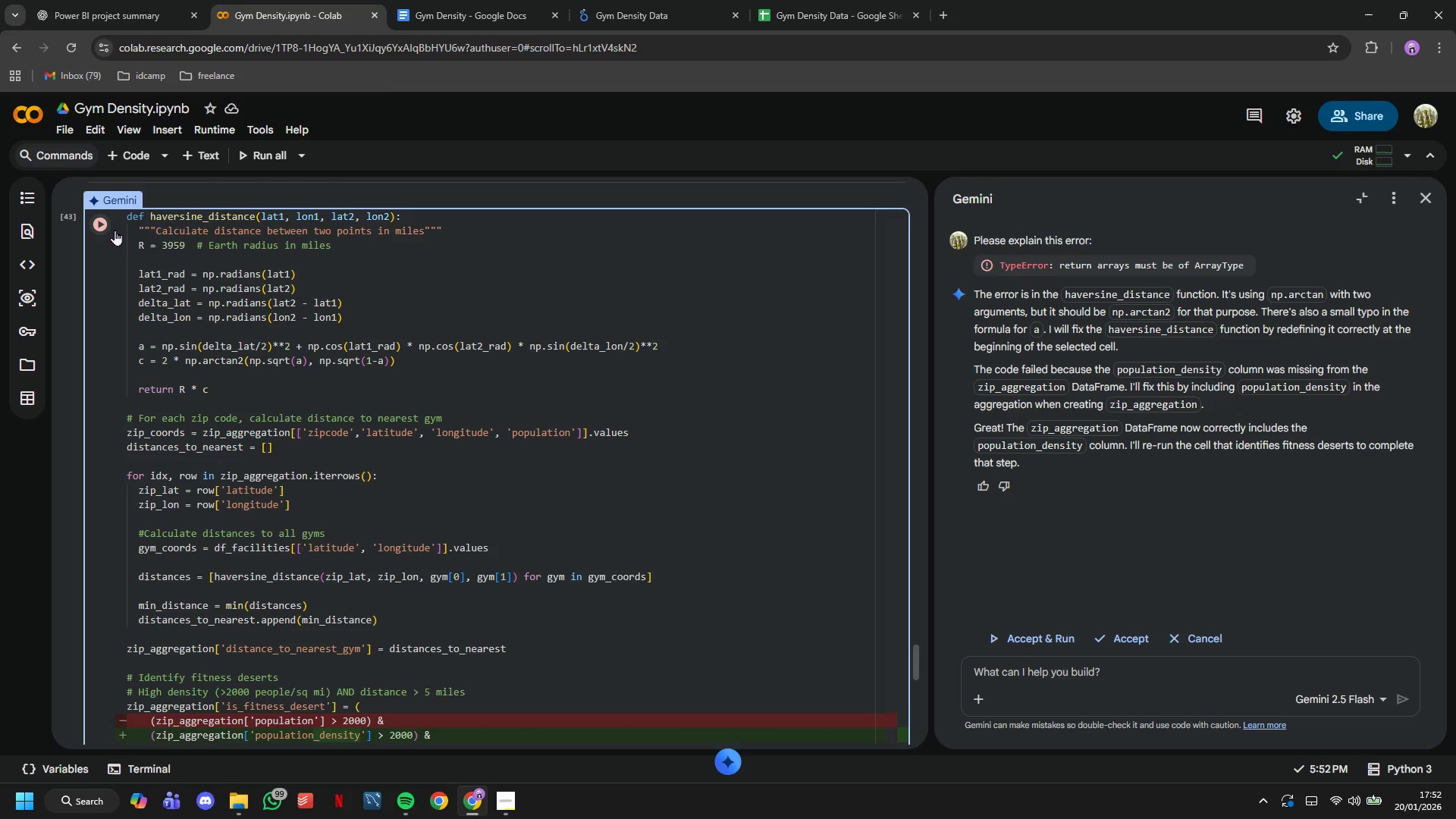 
left_click([111, 223])
 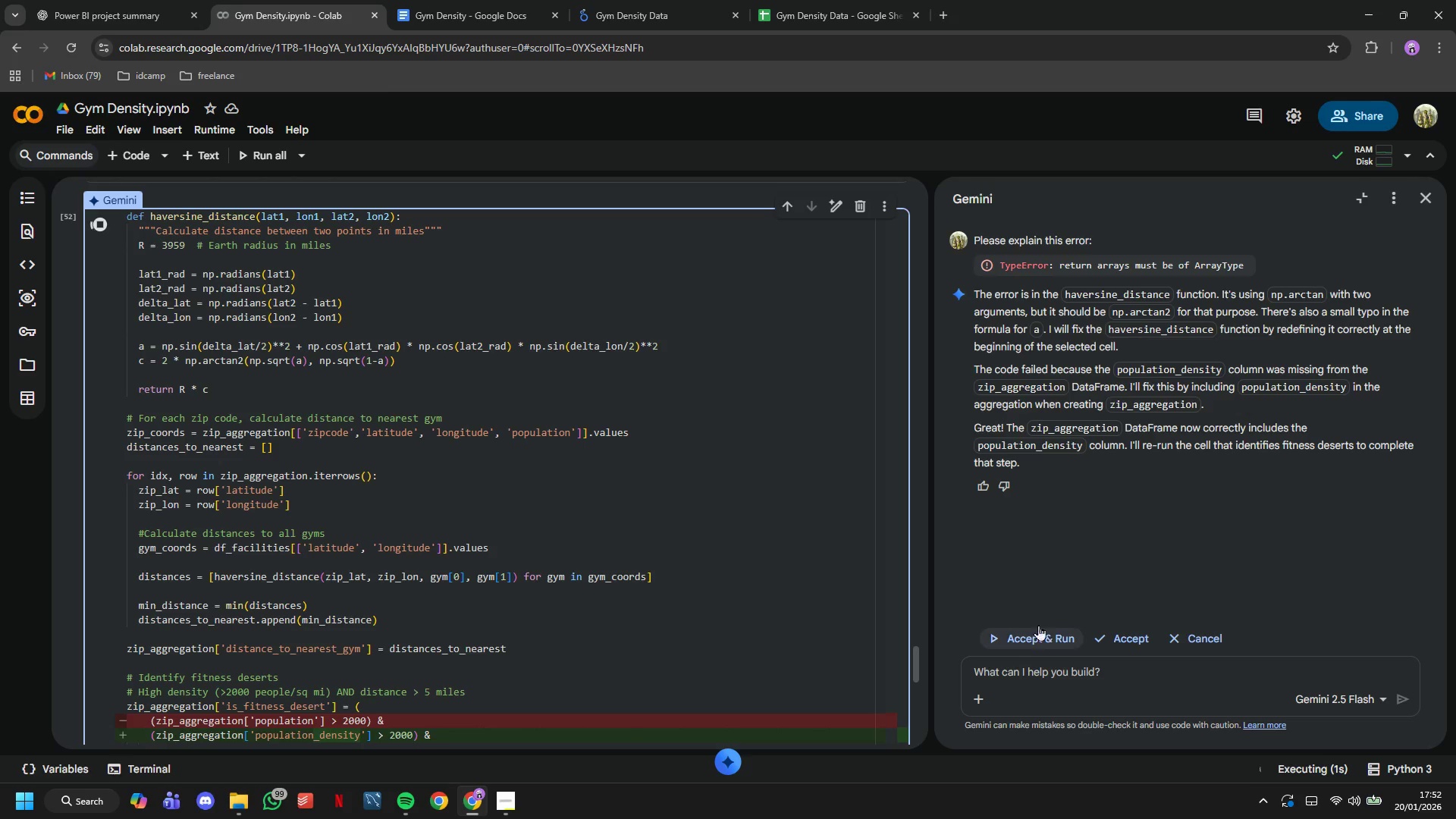 
scroll: coordinate [503, 487], scroll_direction: down, amount: 5.0
 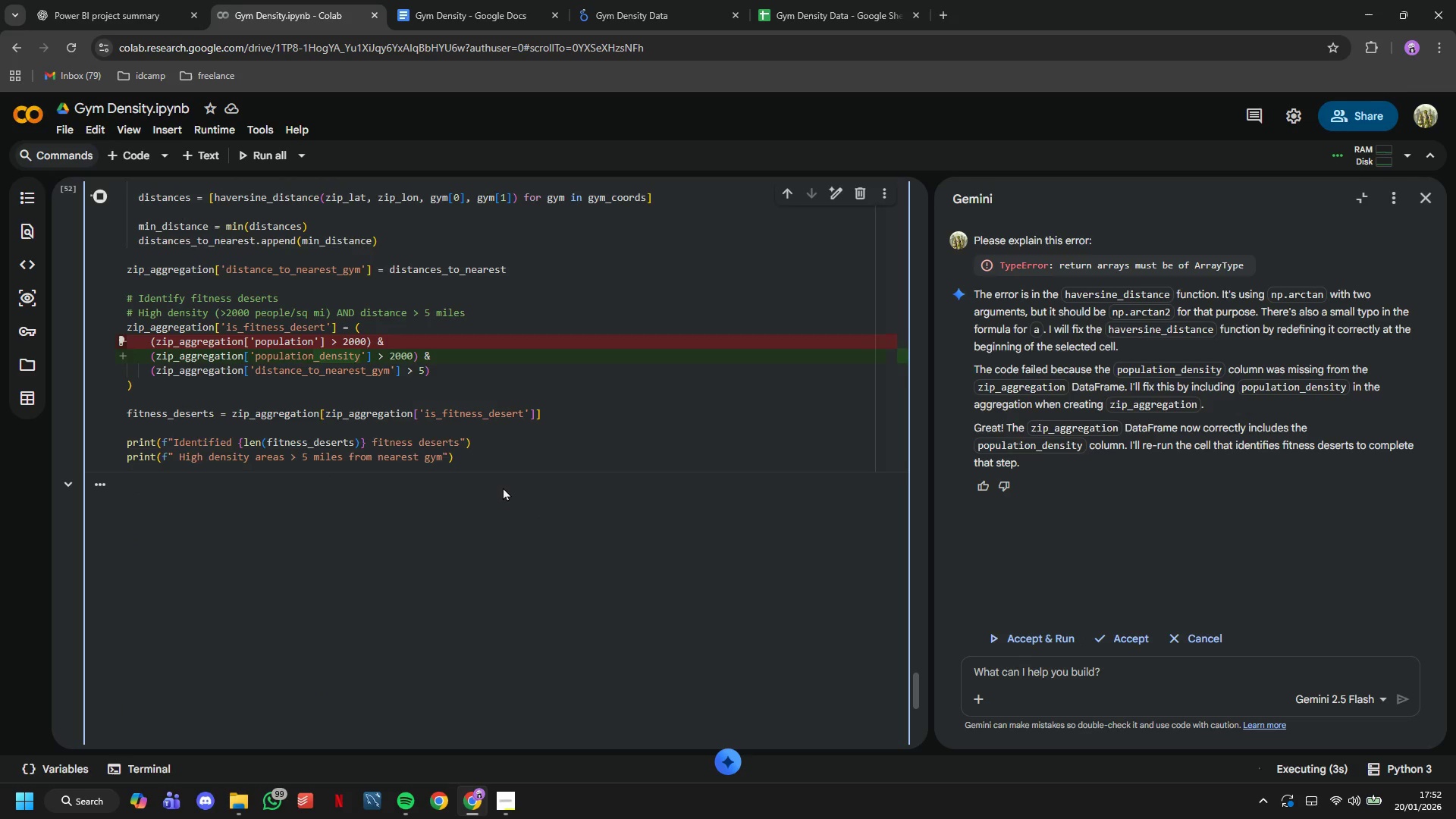 
scroll: coordinate [503, 487], scroll_direction: up, amount: 2.0
 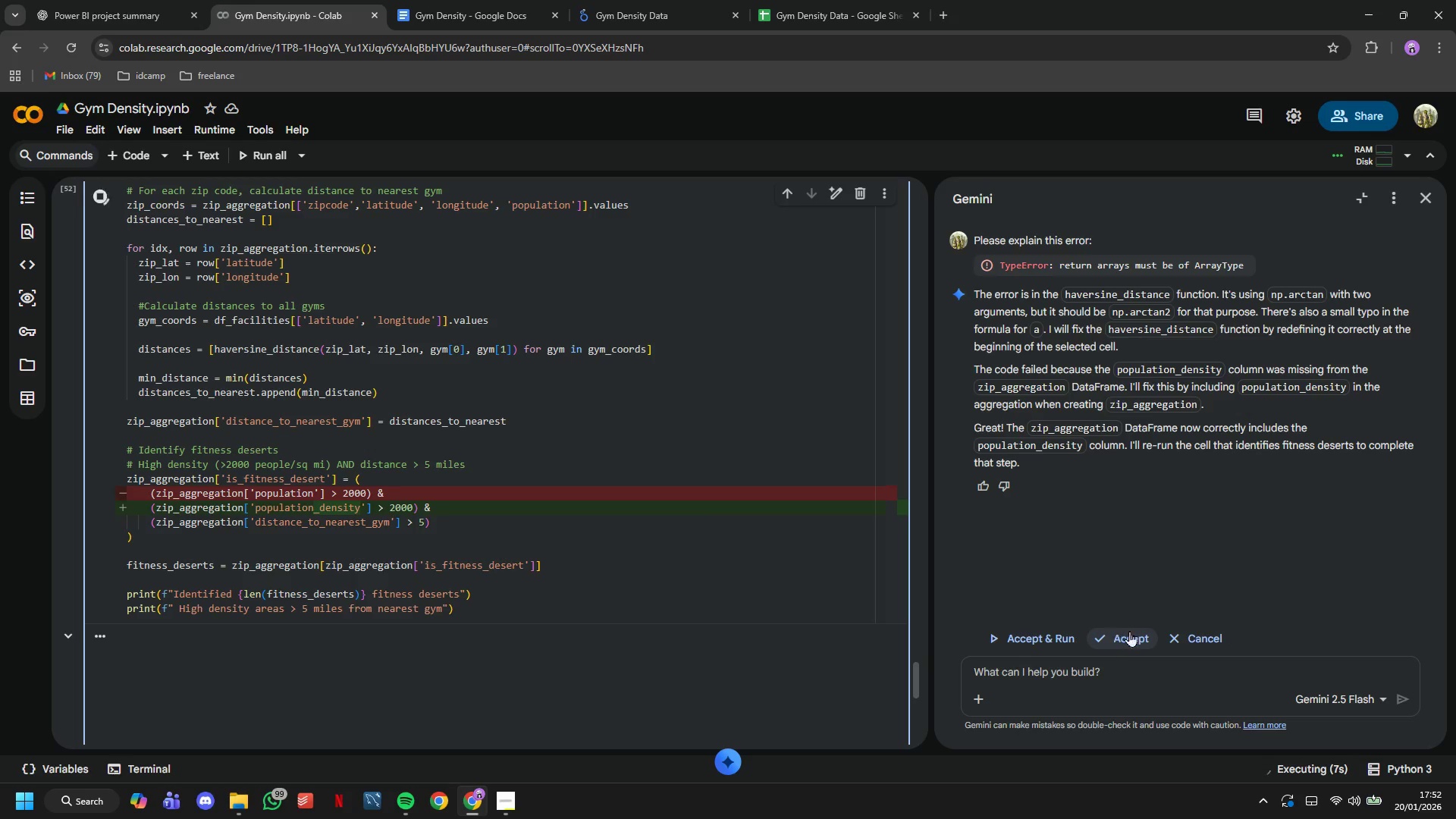 
left_click([1423, 197])
 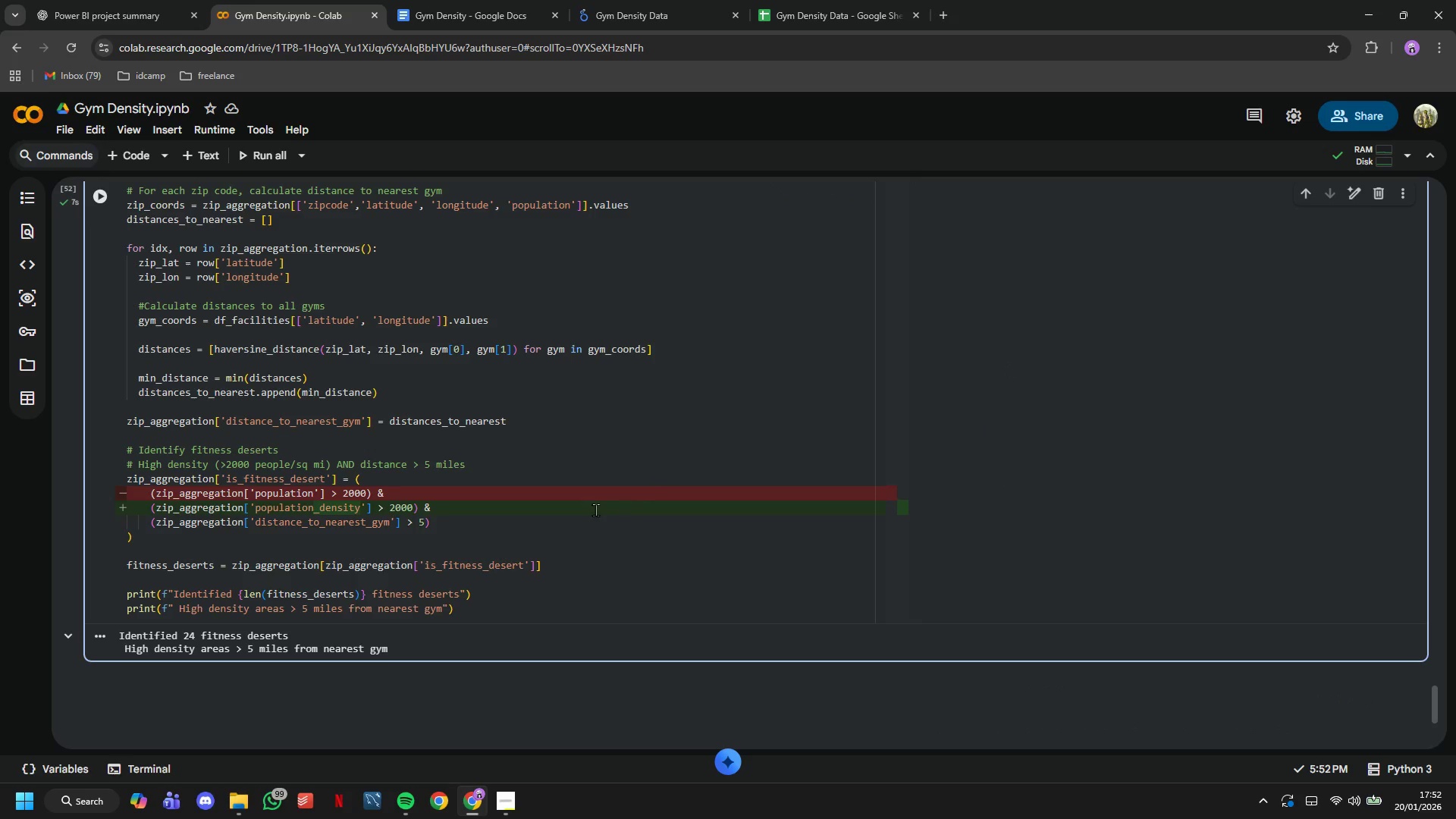 
scroll: coordinate [589, 510], scroll_direction: up, amount: 1.0
 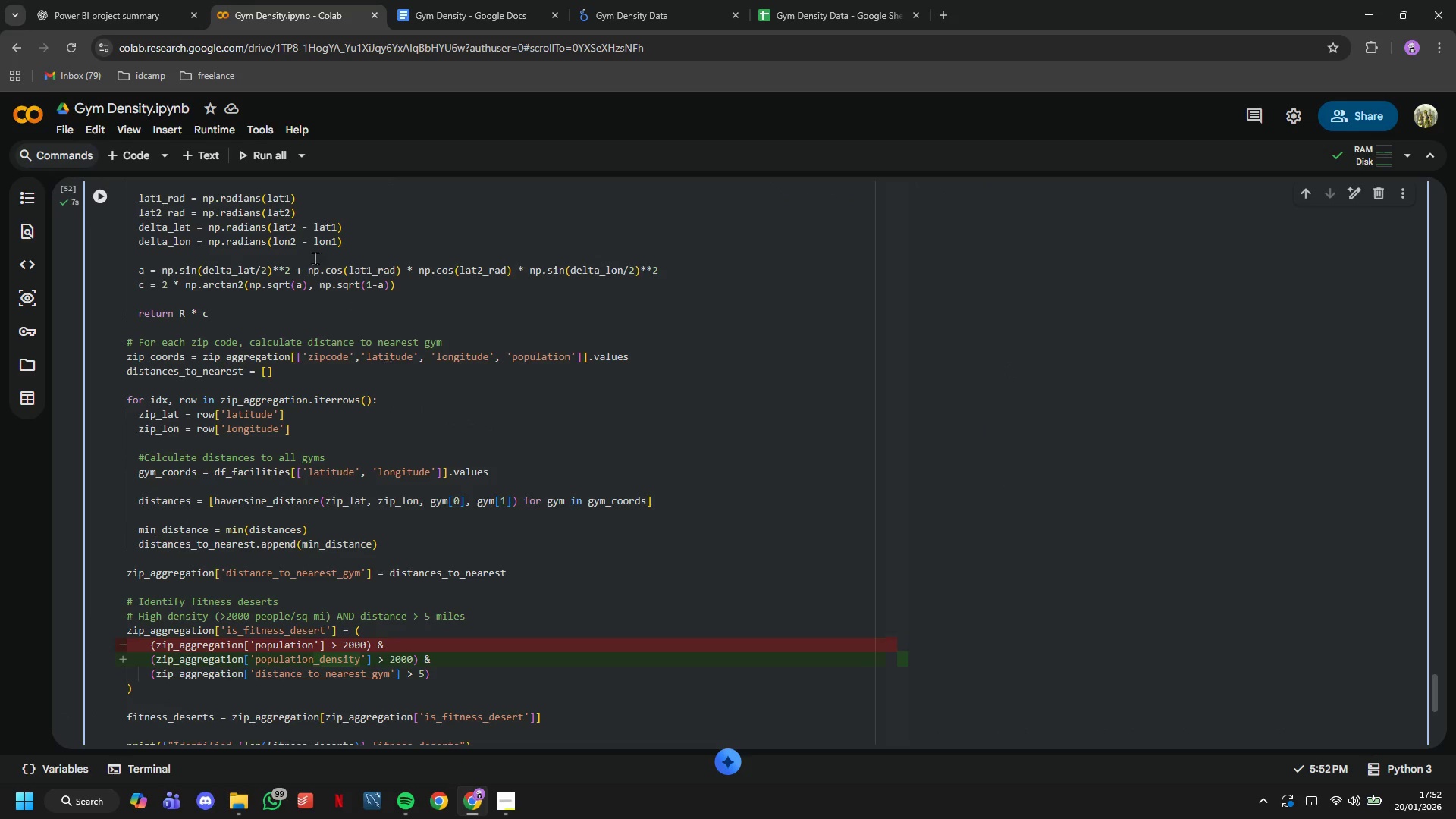 
left_click([217, 125])
 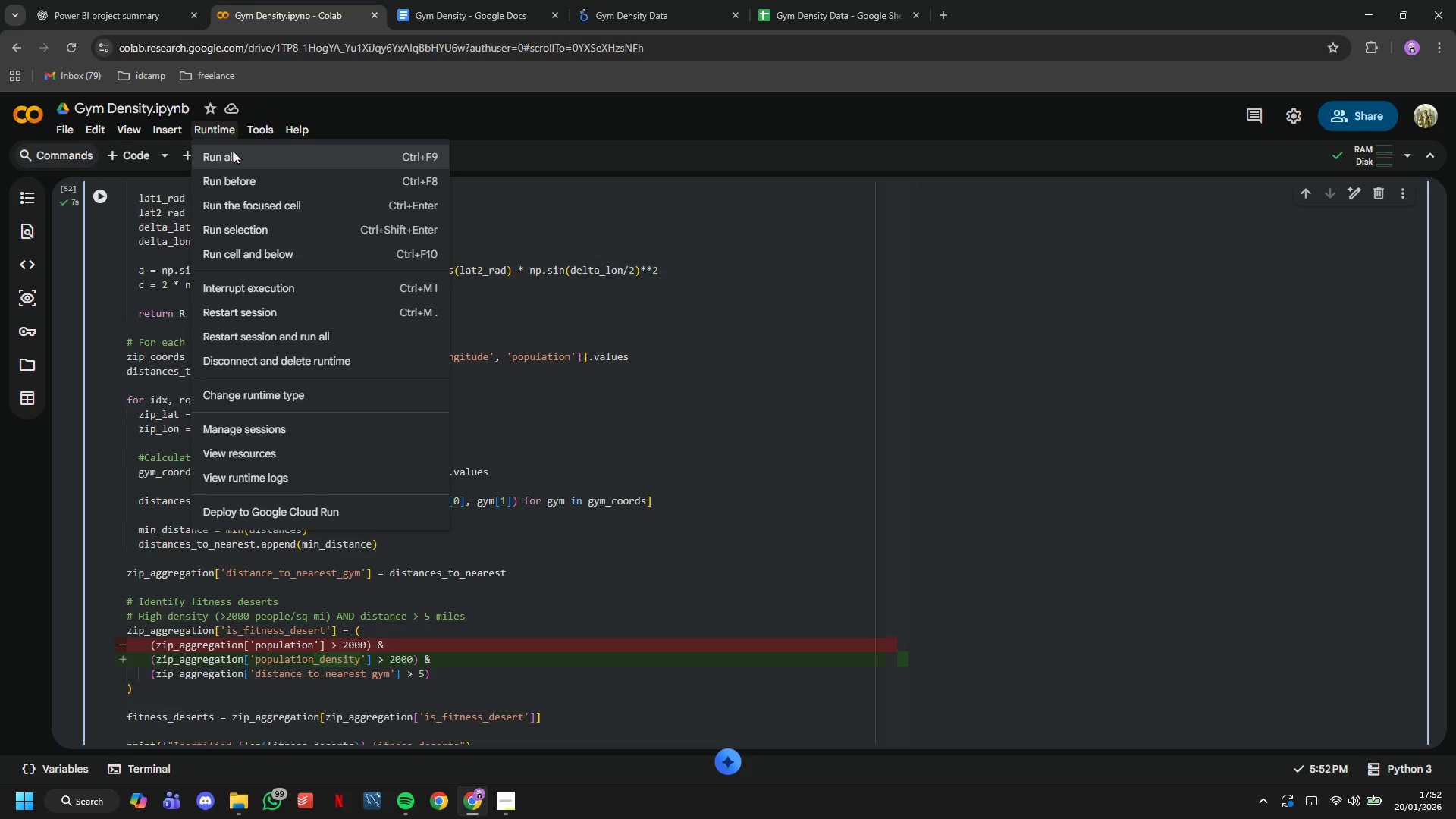 
left_click([234, 150])
 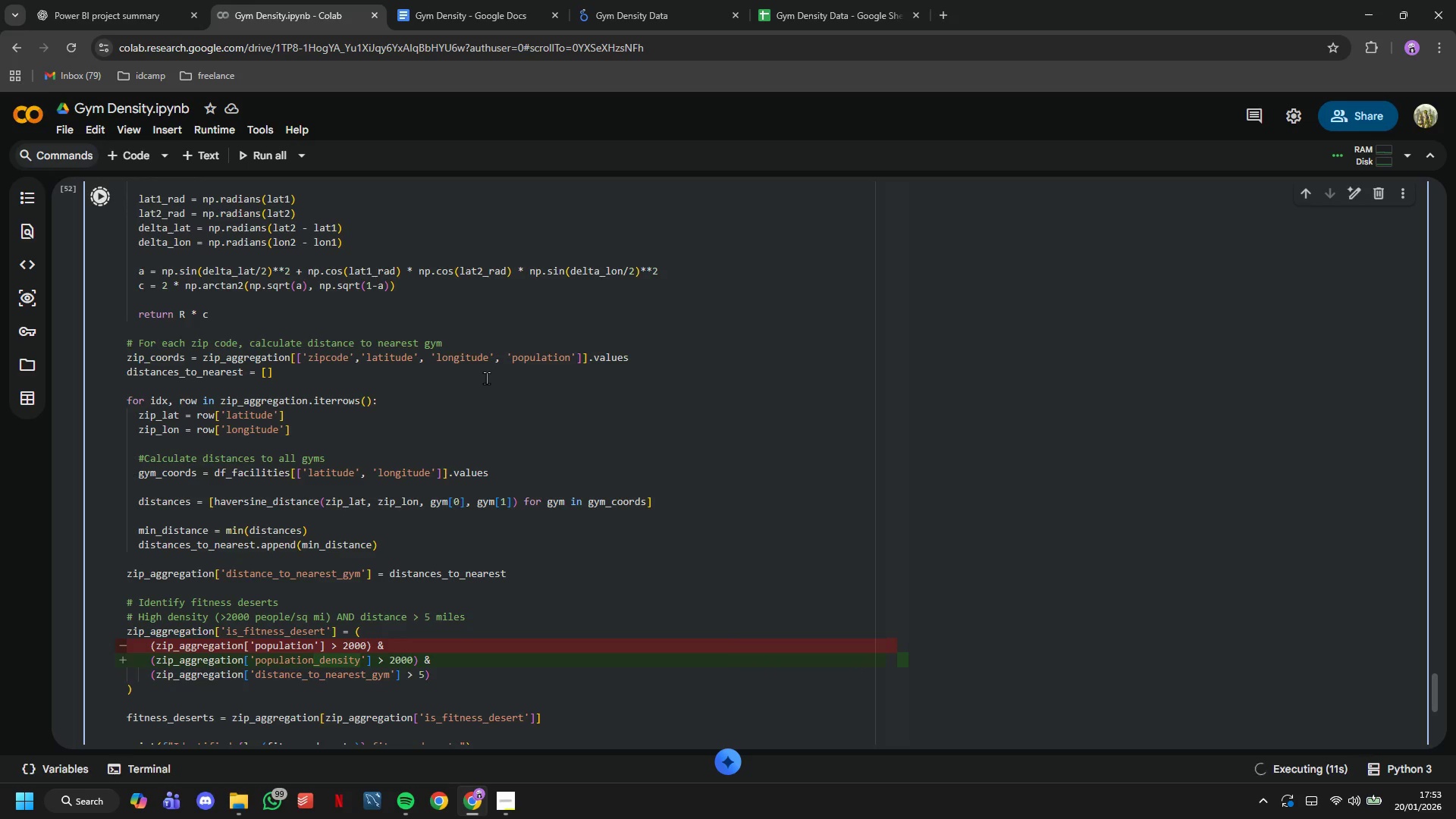 
wait(17.02)
 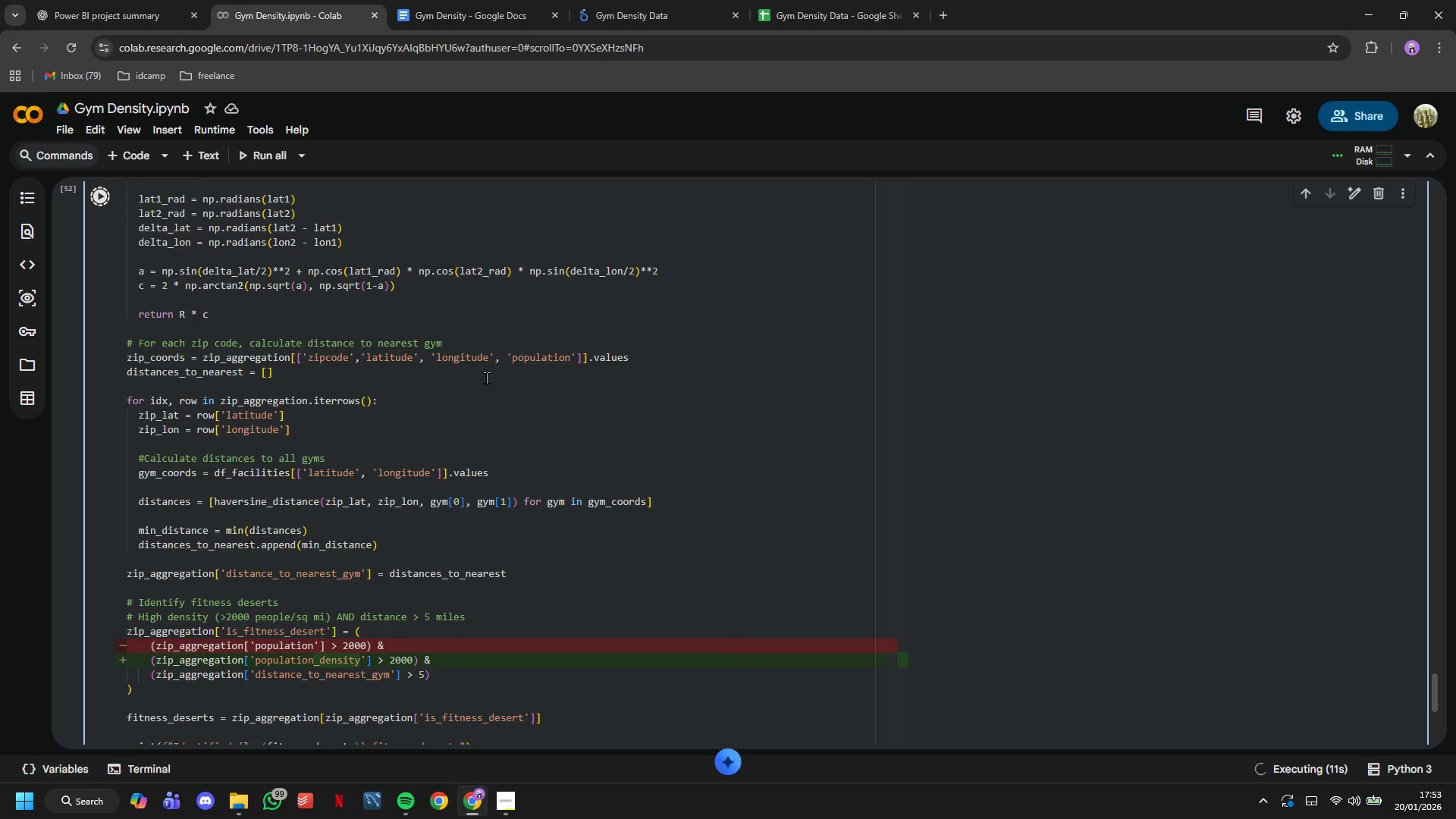 
scroll: coordinate [488, 378], scroll_direction: down, amount: 3.0
 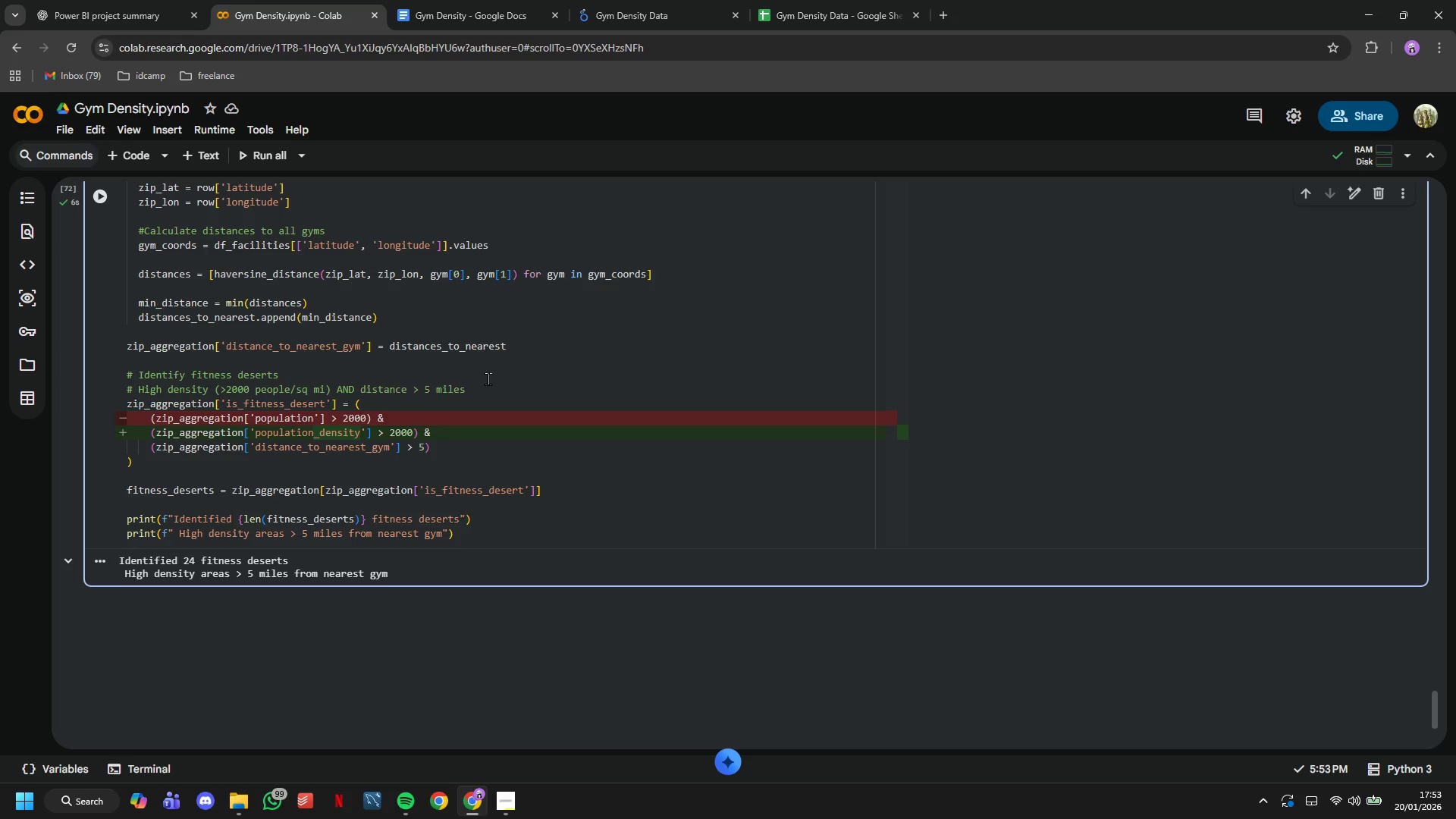 
wait(19.56)
 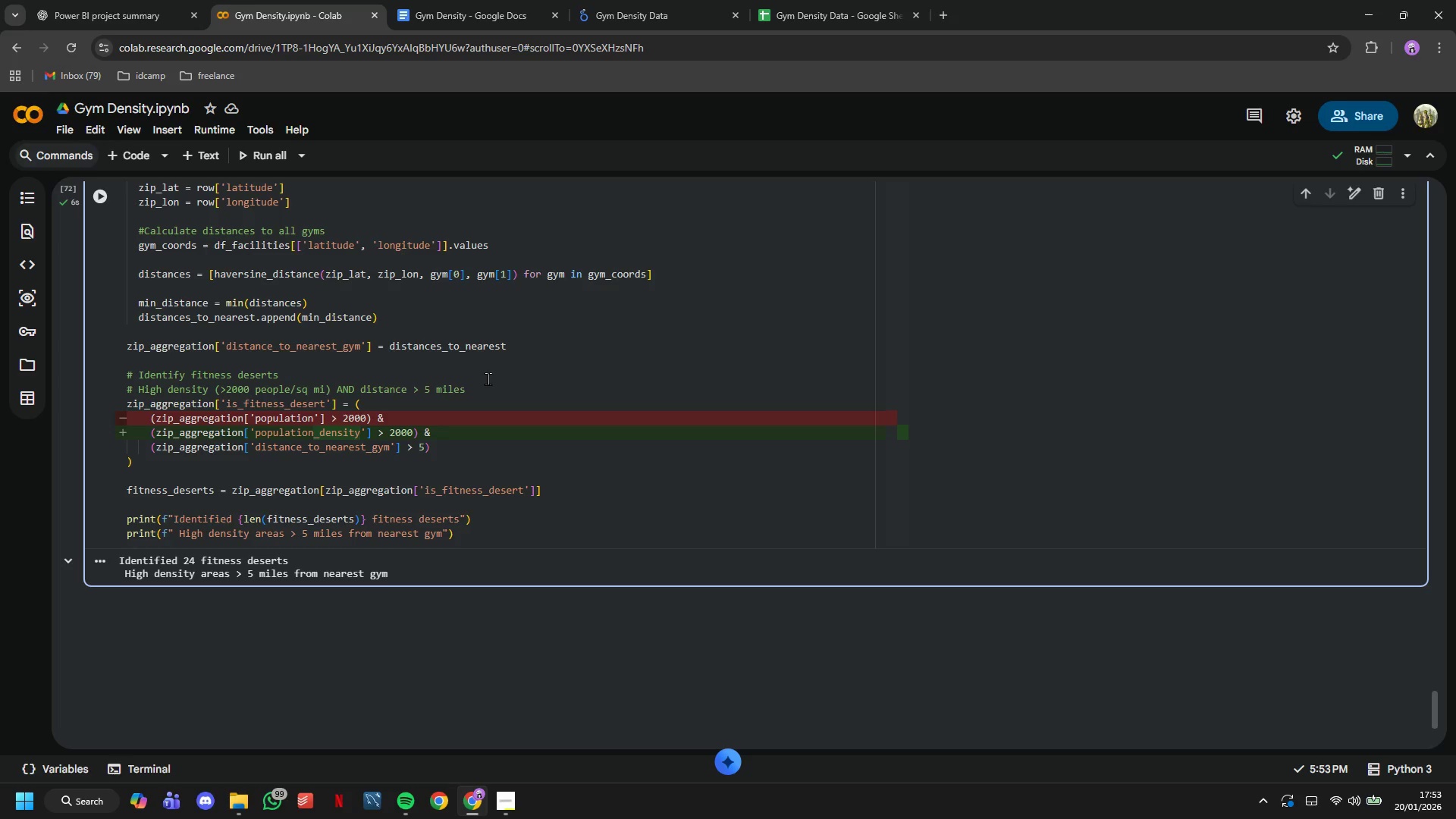 
left_click([503, 418])
 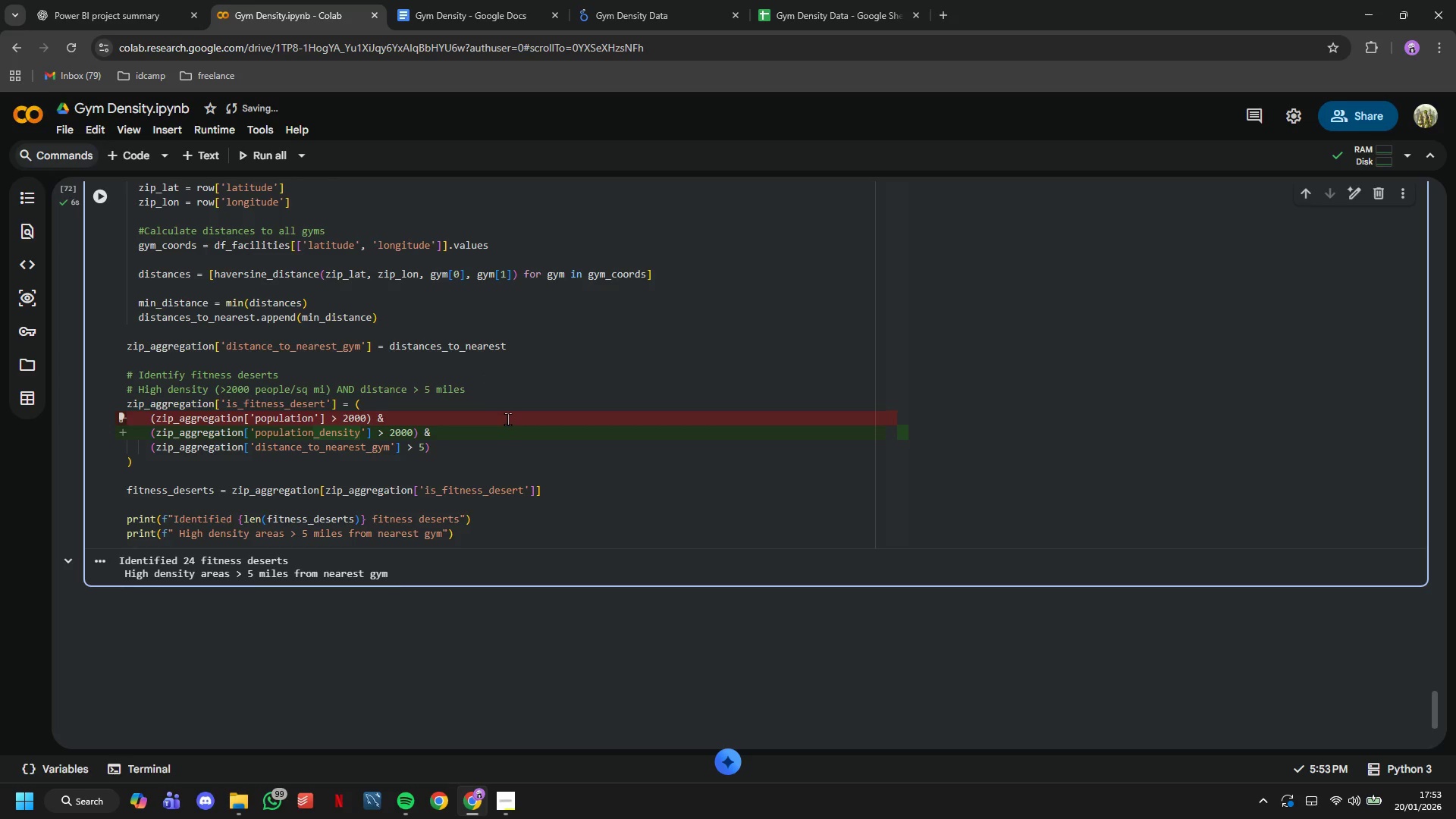 
scroll: coordinate [507, 419], scroll_direction: down, amount: 1.0
 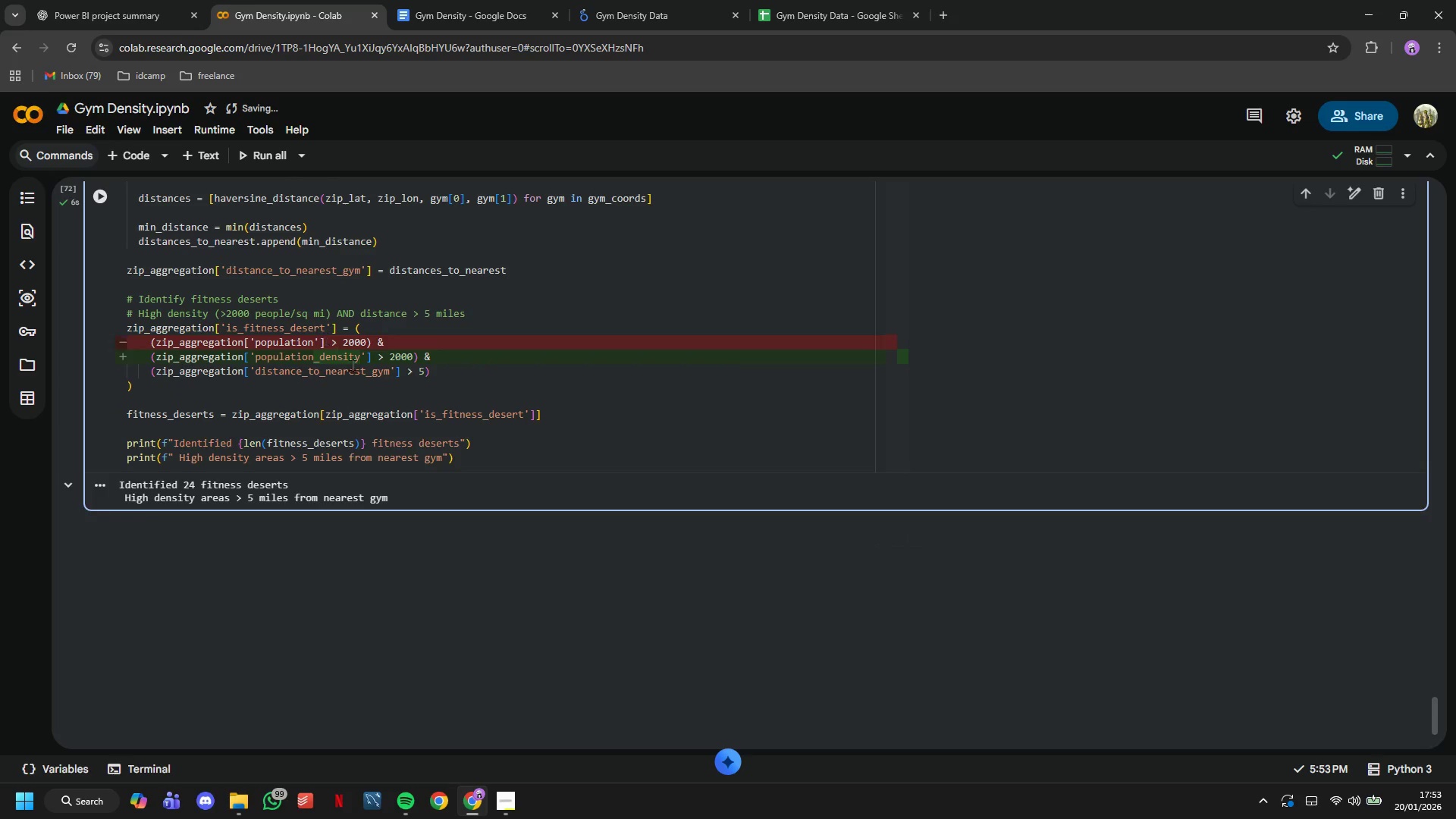 
scroll: coordinate [392, 445], scroll_direction: up, amount: 11.0
 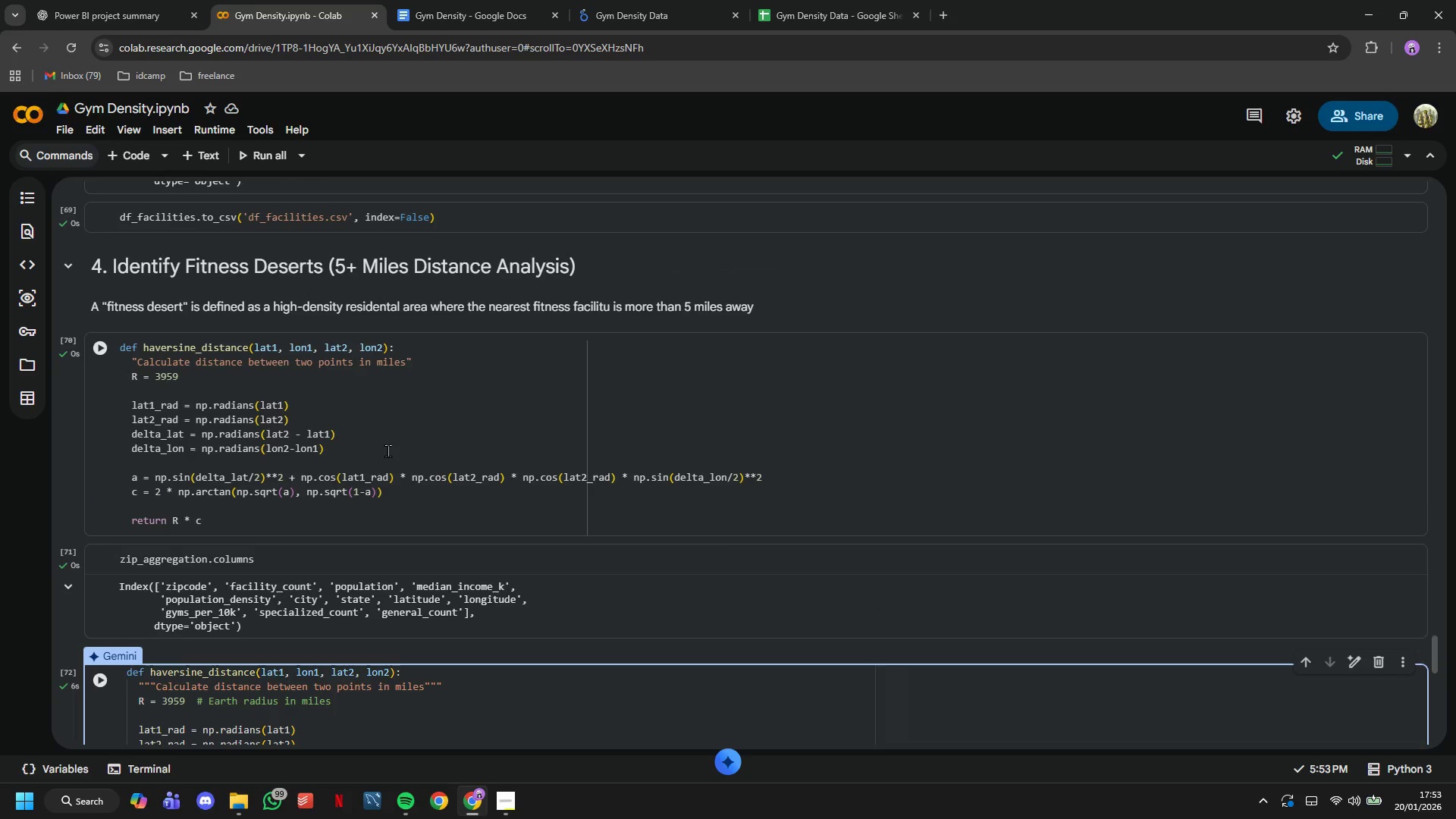 
scroll: coordinate [309, 429], scroll_direction: down, amount: 10.0
 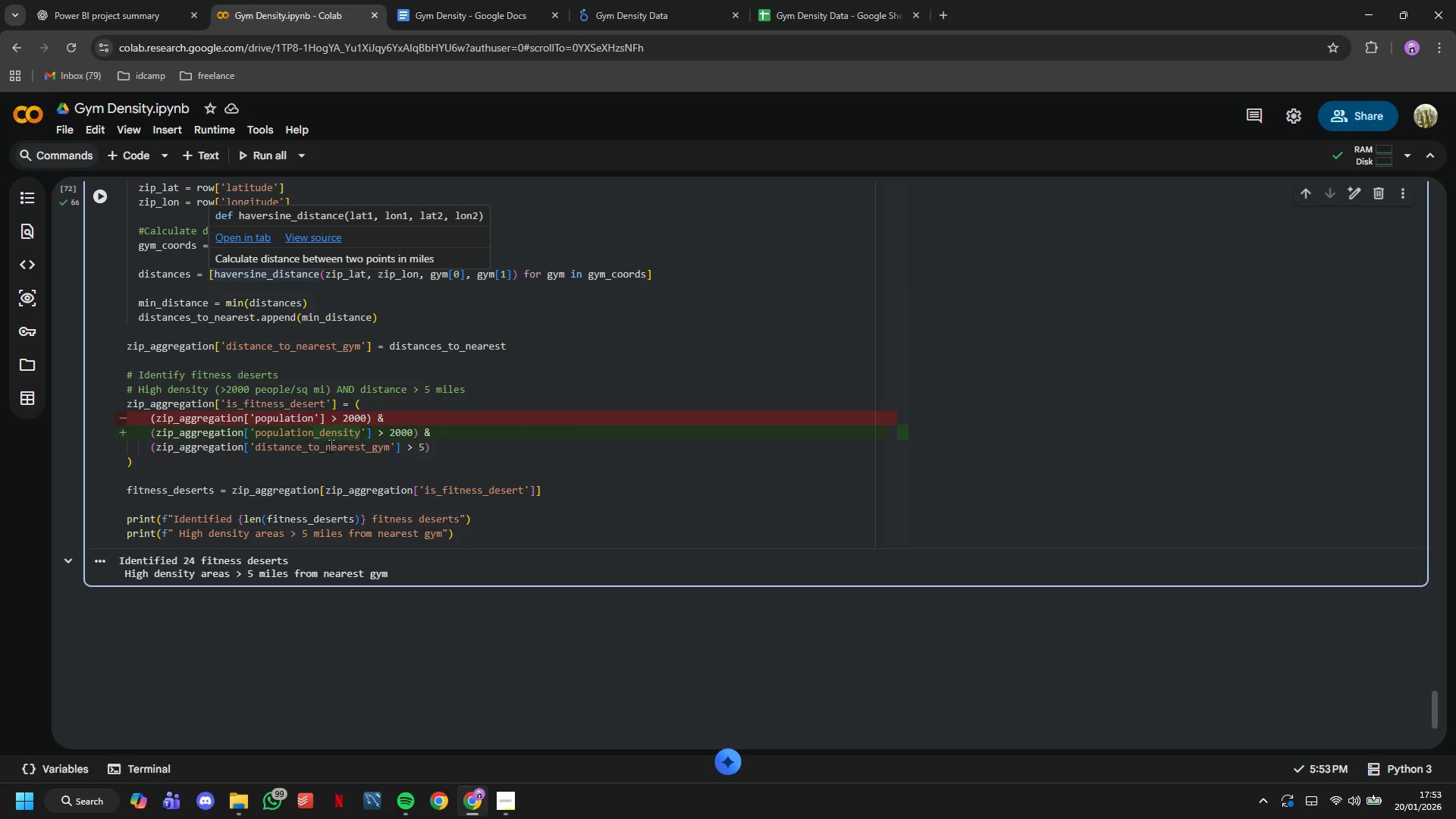 
left_click([331, 445])
 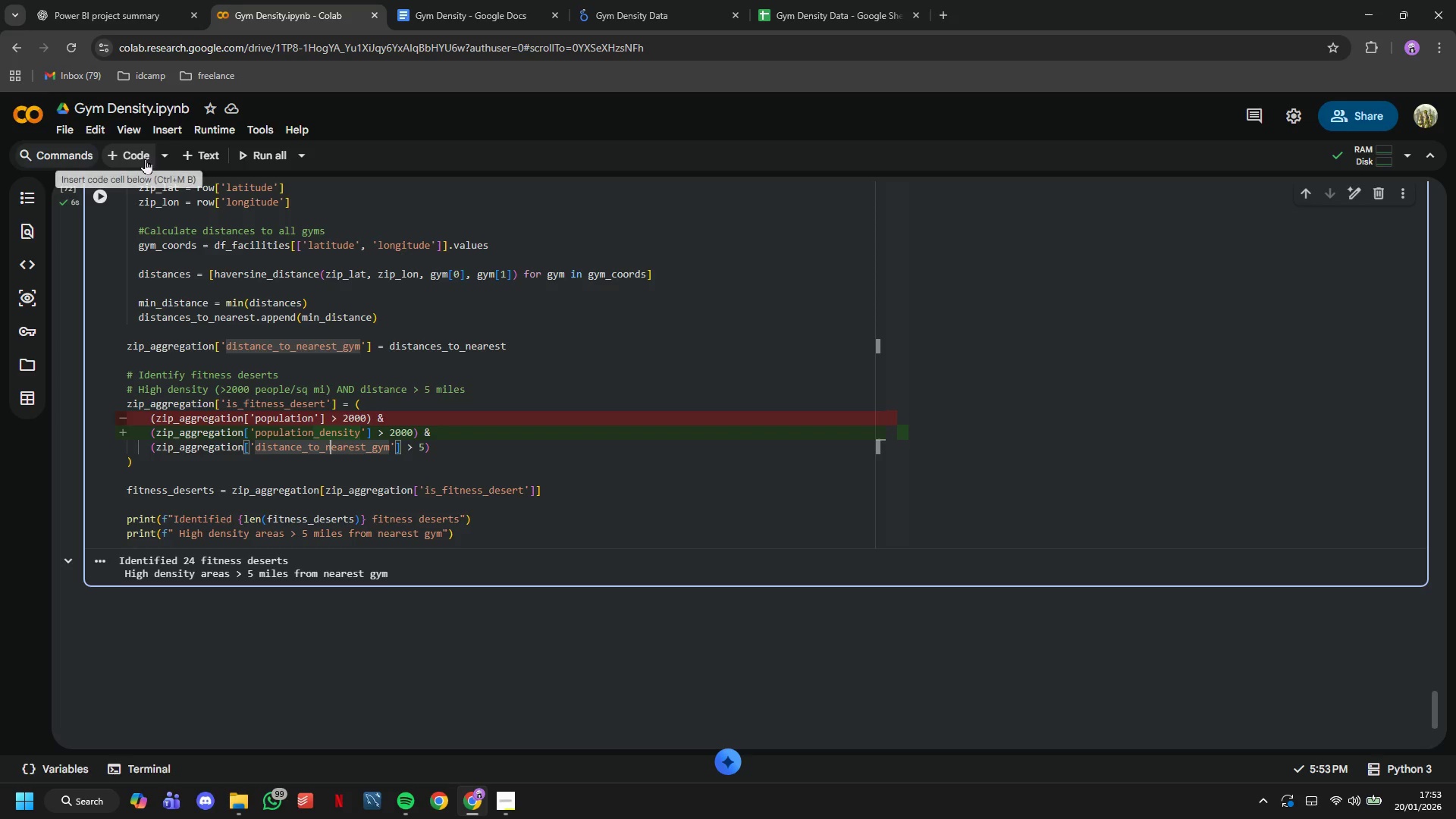 
left_click([145, 158])
 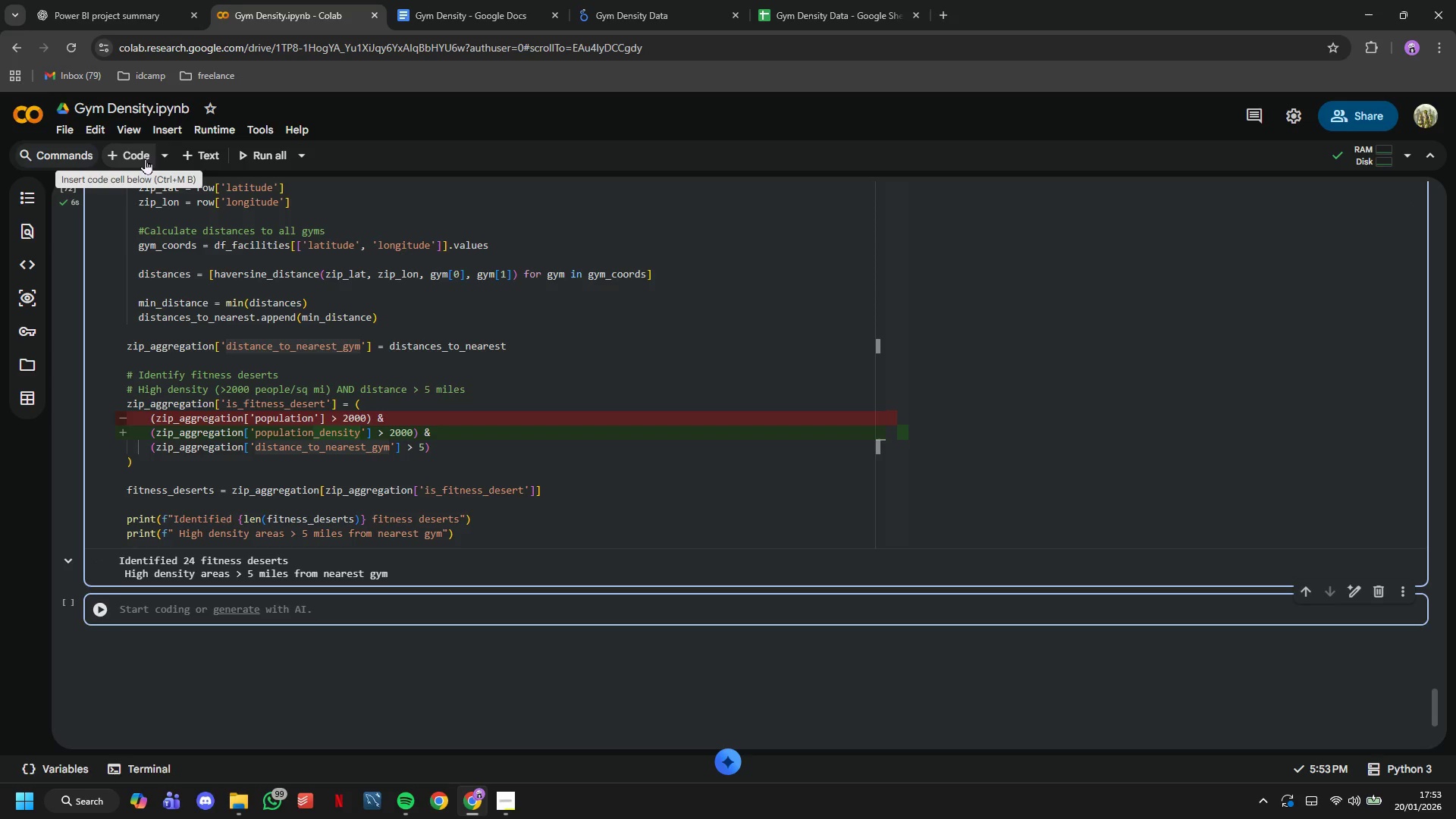 
wait(9.94)
 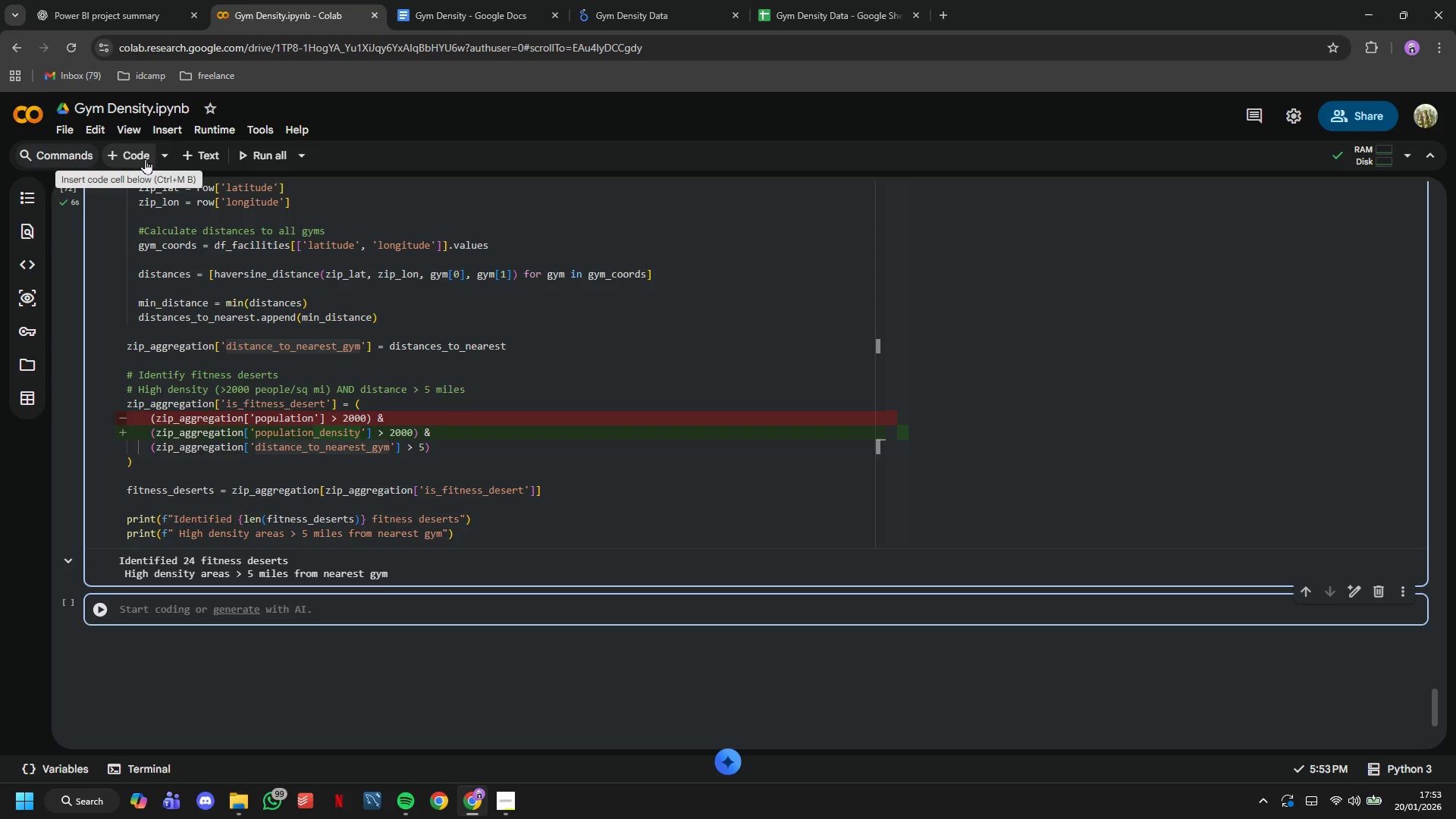 
type(if len(fitness_deserts)
 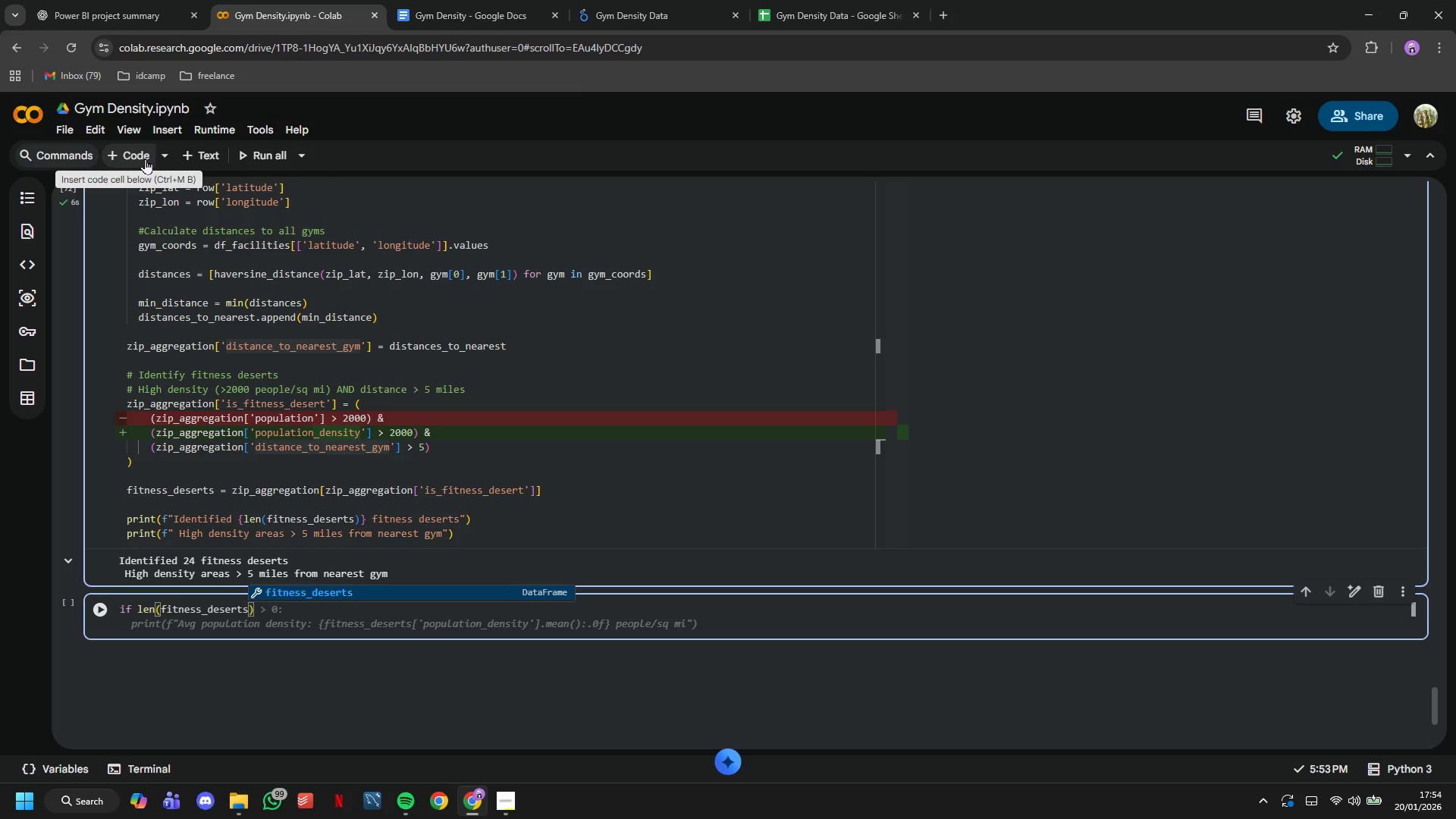 
key(ArrowRight)
 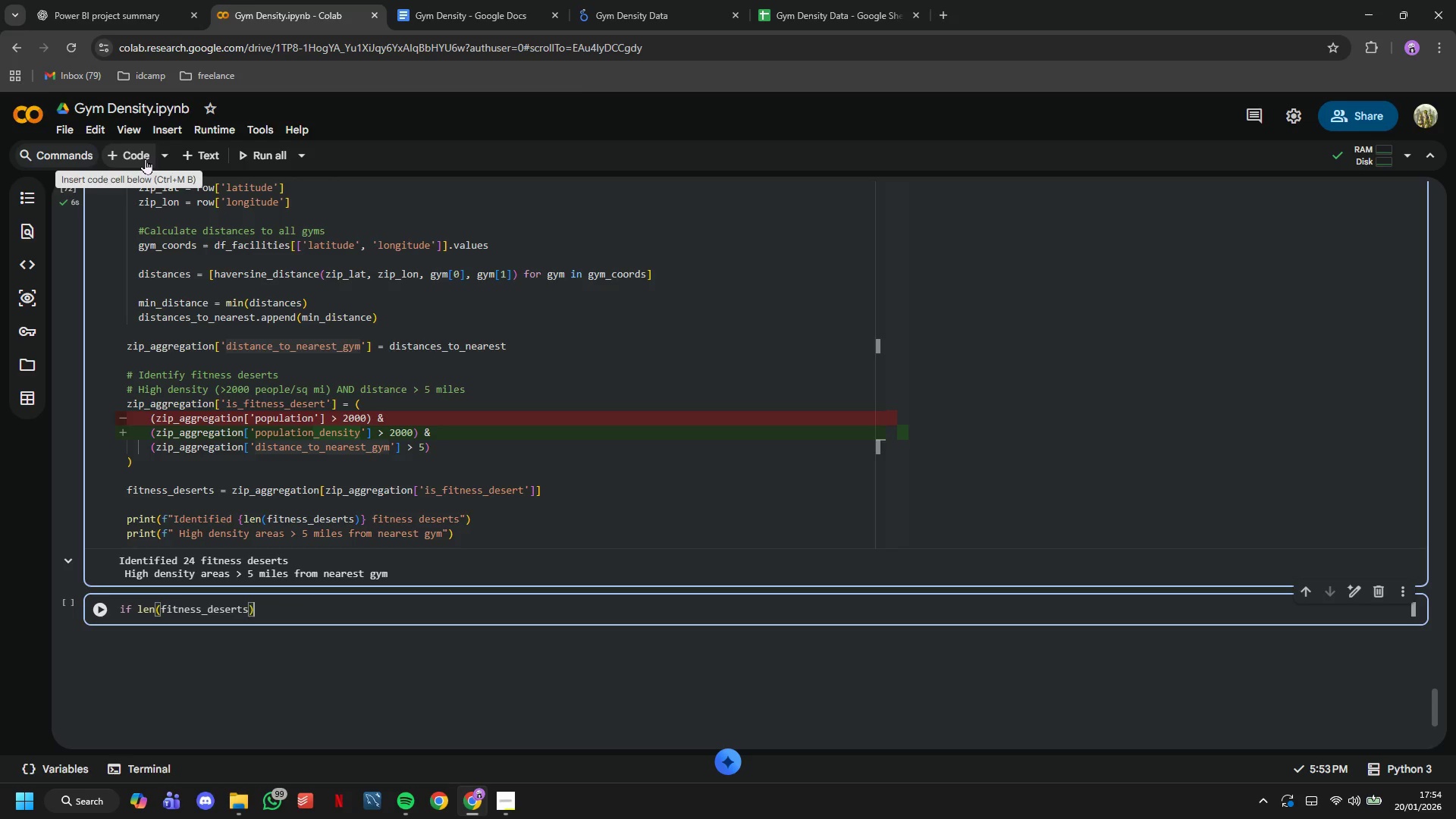 
key(Space)
 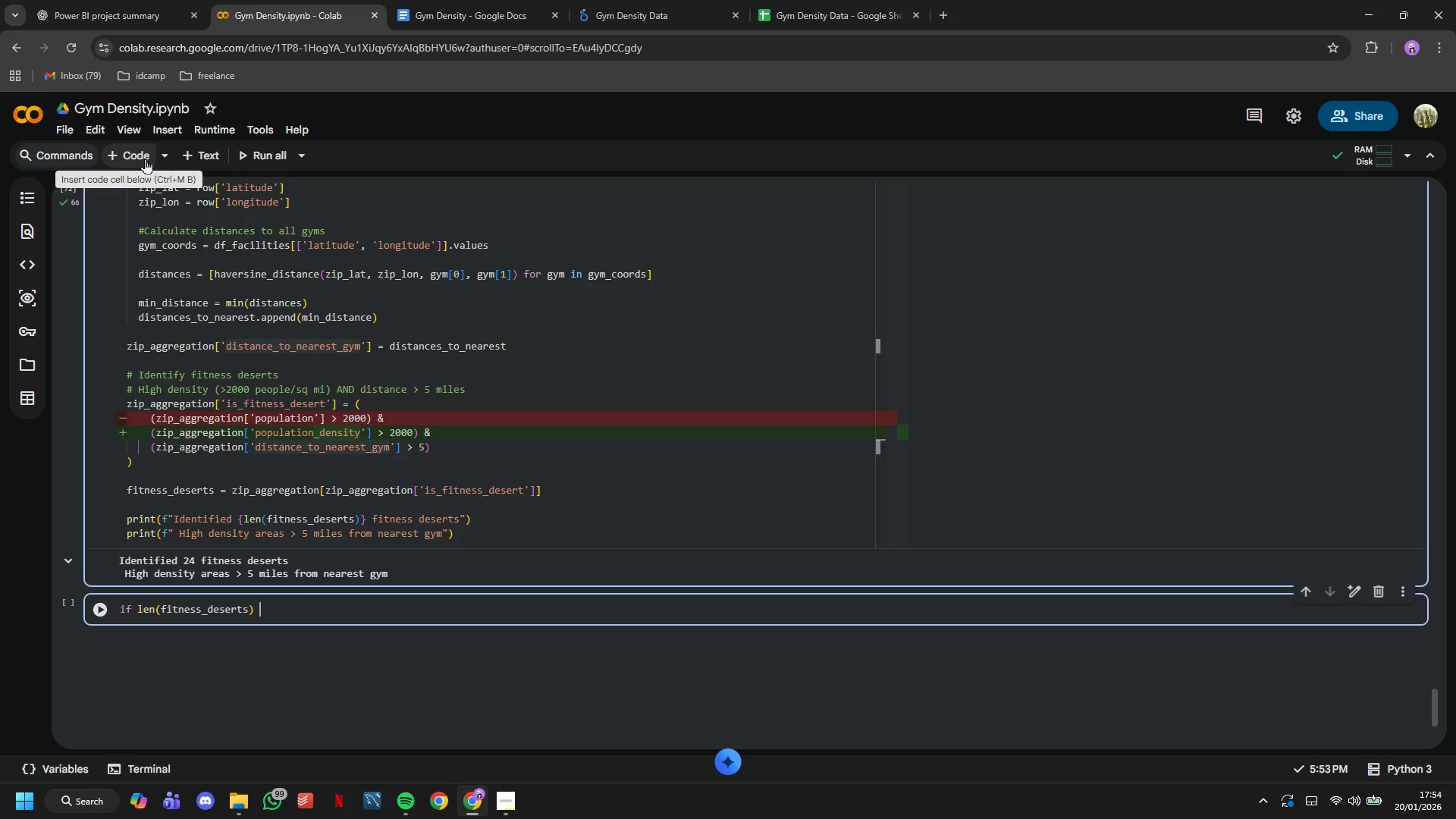 
key(Shift+ShiftLeft)
 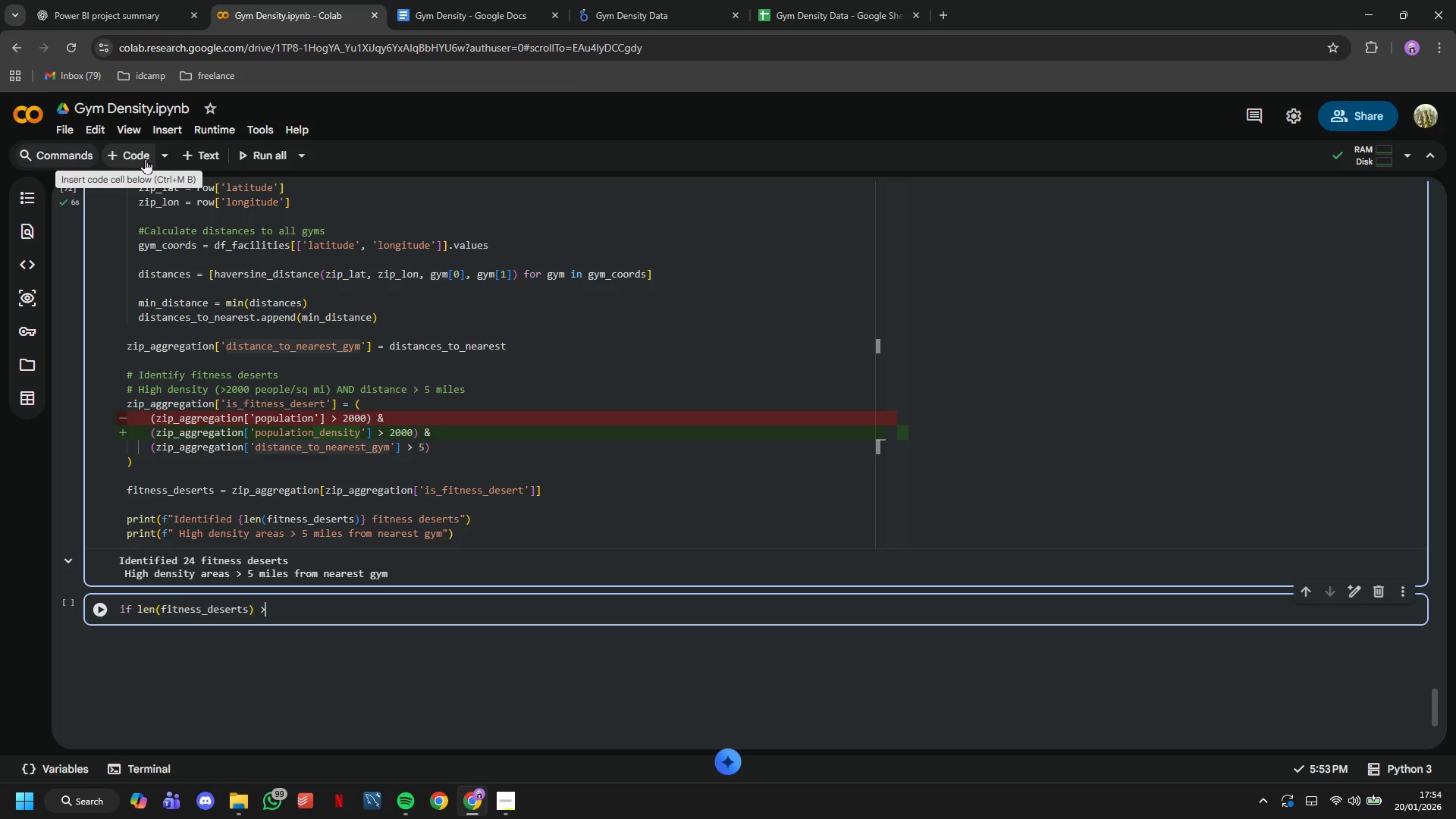 
key(Shift+Period)
 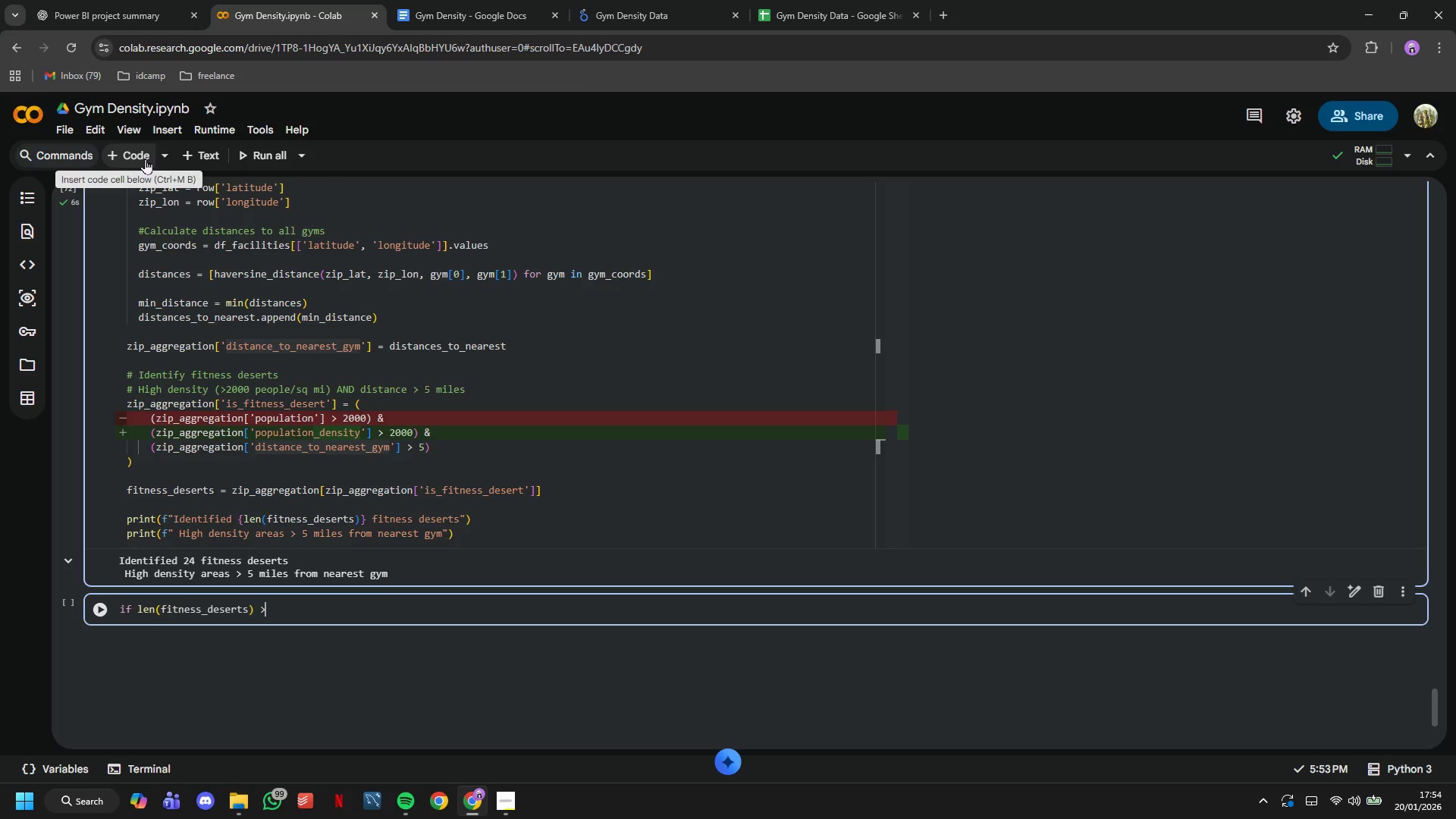 
key(Space)
 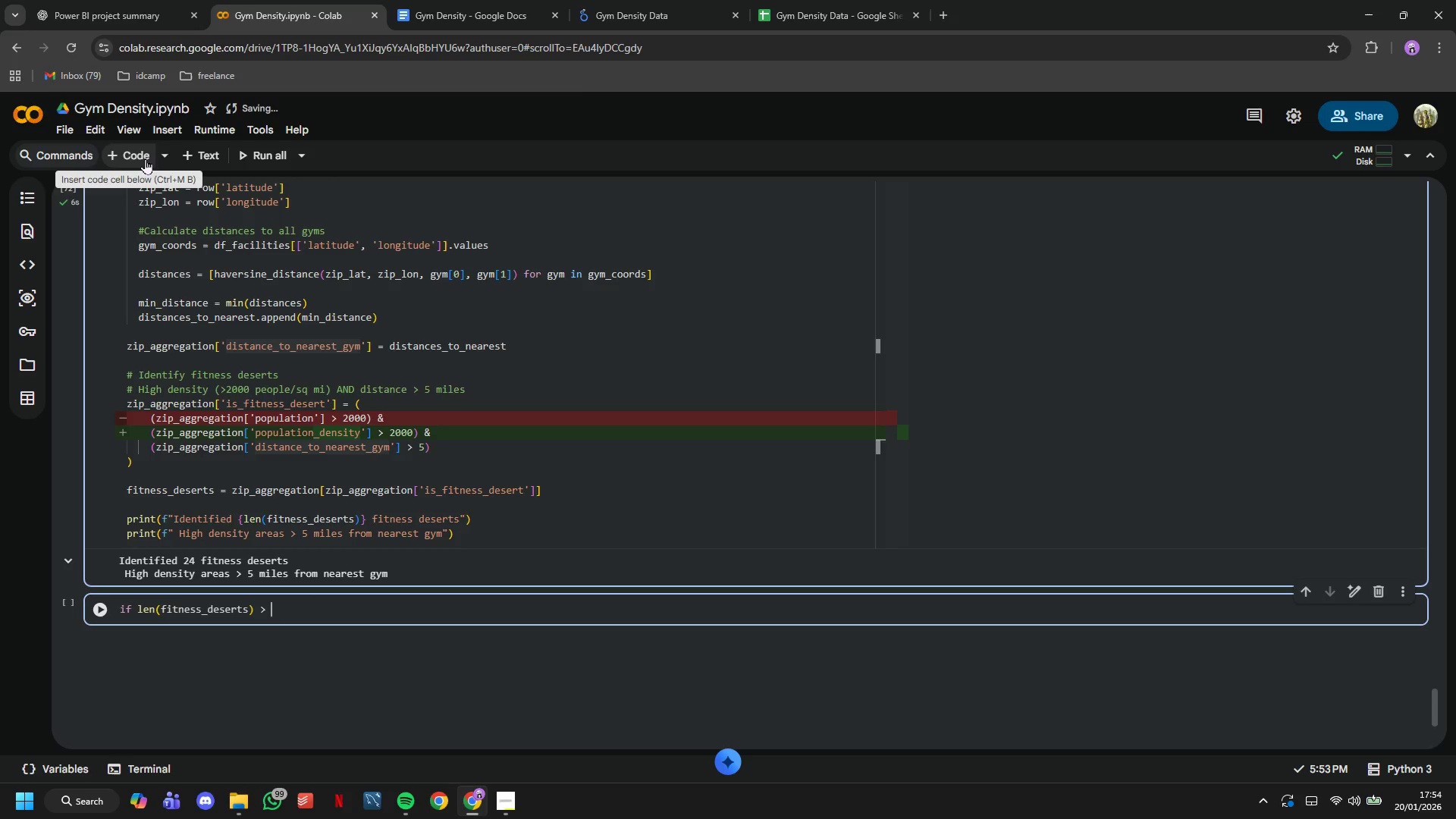 
key(Minus)
 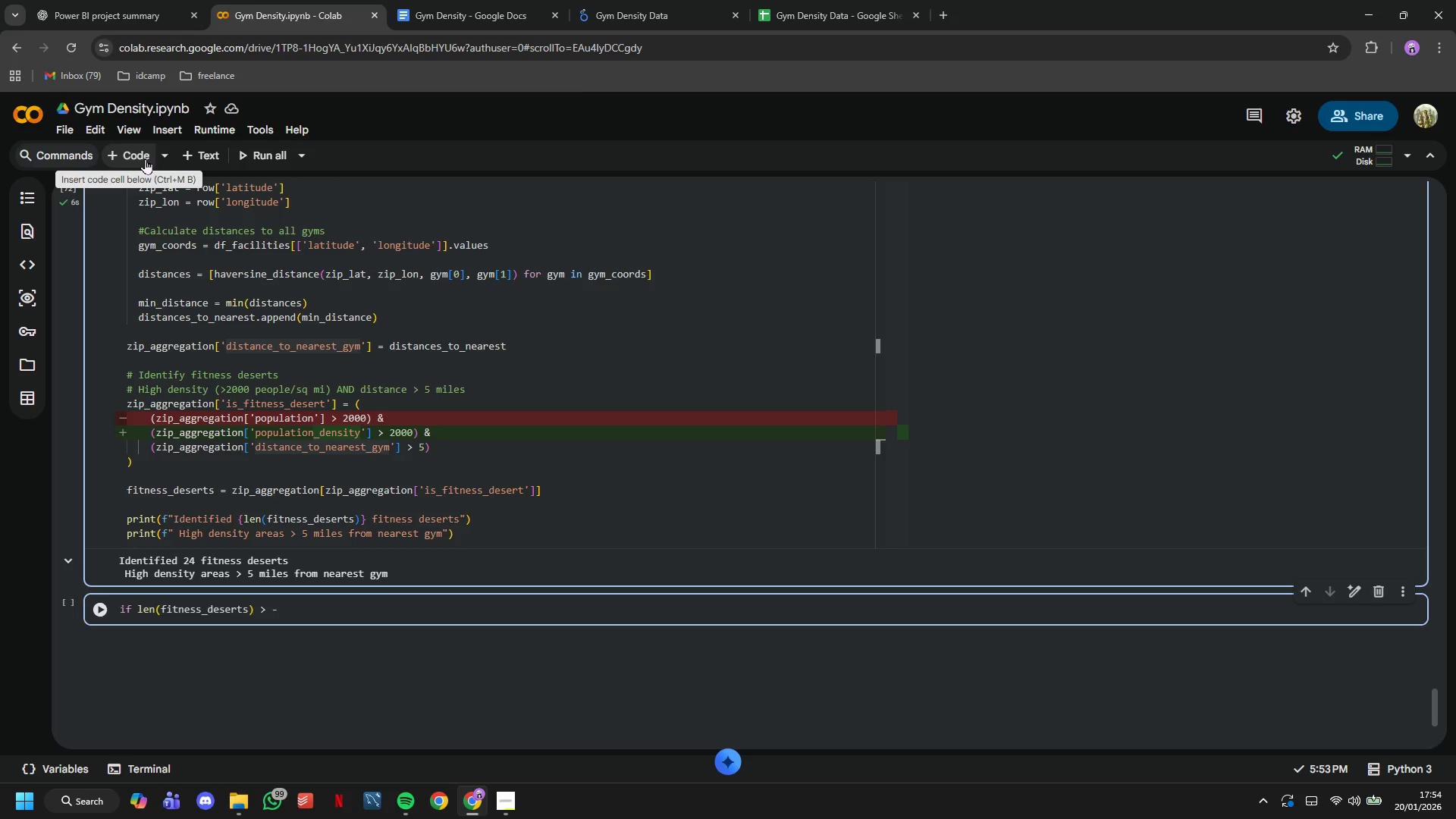 
wait(11.83)
 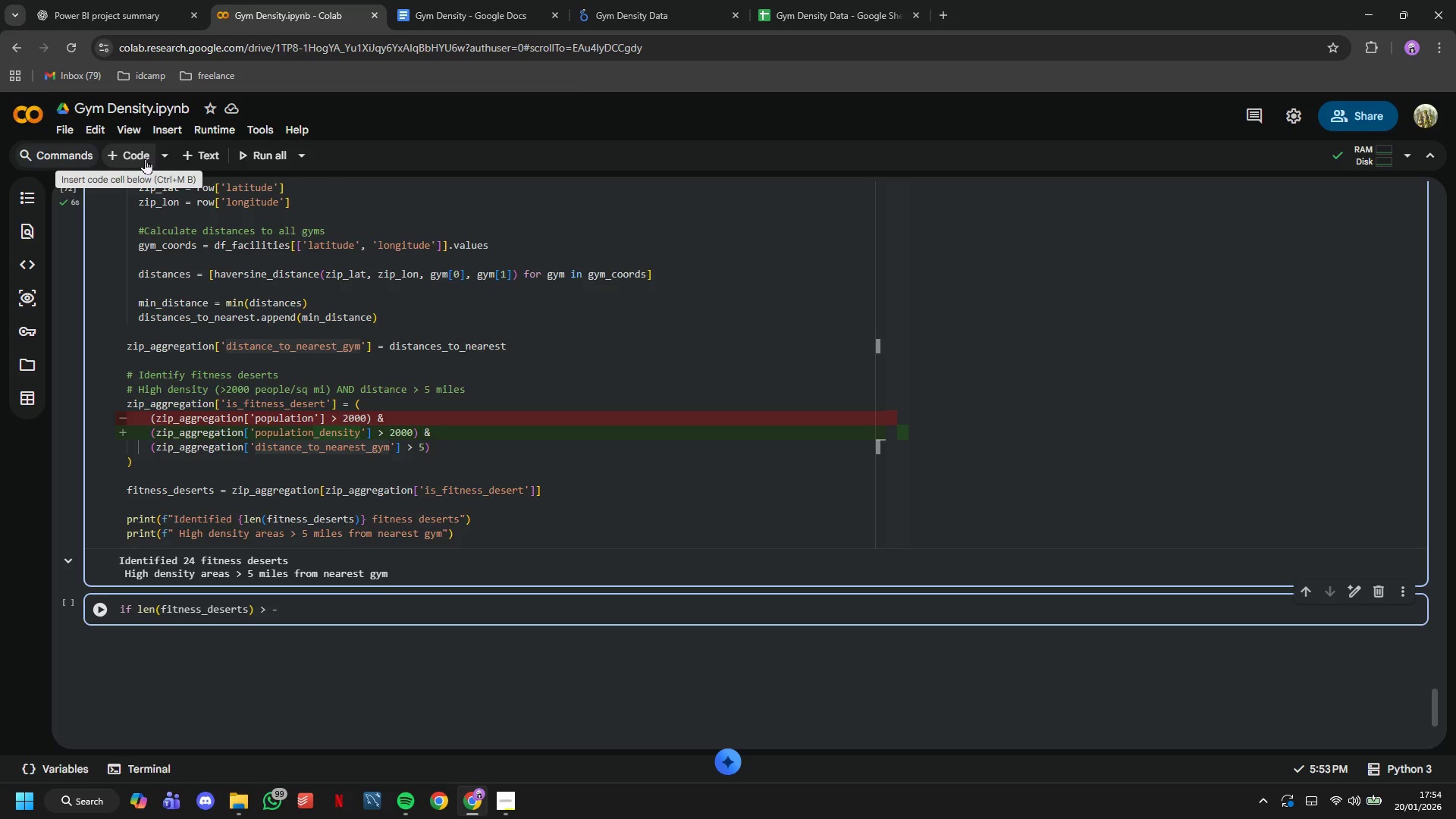 
key(Backspace)
 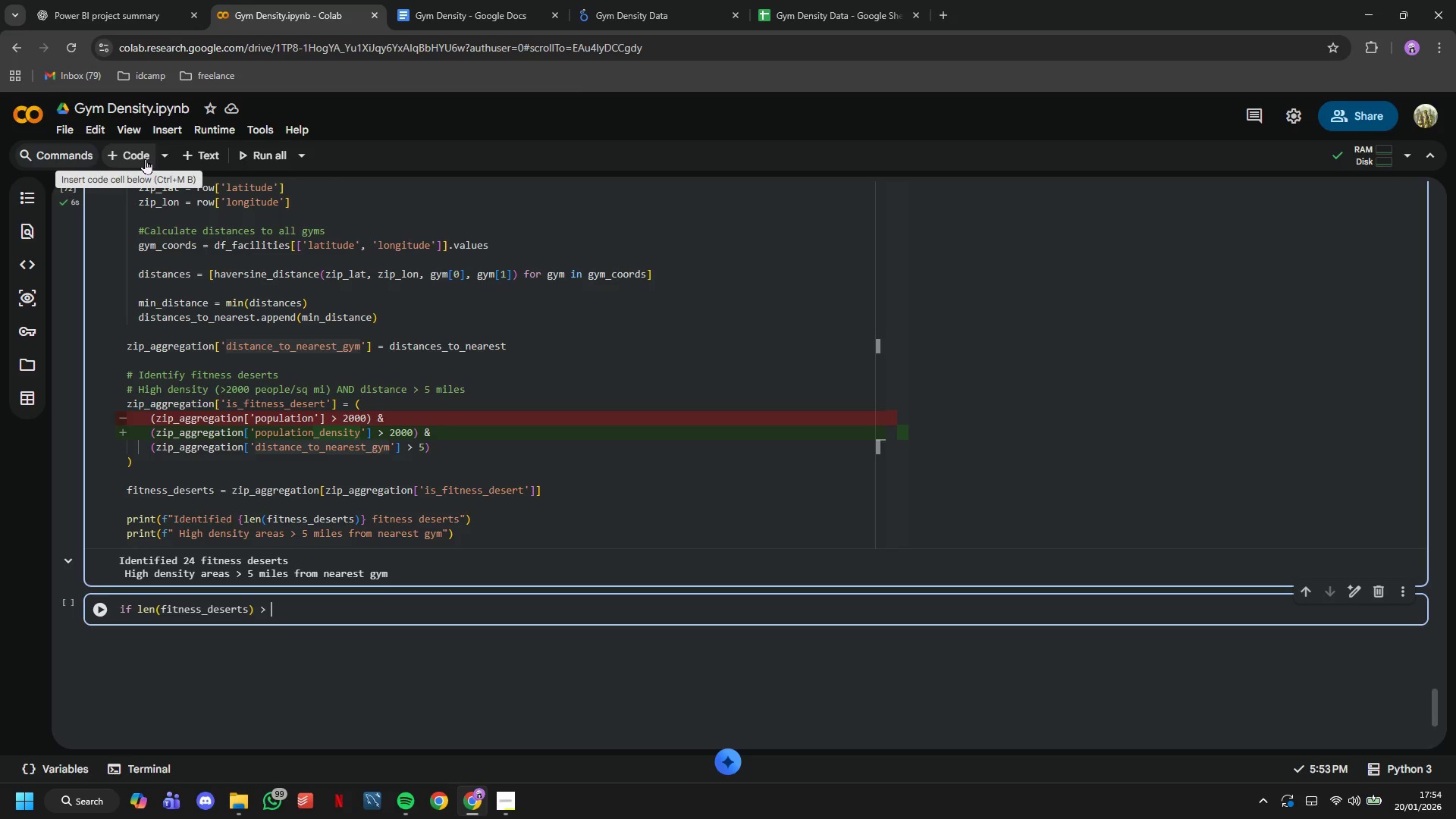 
key(Backspace)
 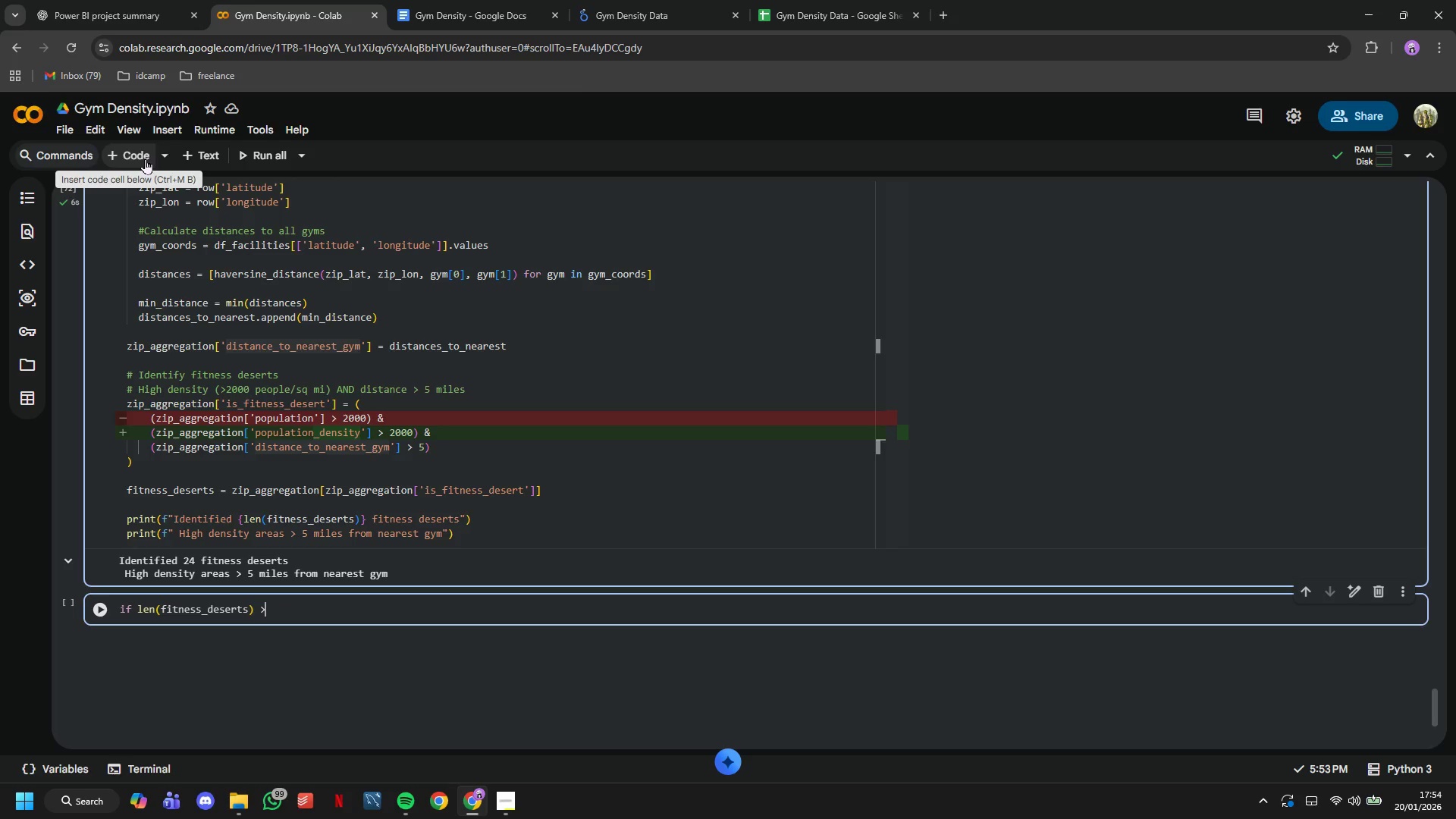 
key(Space)
 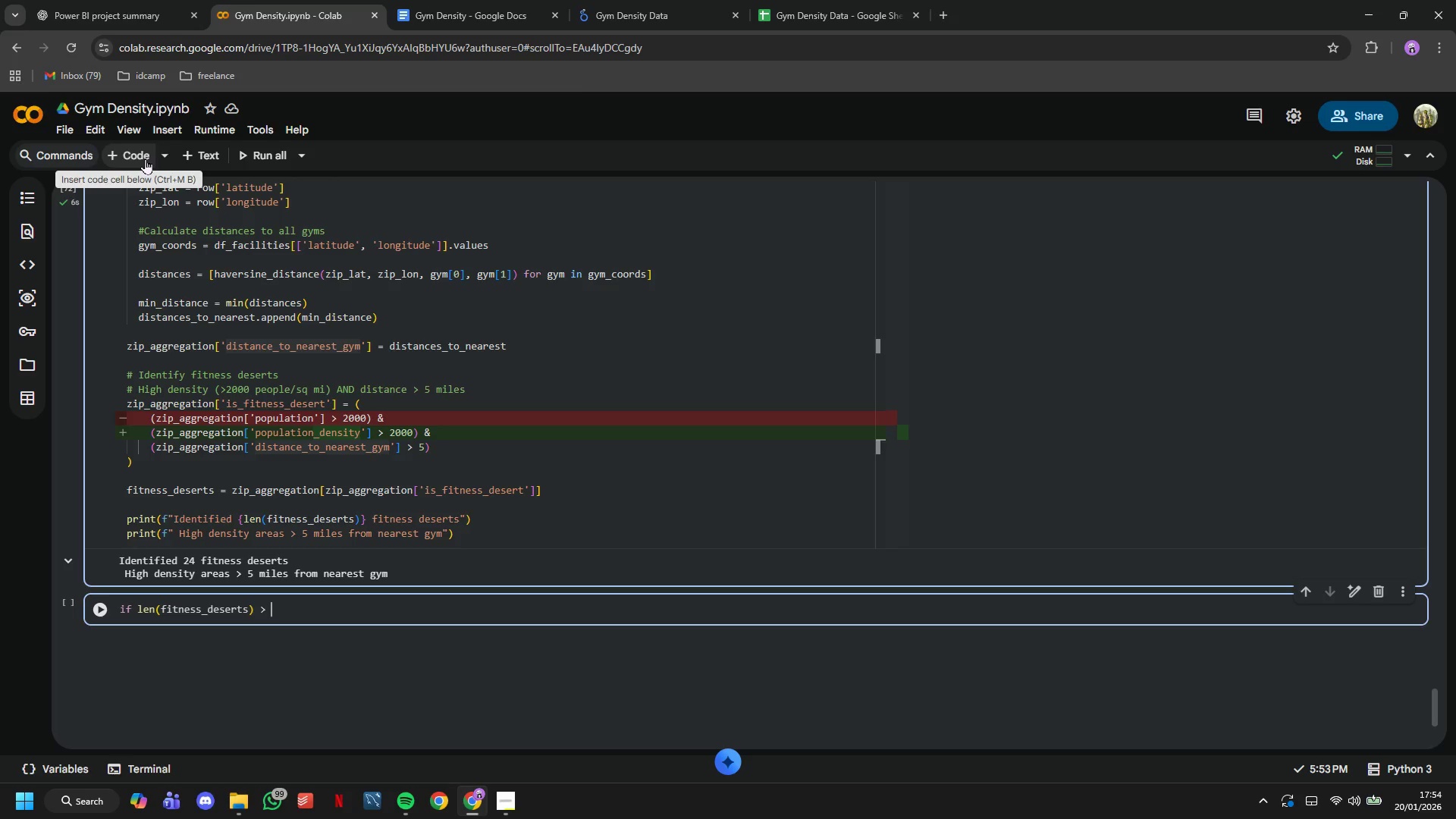 
key(0)
 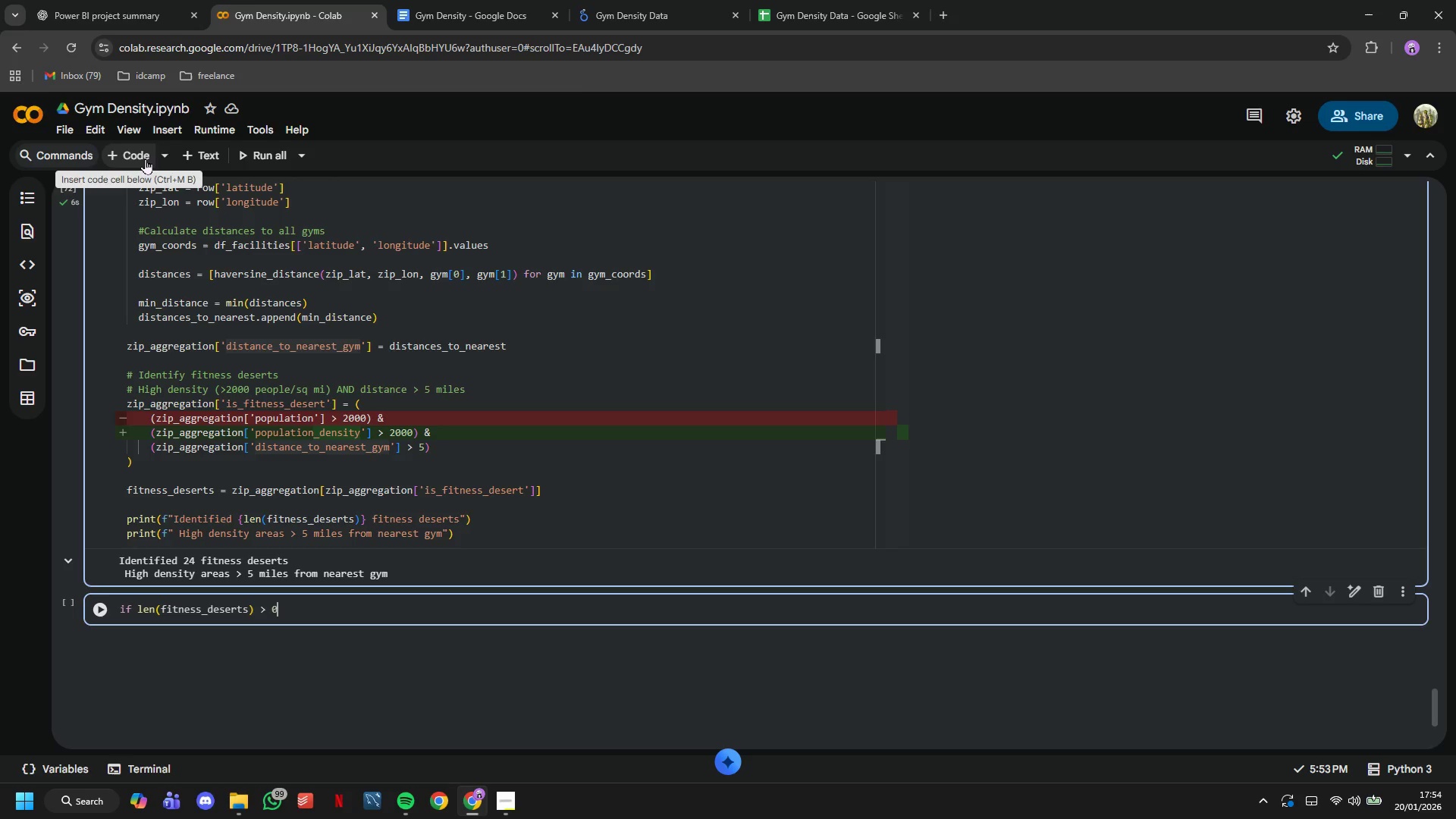 
key(Shift+Quote)
 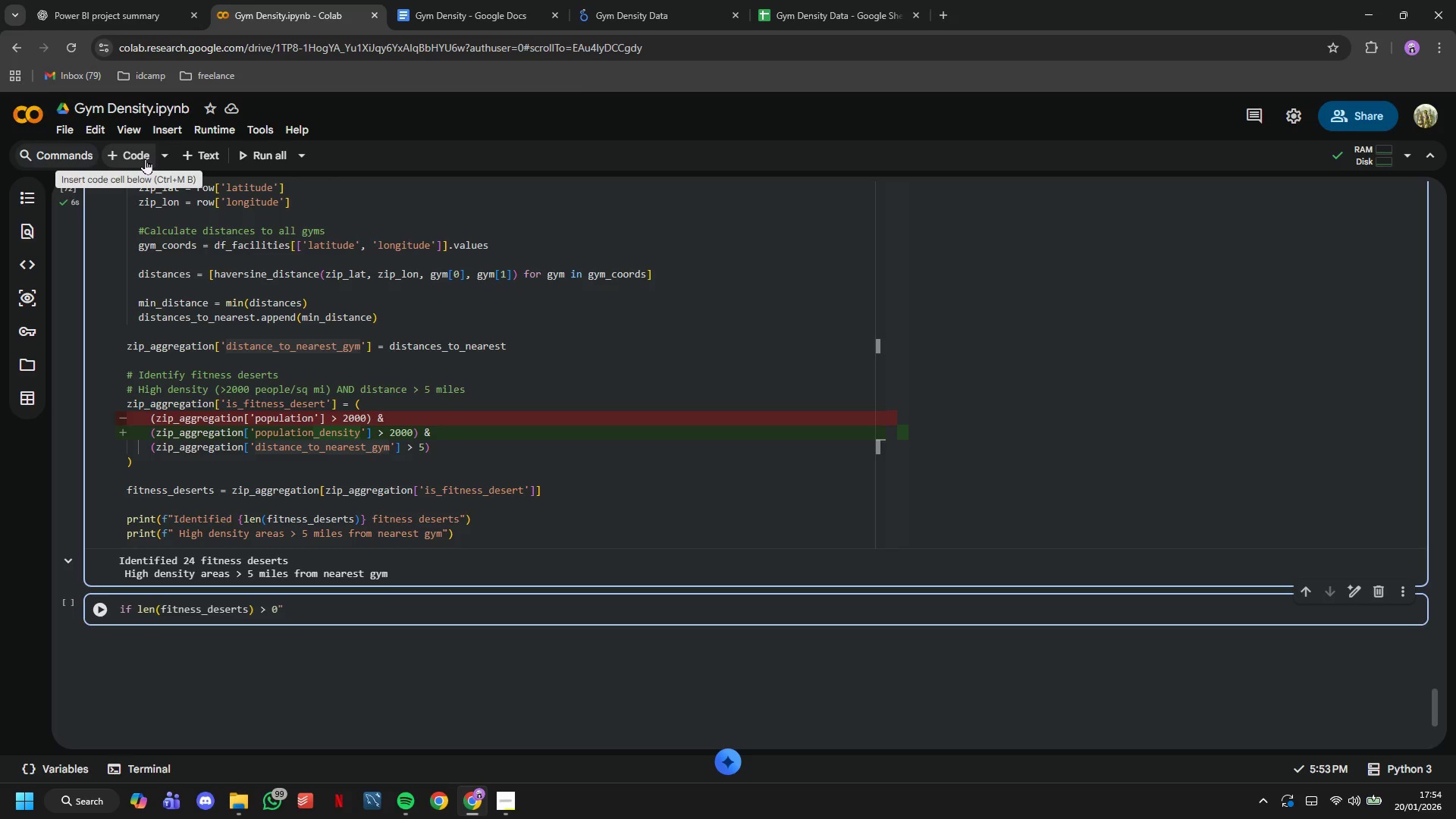 
key(Backspace)
 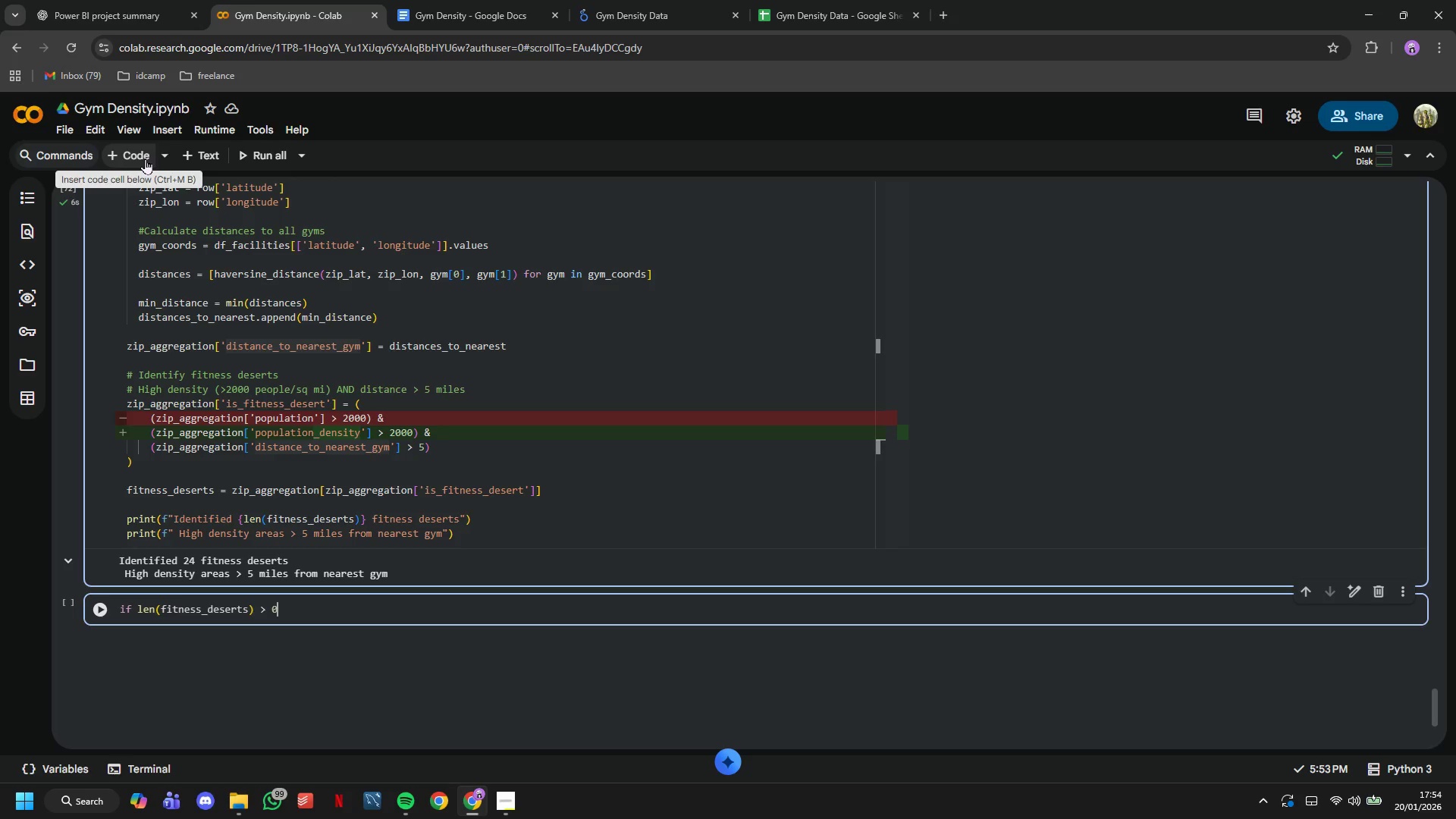 
key(Shift+ShiftLeft)
 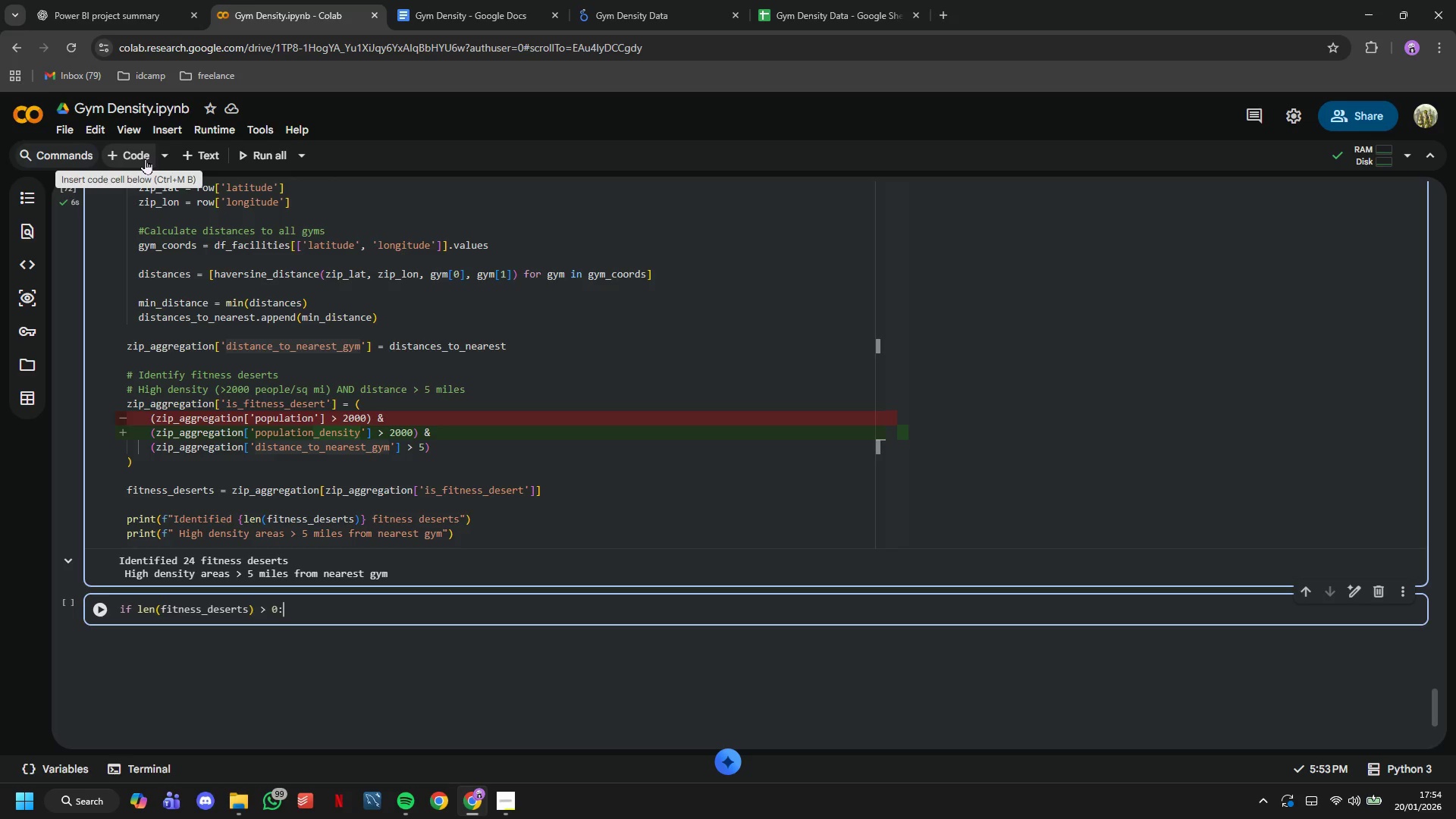 
key(Shift+Semicolon)
 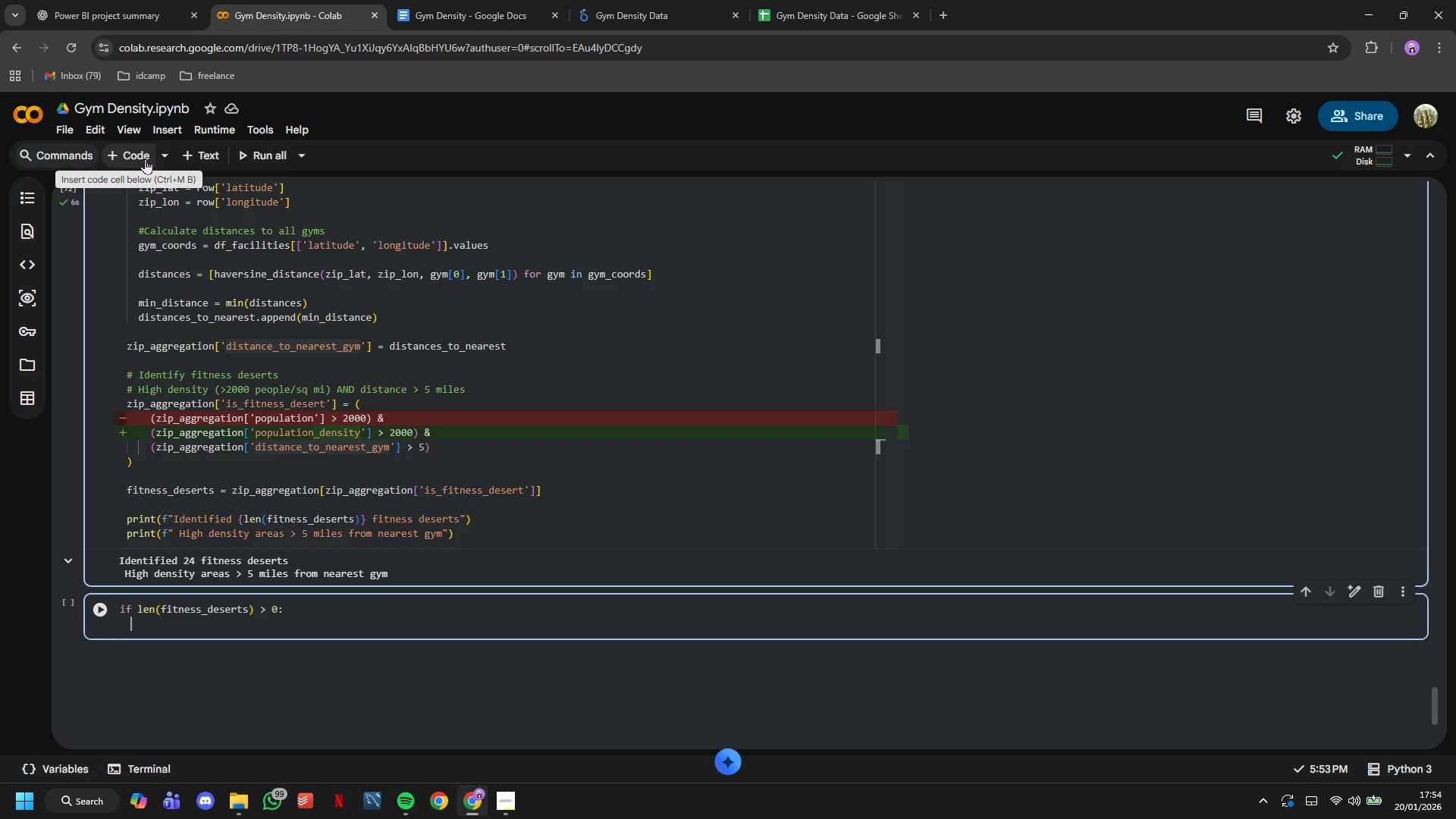 
key(Enter)
 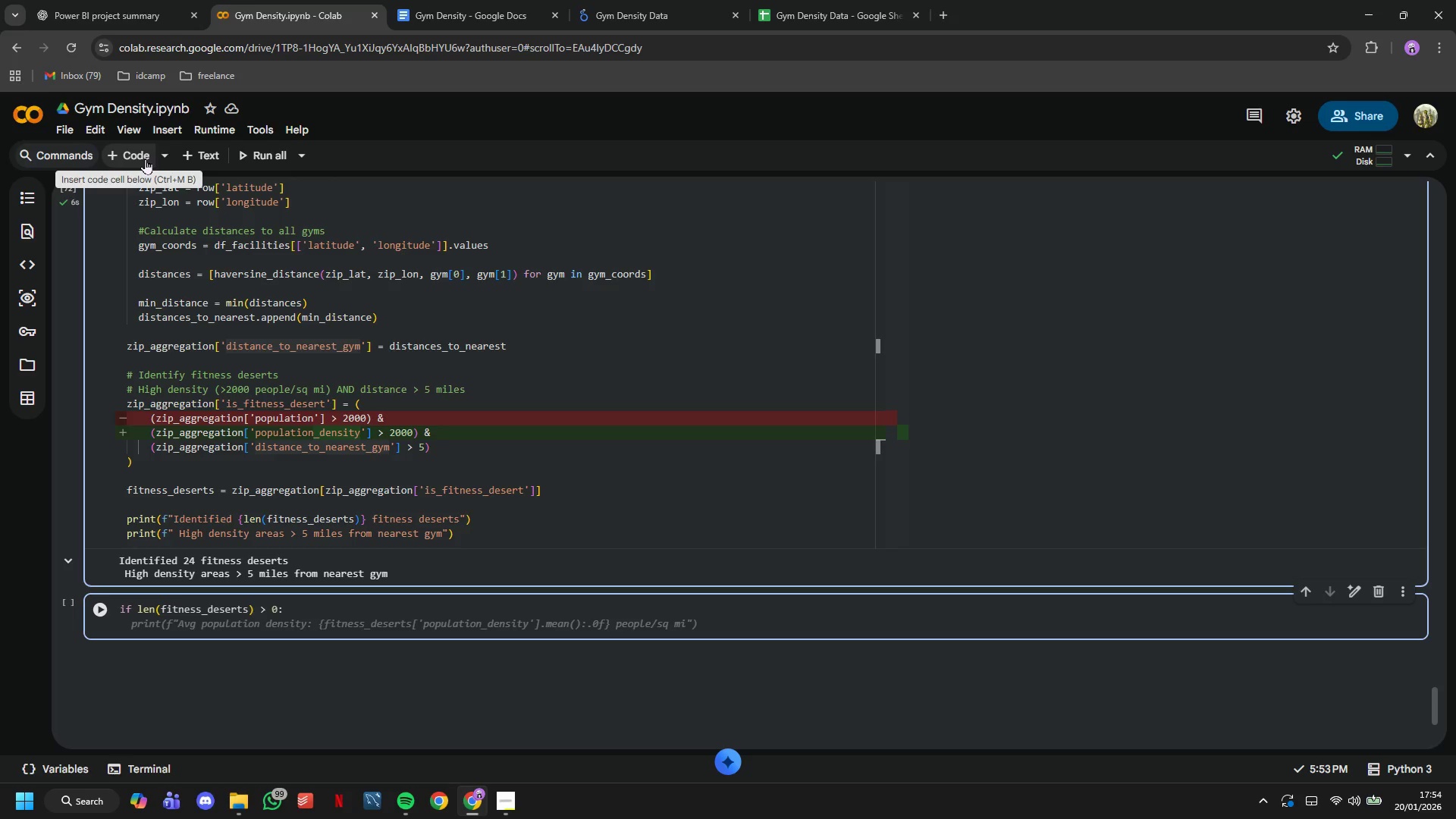 
type(print("Fitness Desert Details: )
 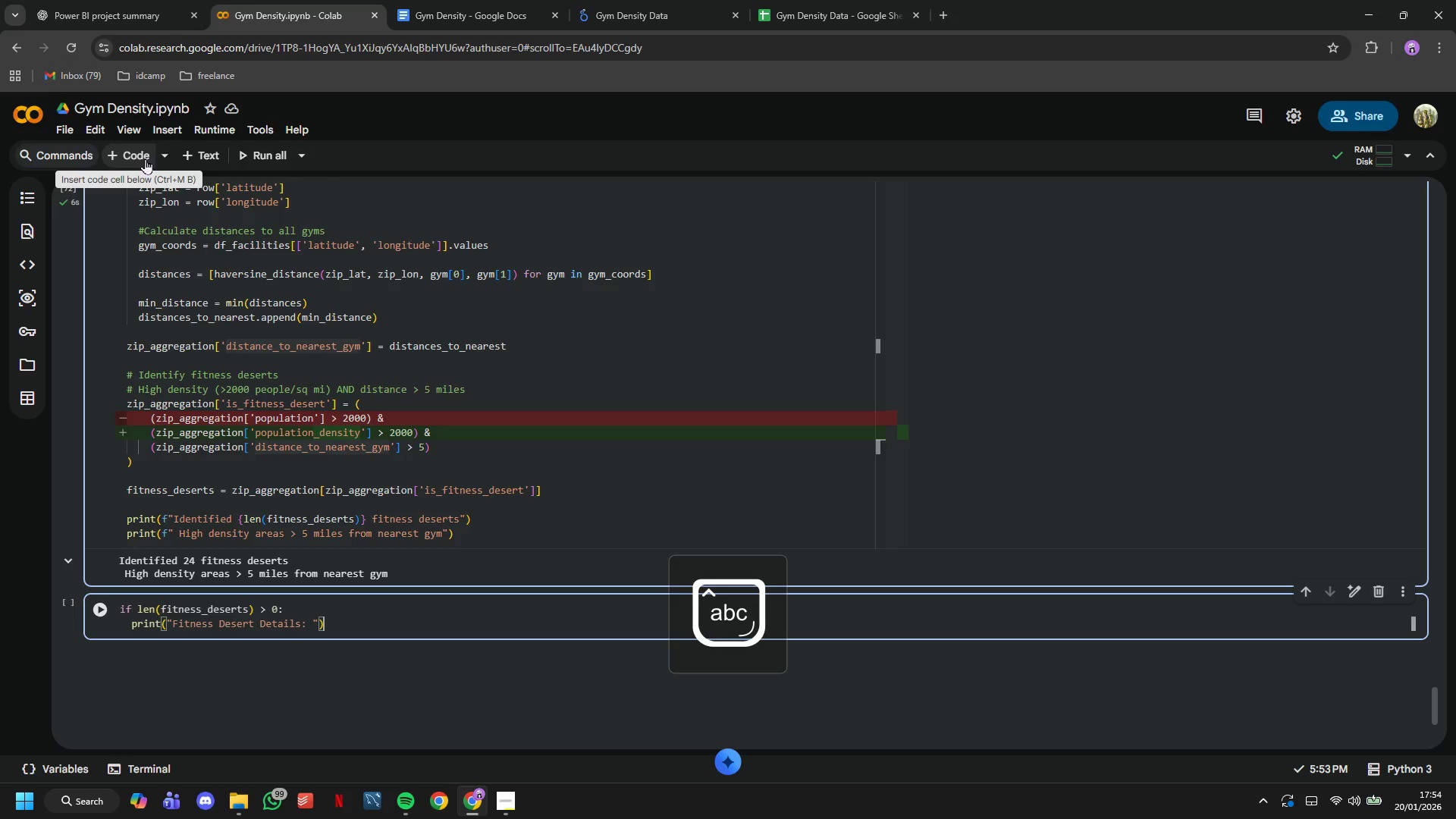 
 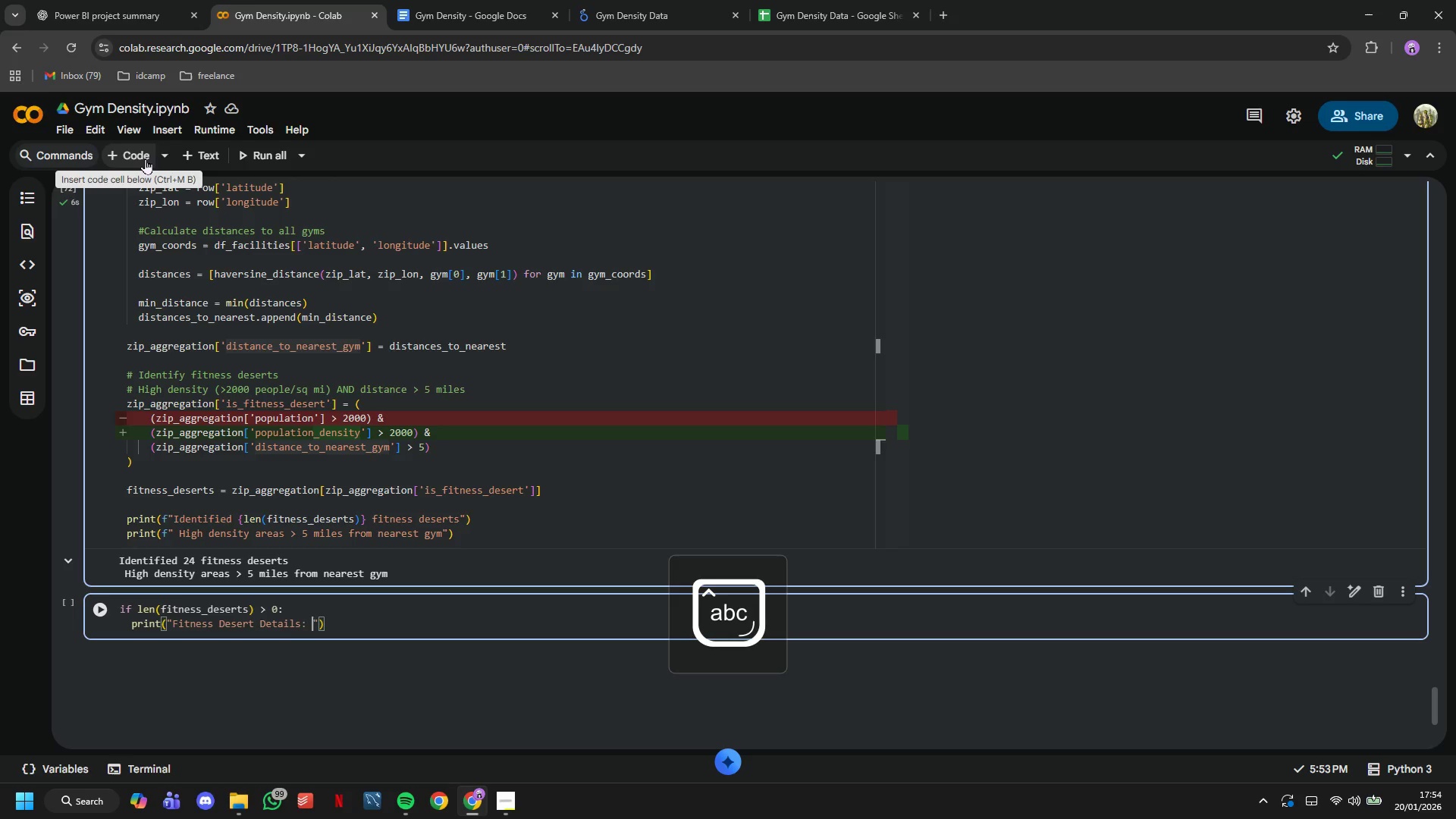 
key(ArrowRight)
 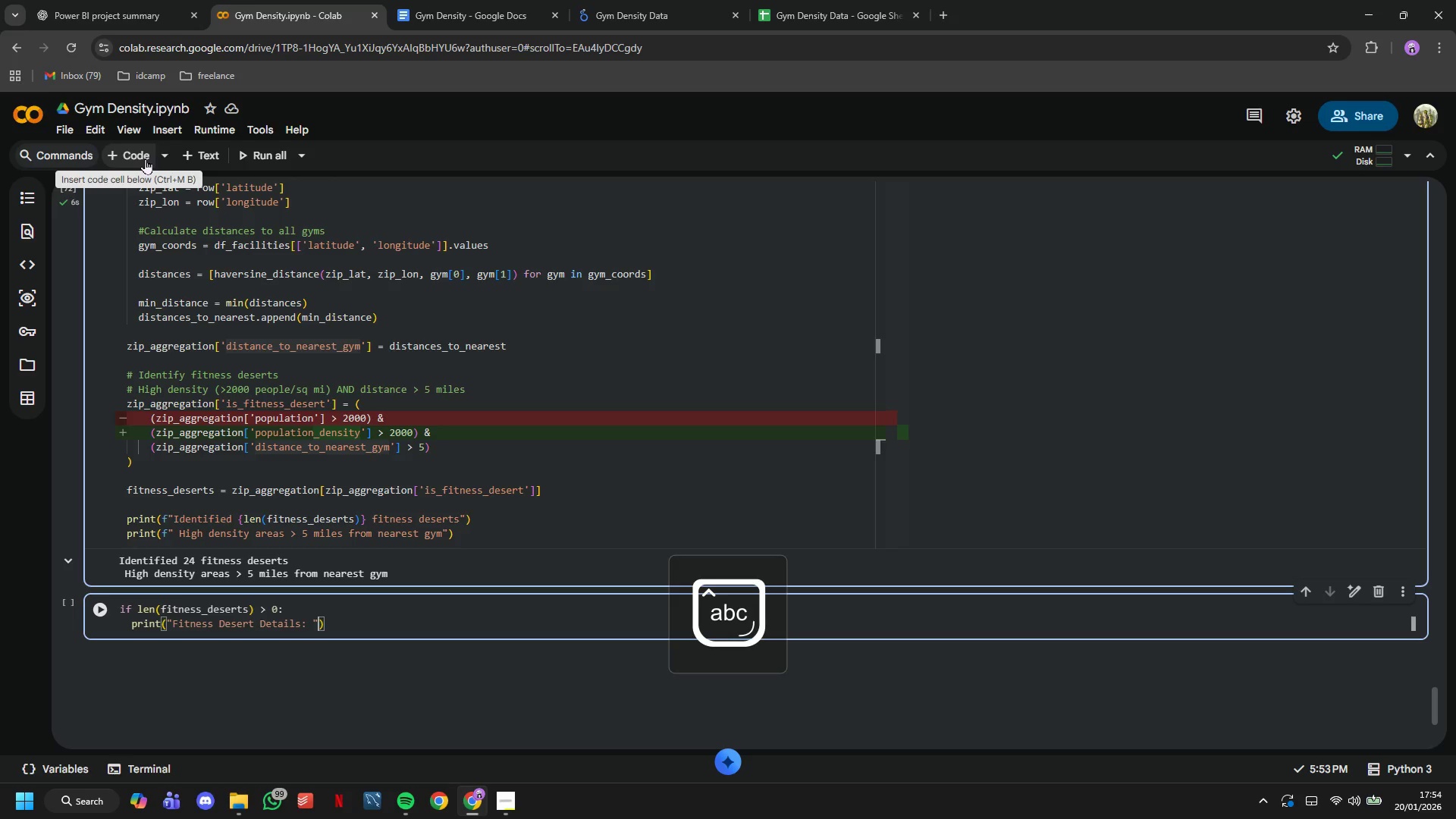 
key(ArrowRight)
 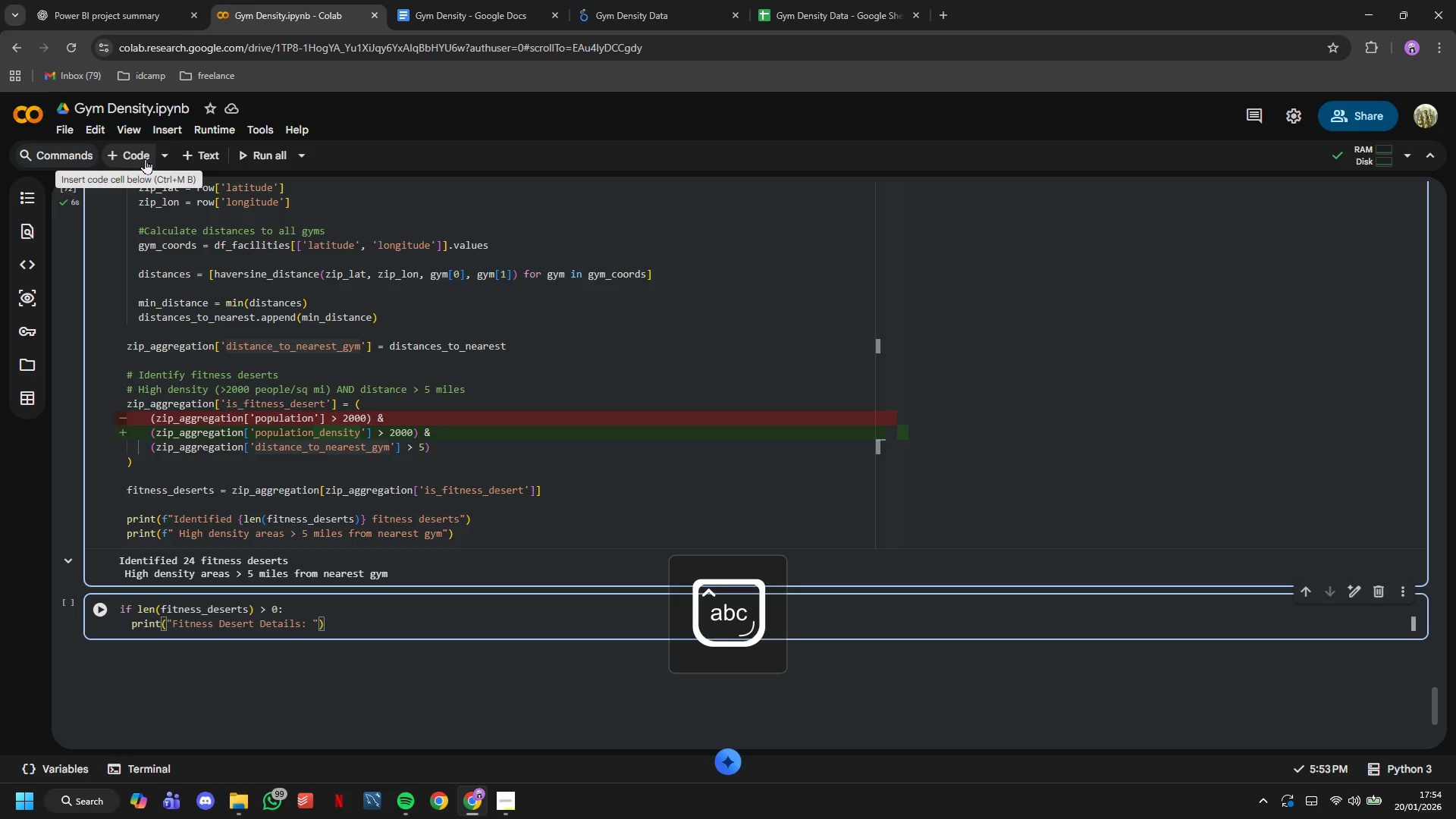 
key(Enter)
 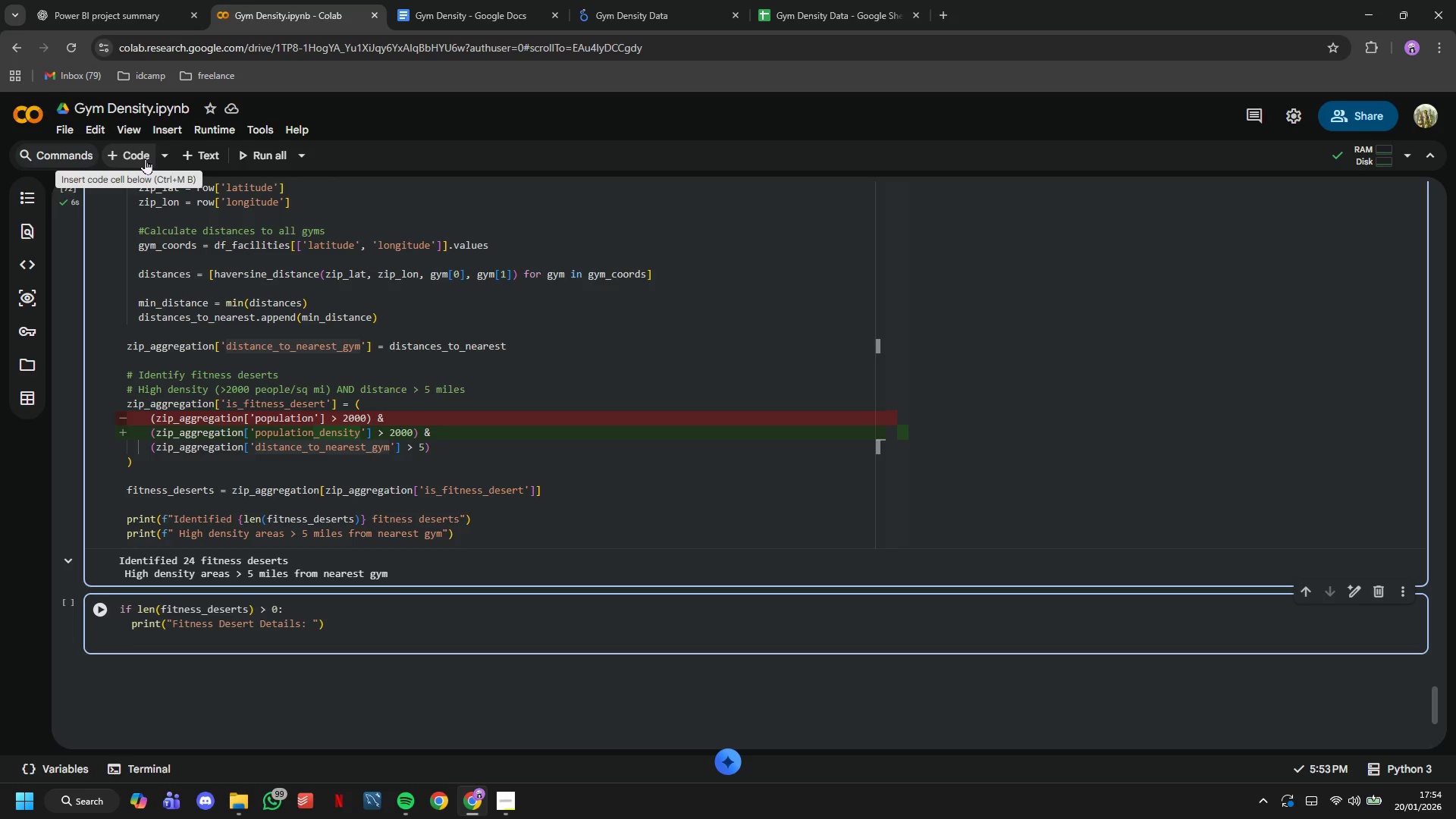 
type(print(fitness)
 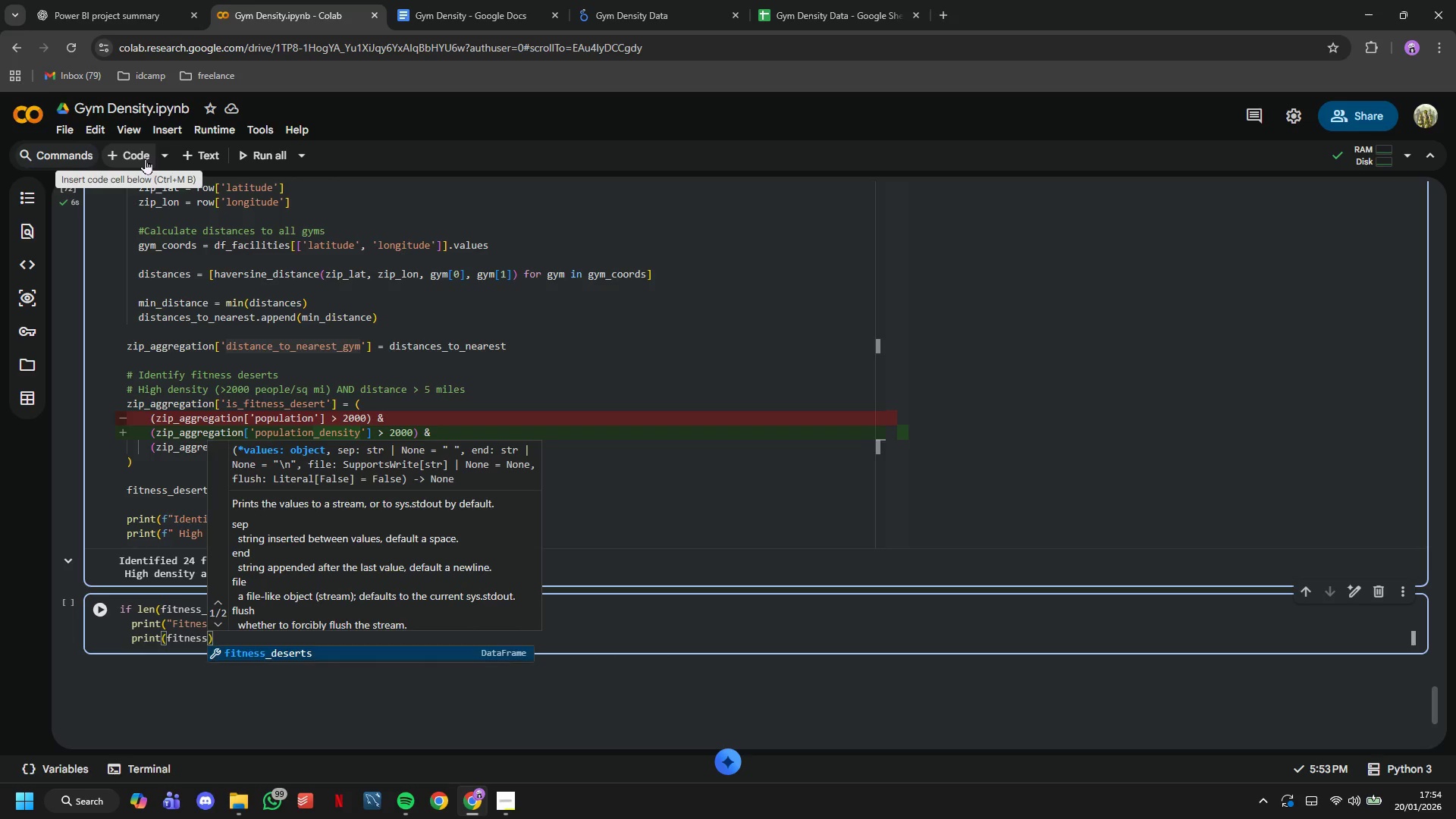 
hold_key(key=ShiftLeft, duration=1.5)
 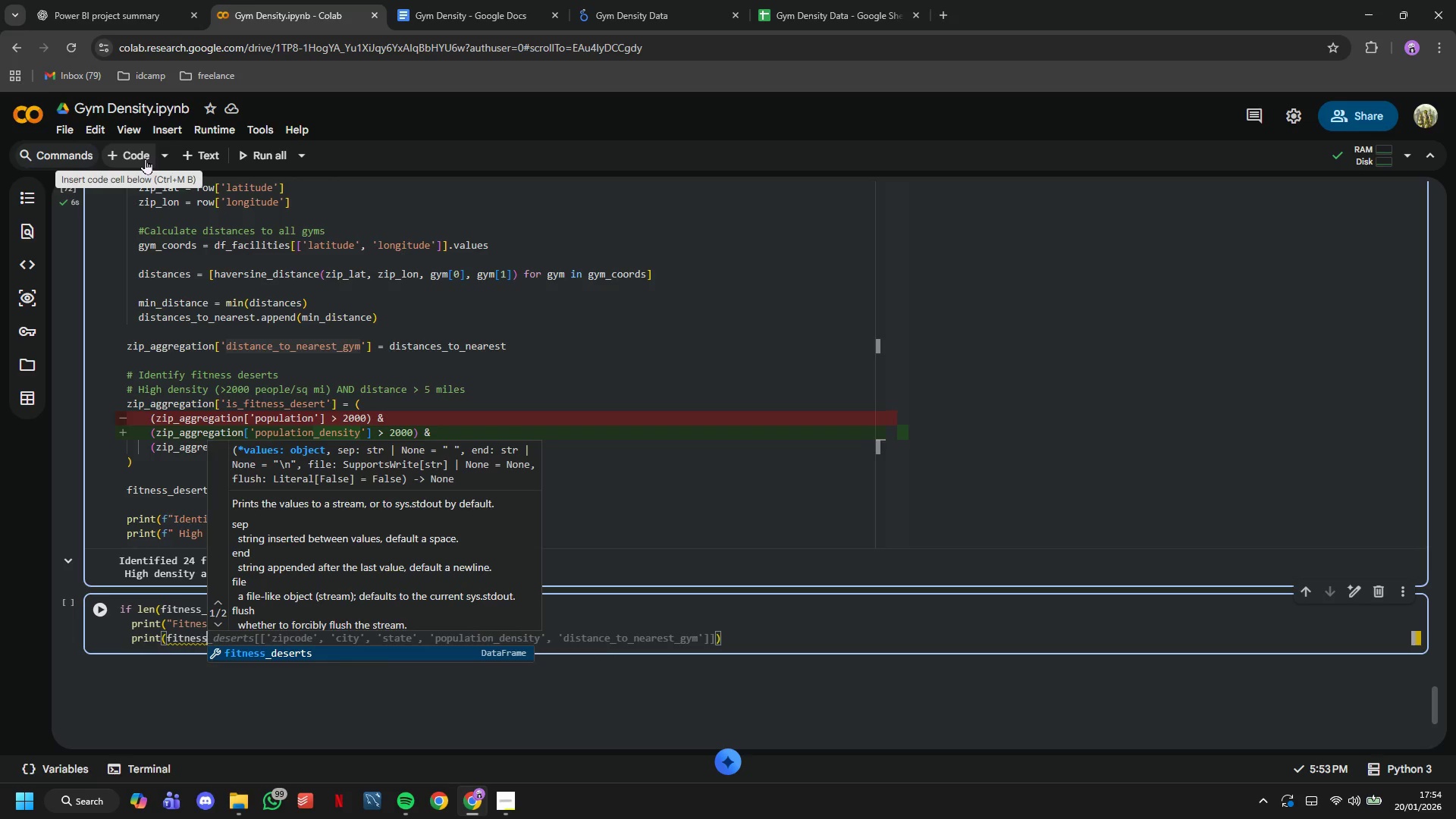 
hold_key(key=ShiftLeft, duration=1.5)
 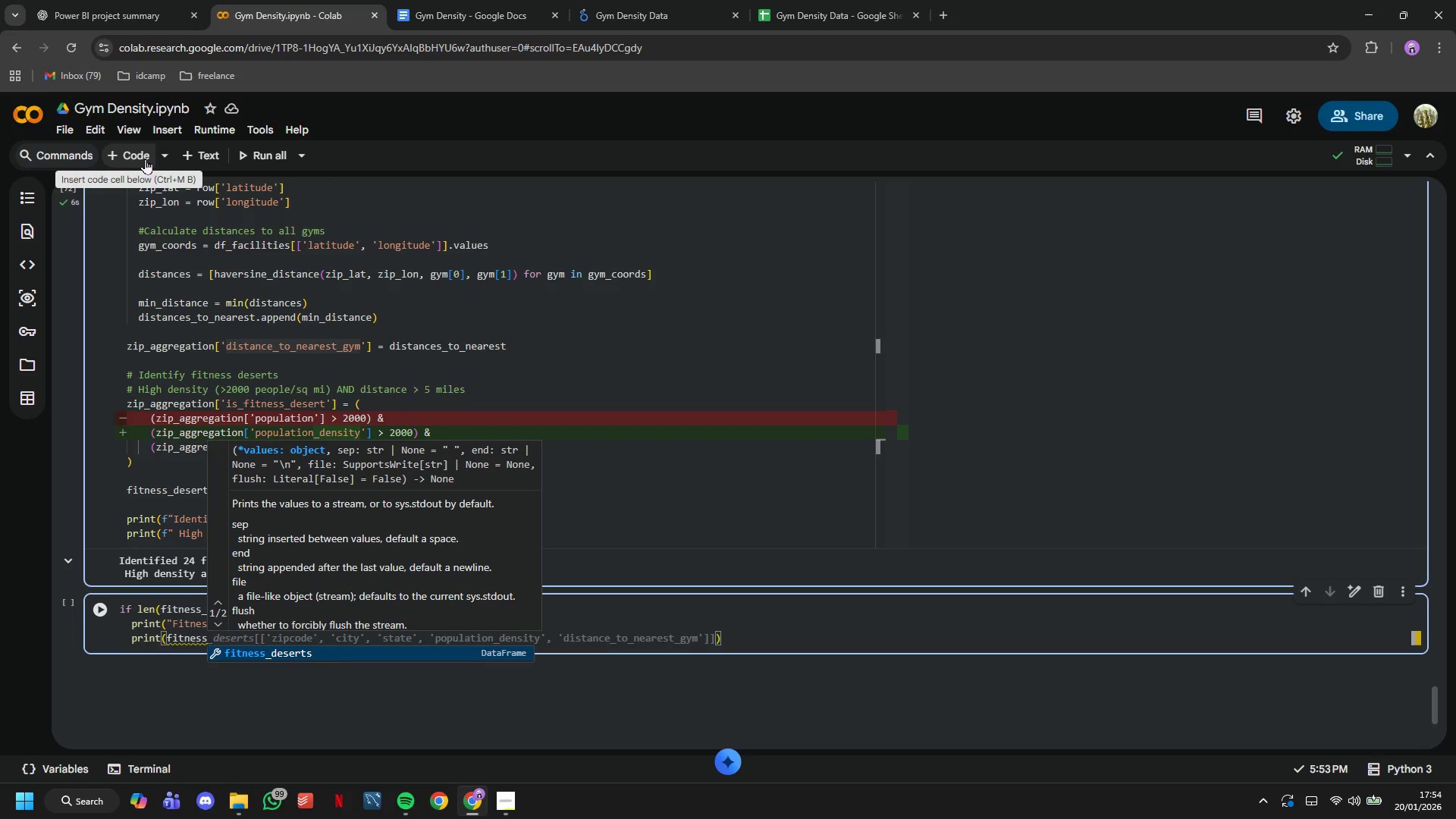 
type(_deserts[['zipcode)
 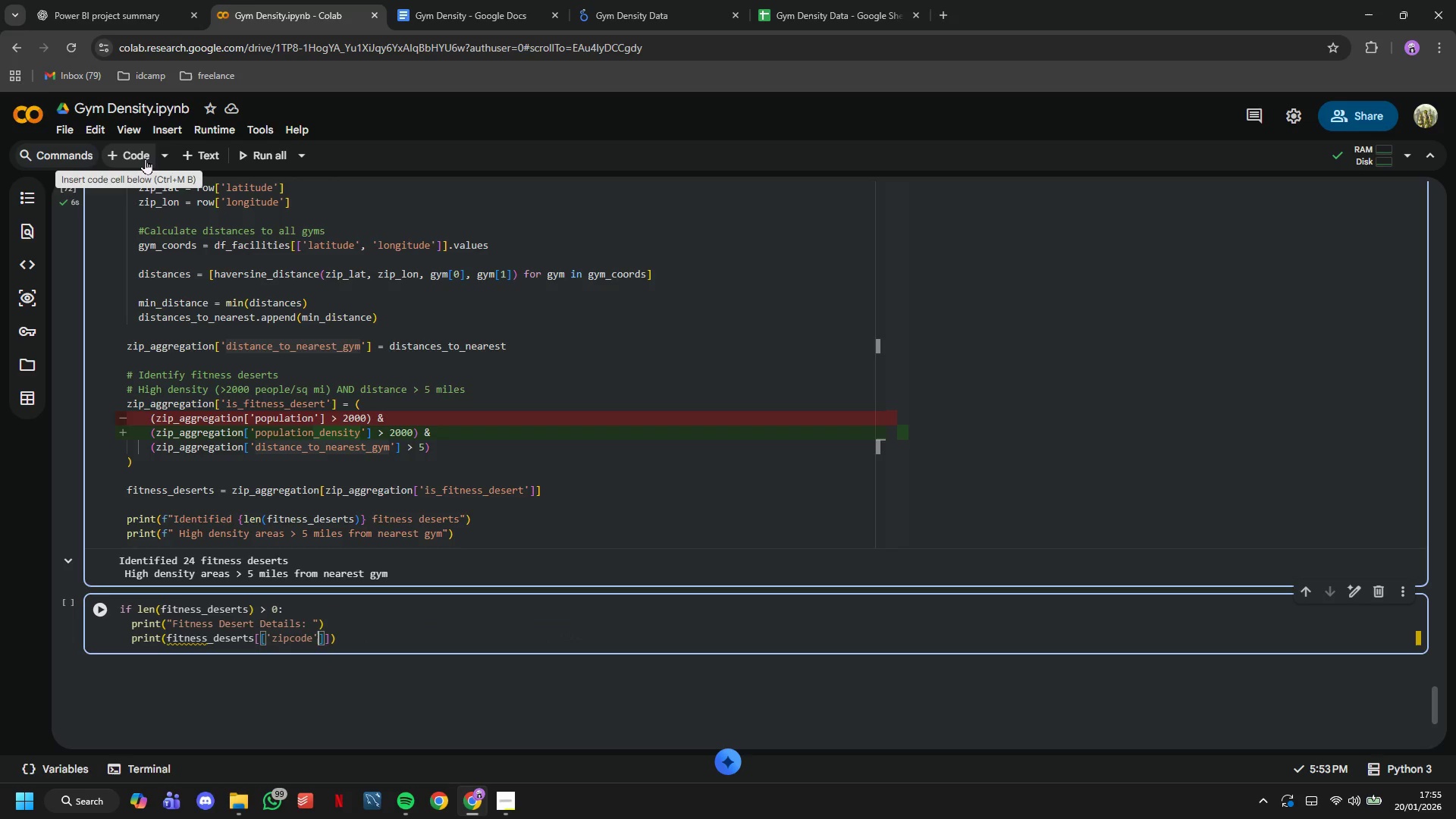 
key(ArrowRight)
 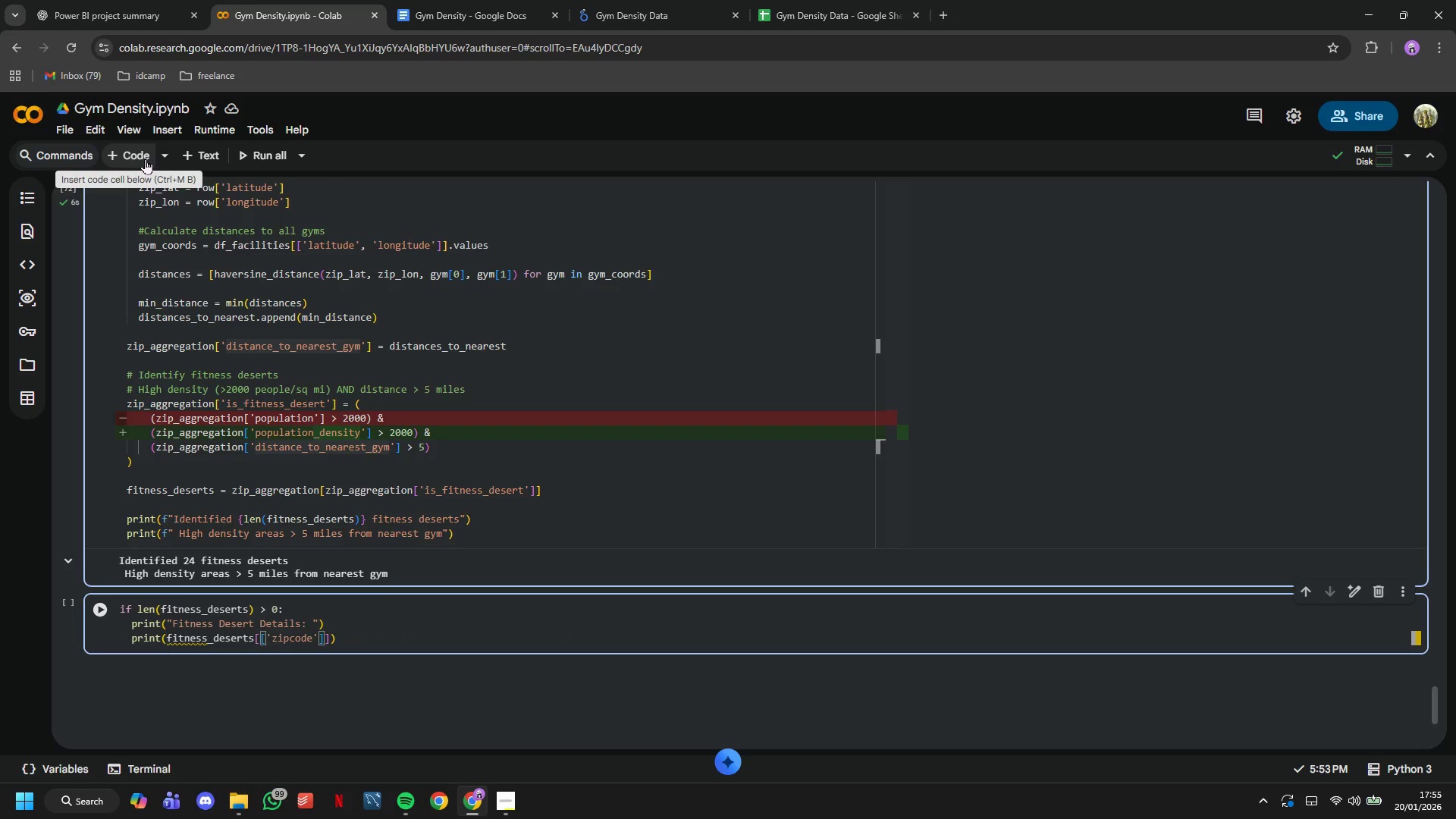 
key(Comma)
 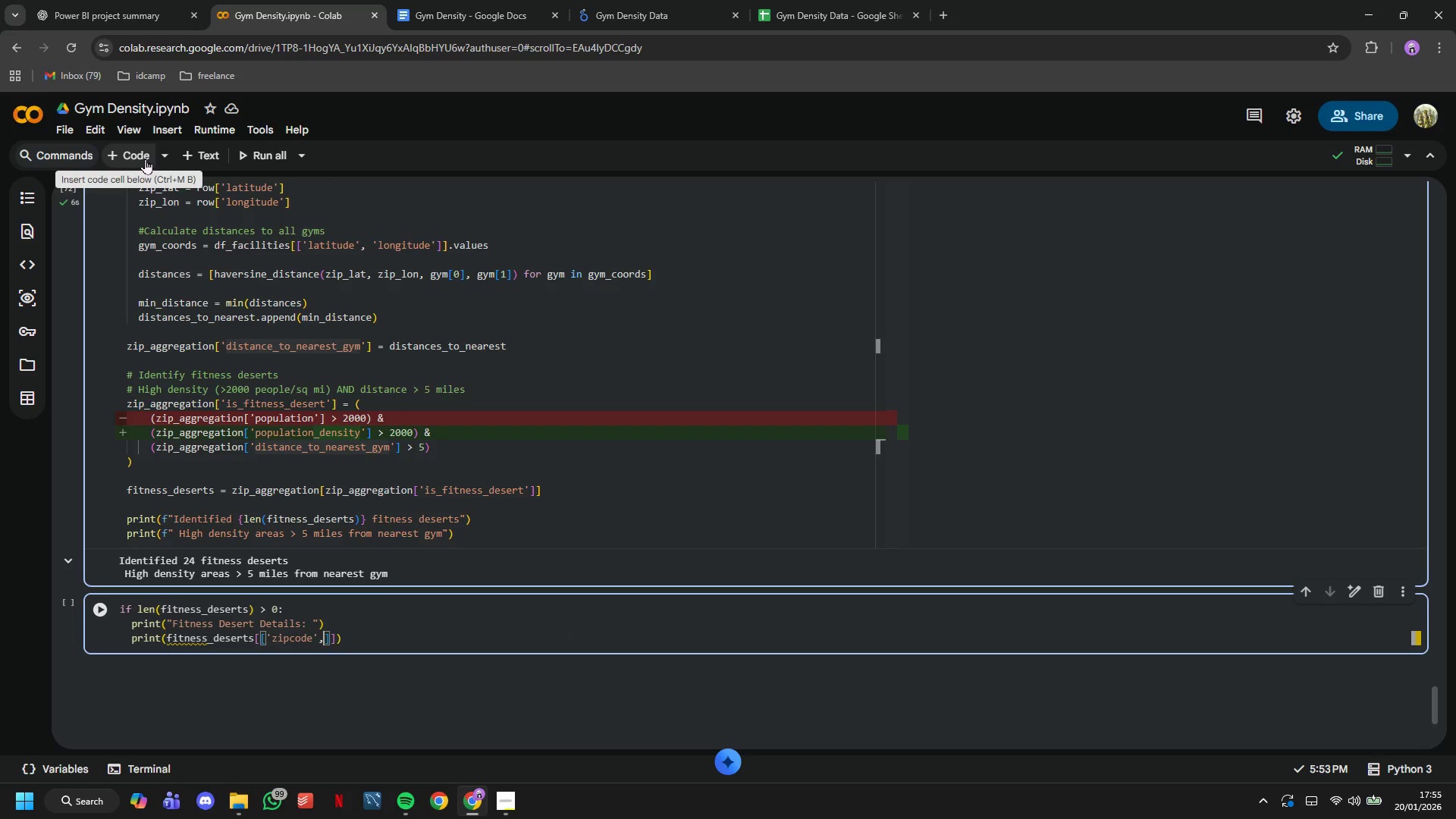 
key(Space)
 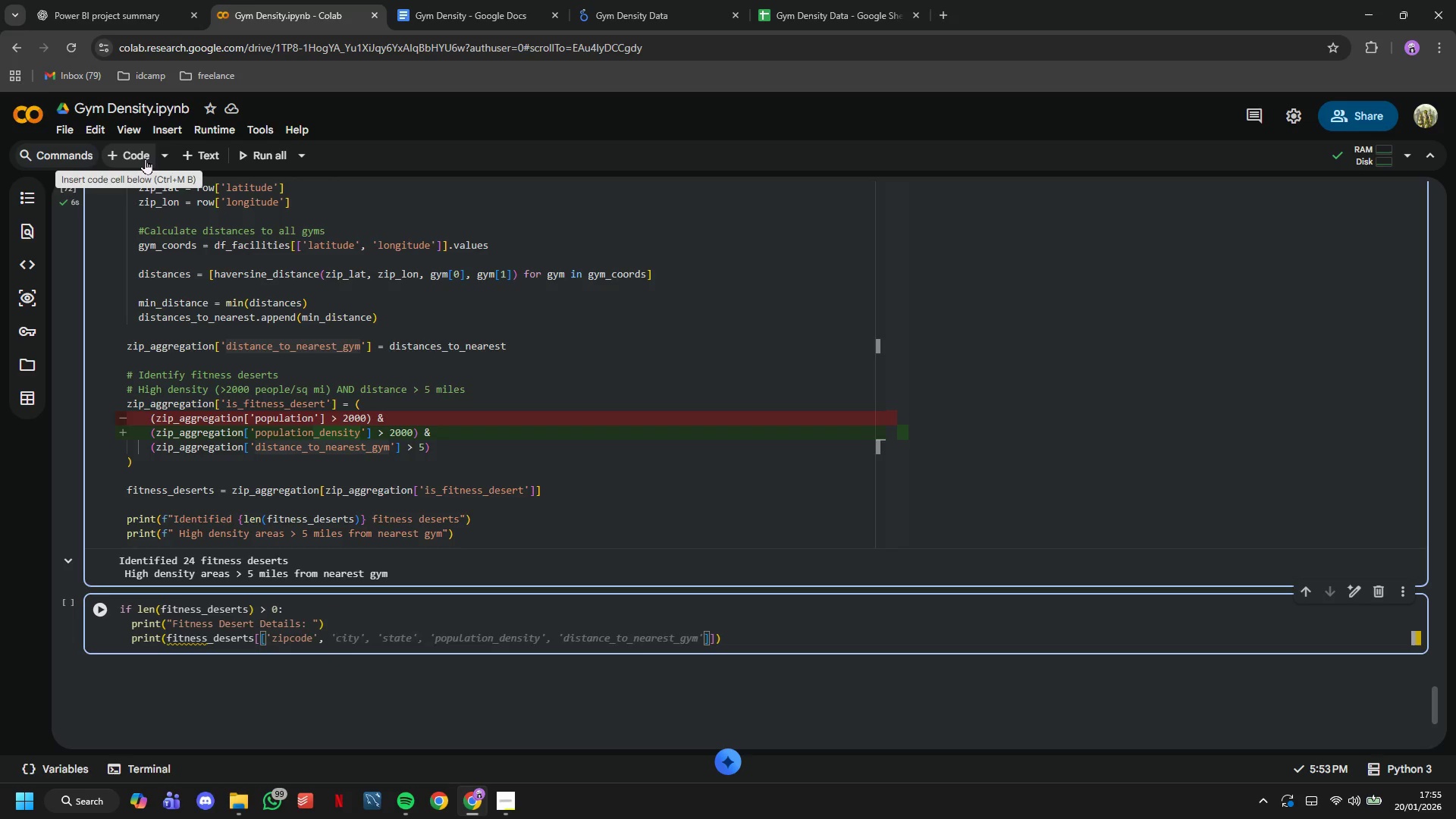 
key(Tab)
 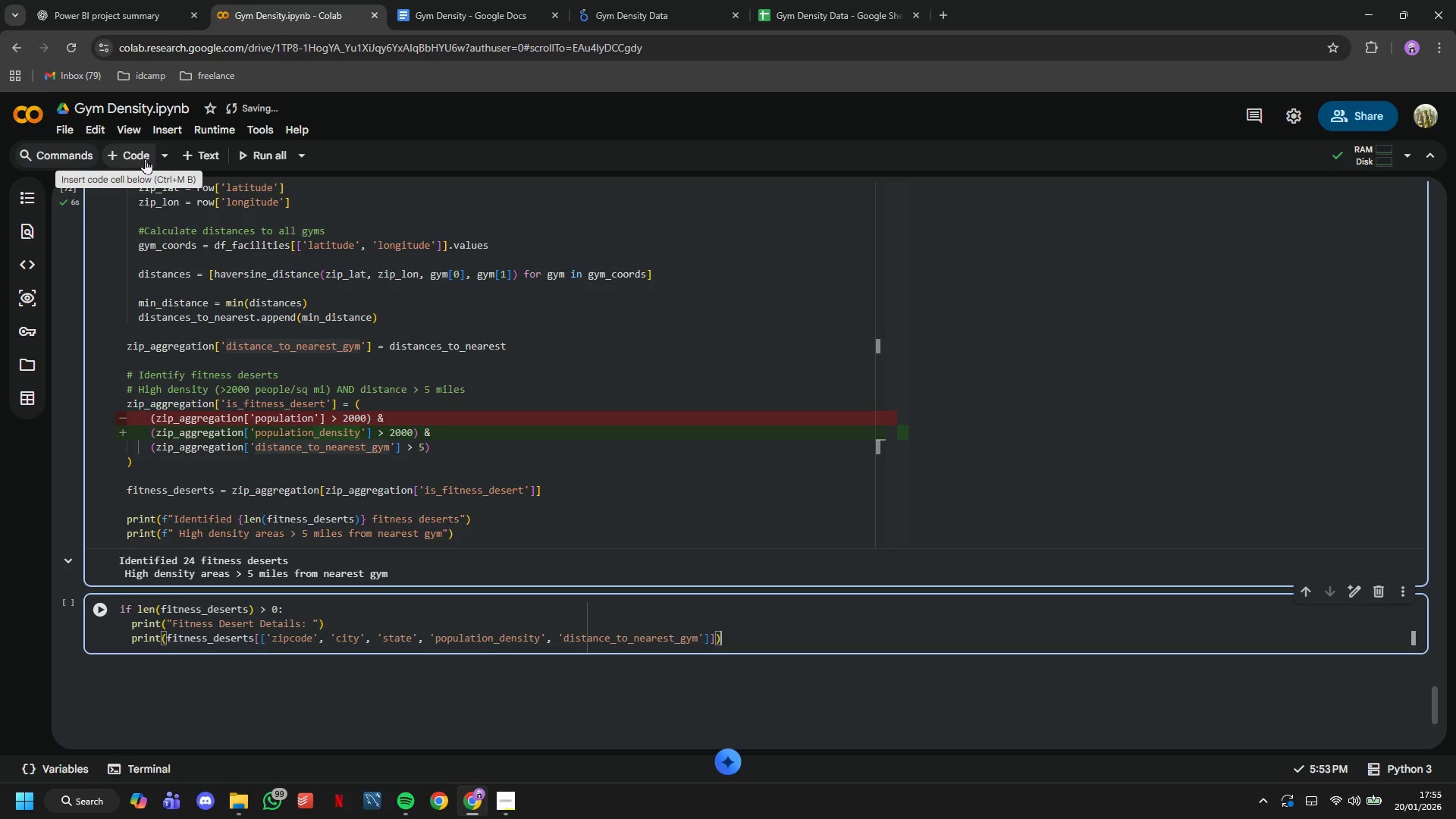 
key(ArrowLeft)
 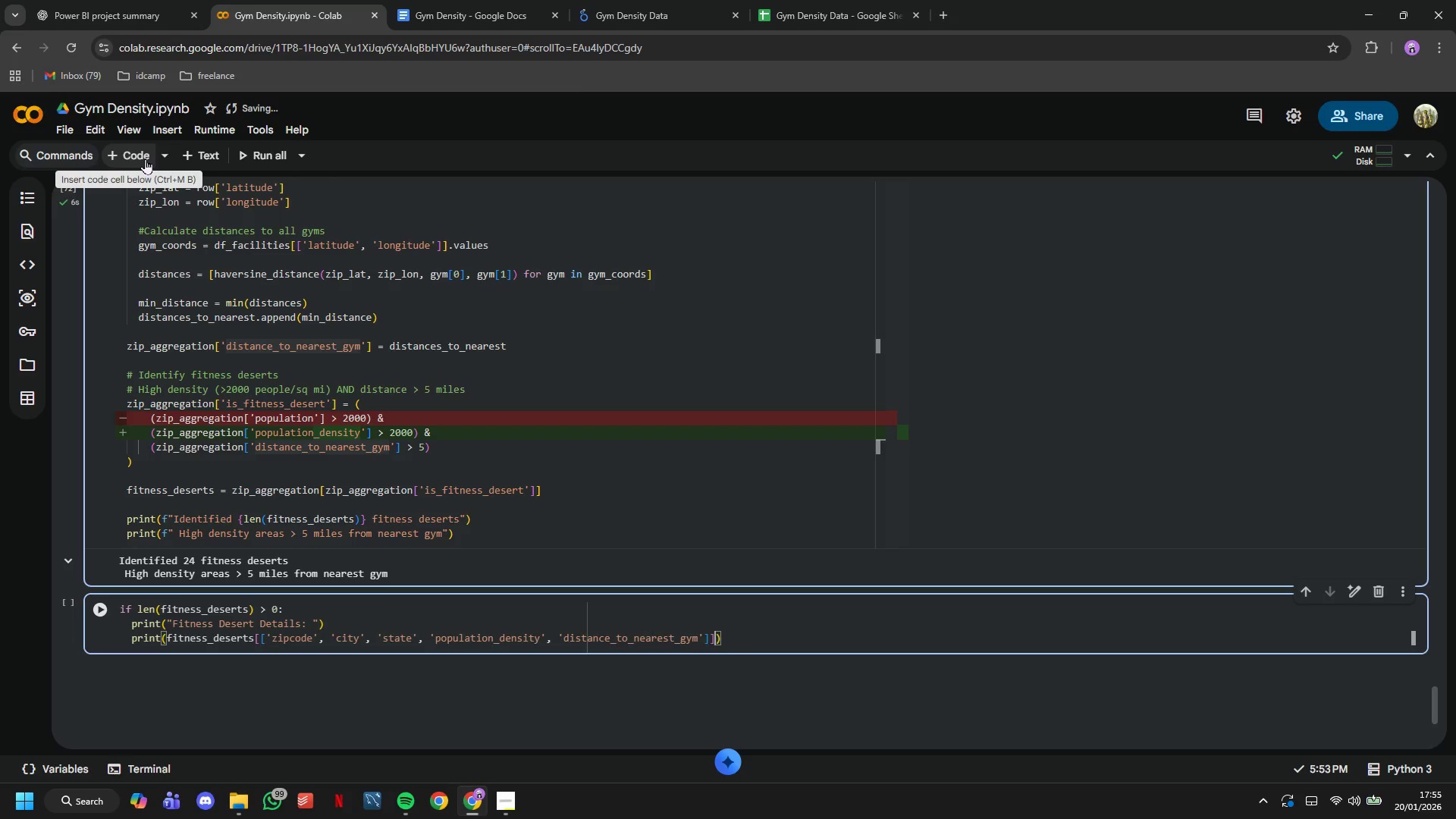 
key(ArrowLeft)
 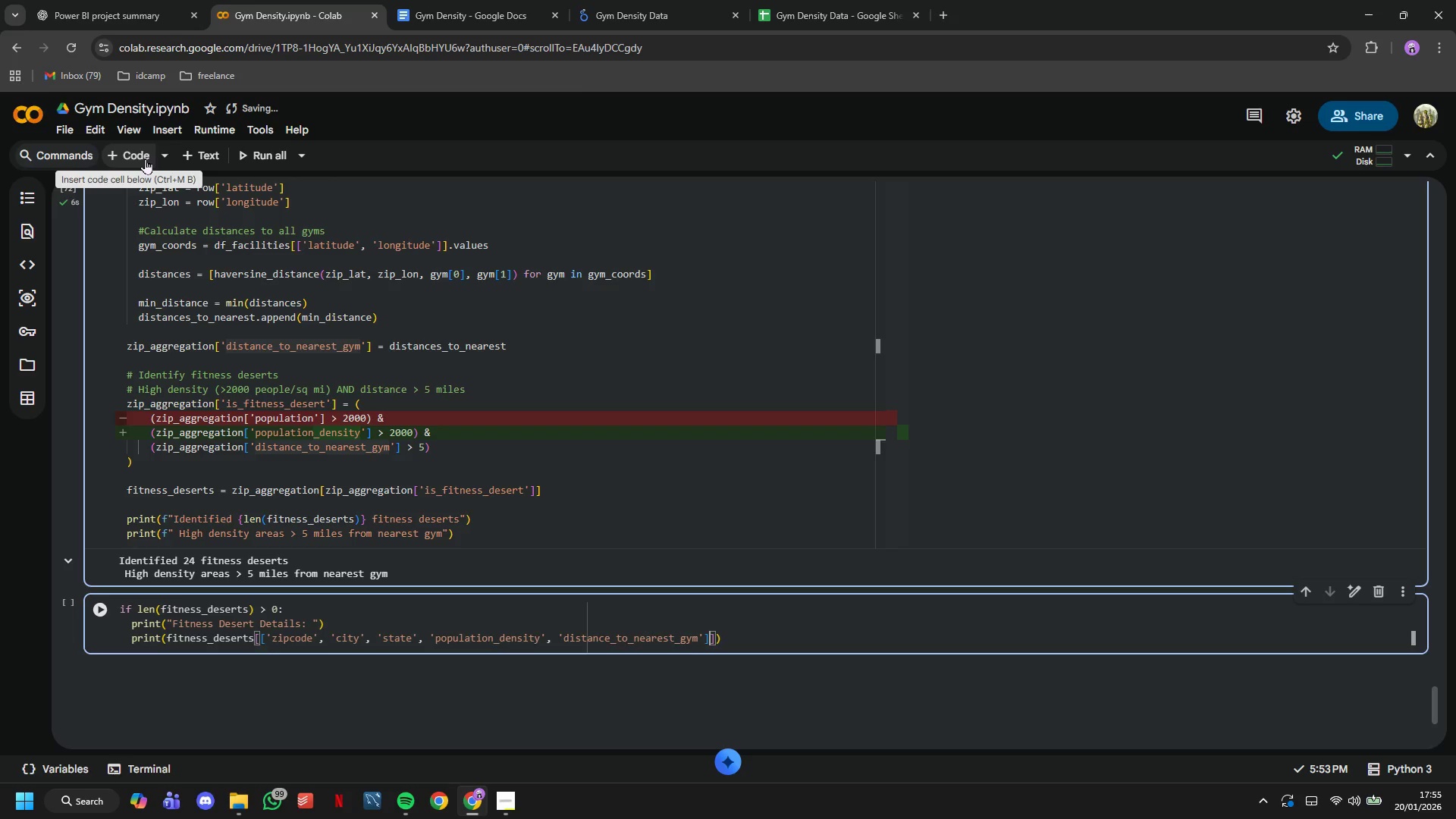 
key(ArrowLeft)
 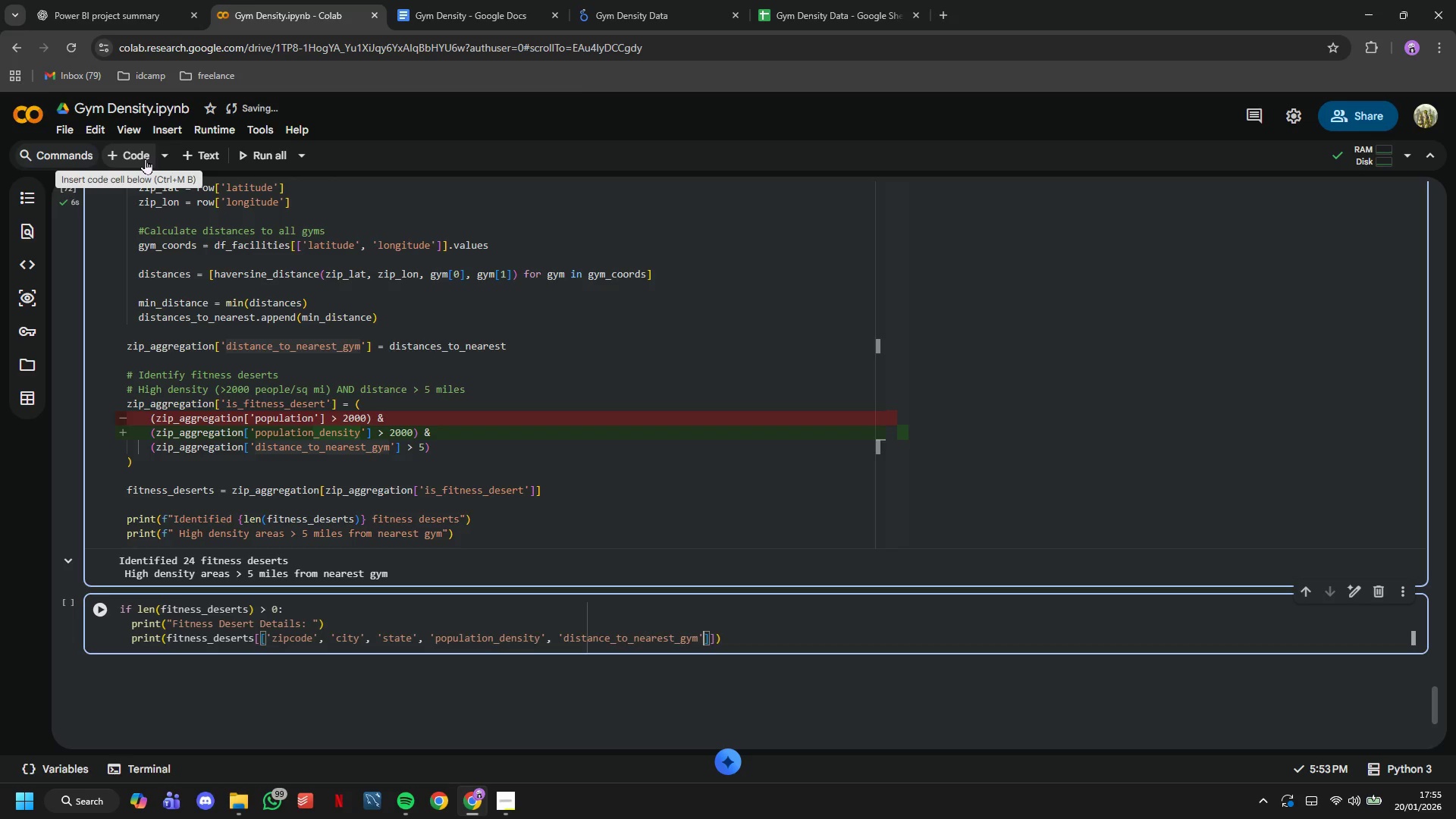 
type(, 'median_income_k)
 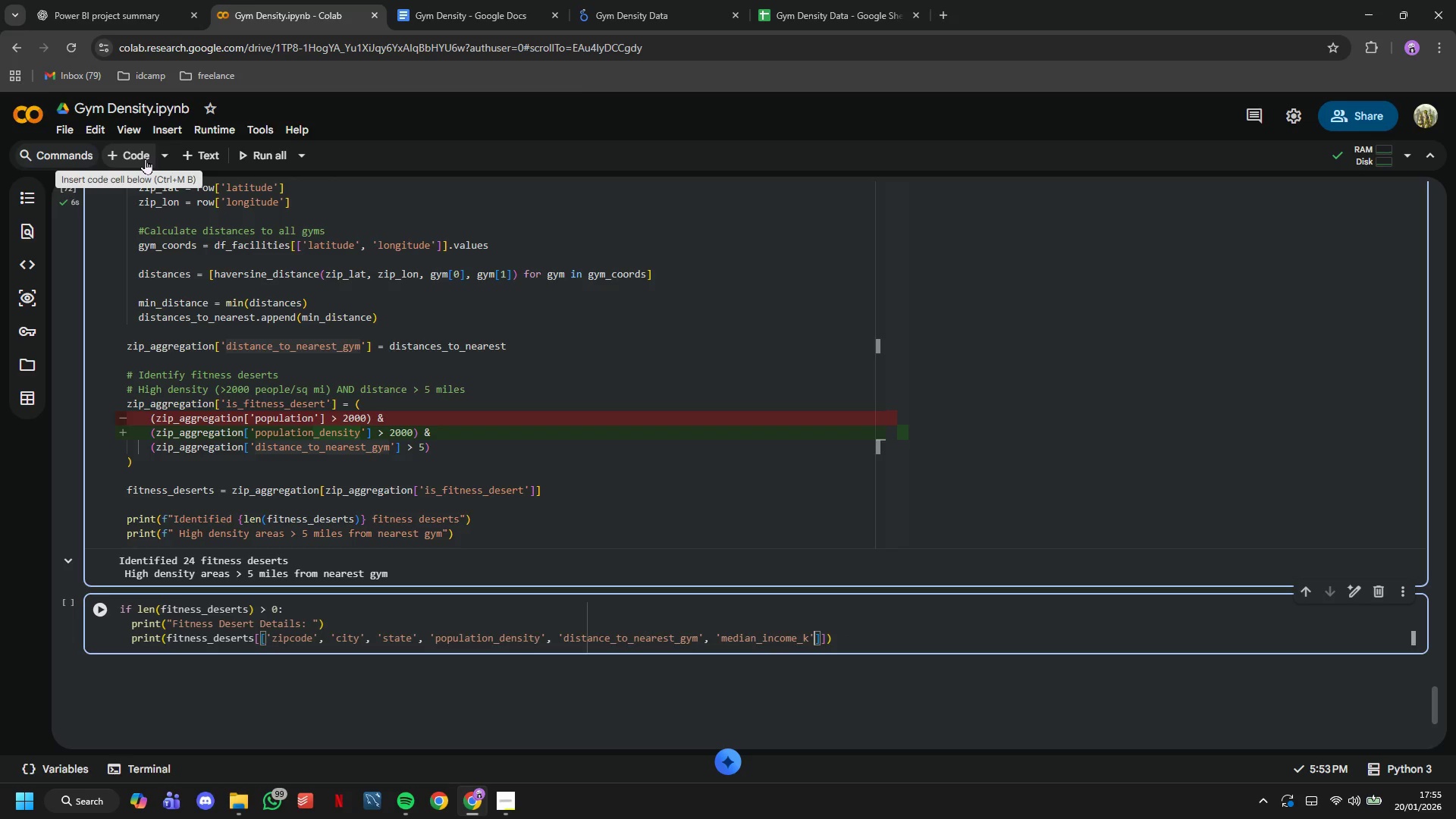 
 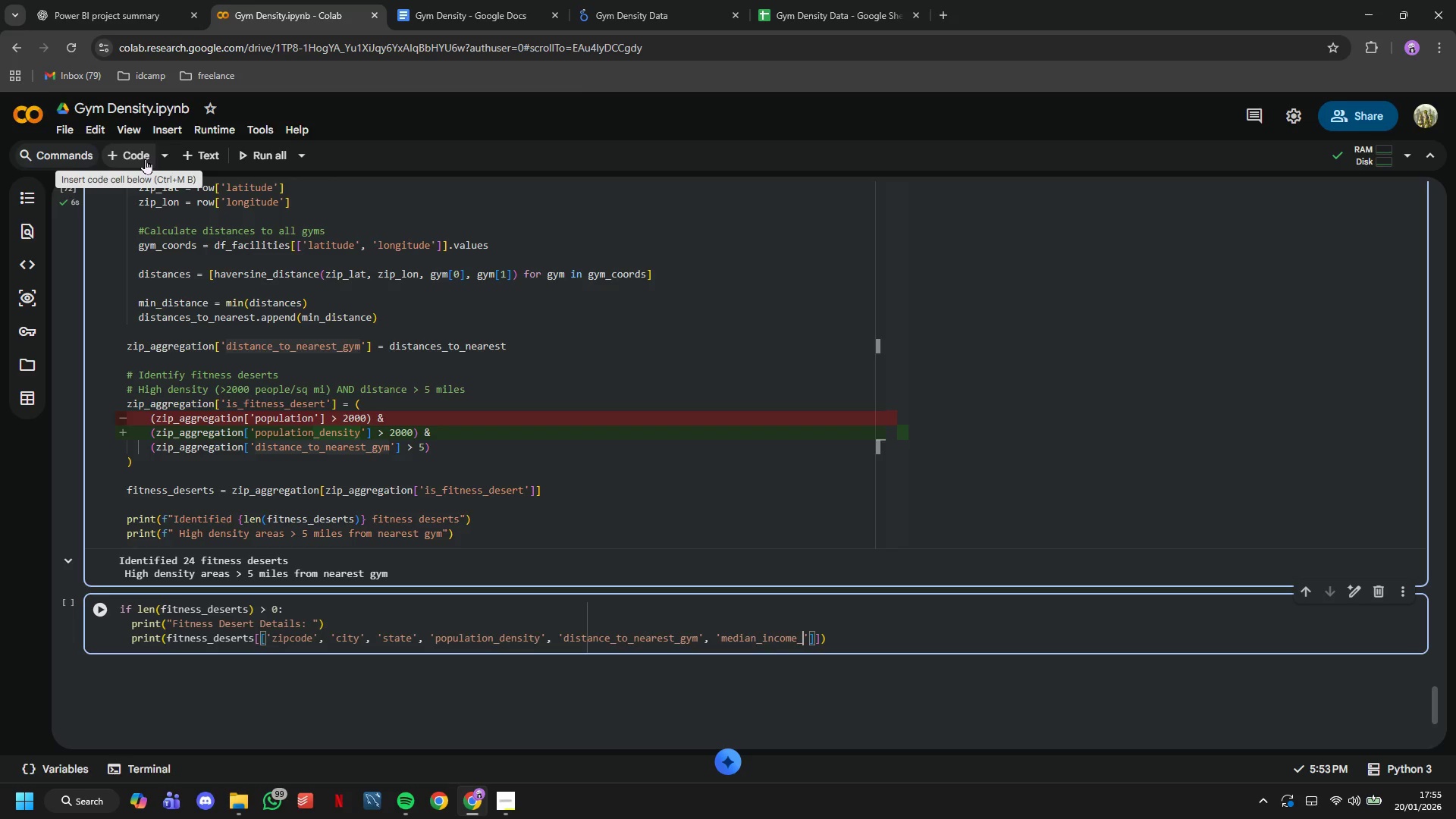 
key(ArrowRight)
 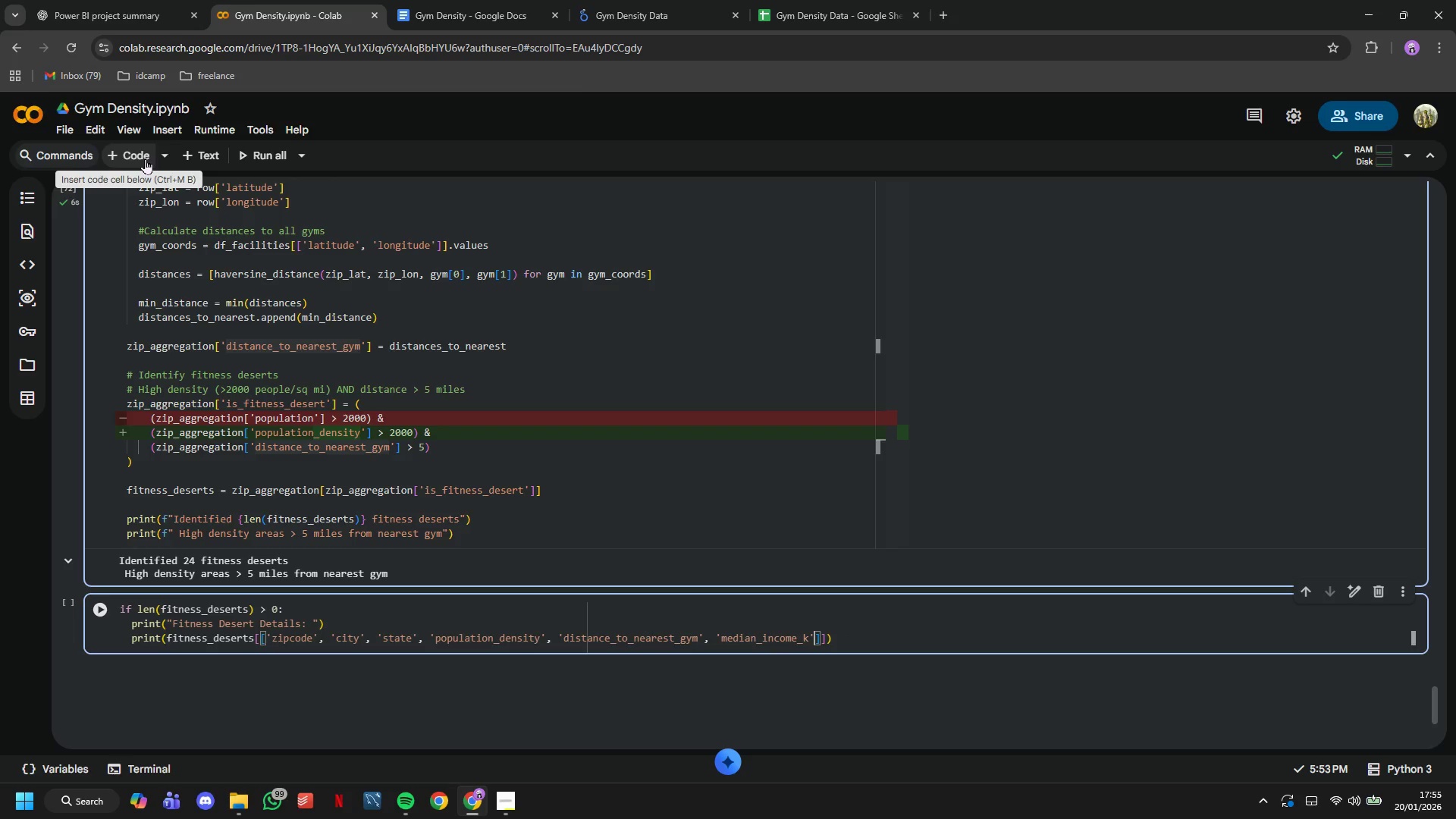 
key(ArrowRight)
 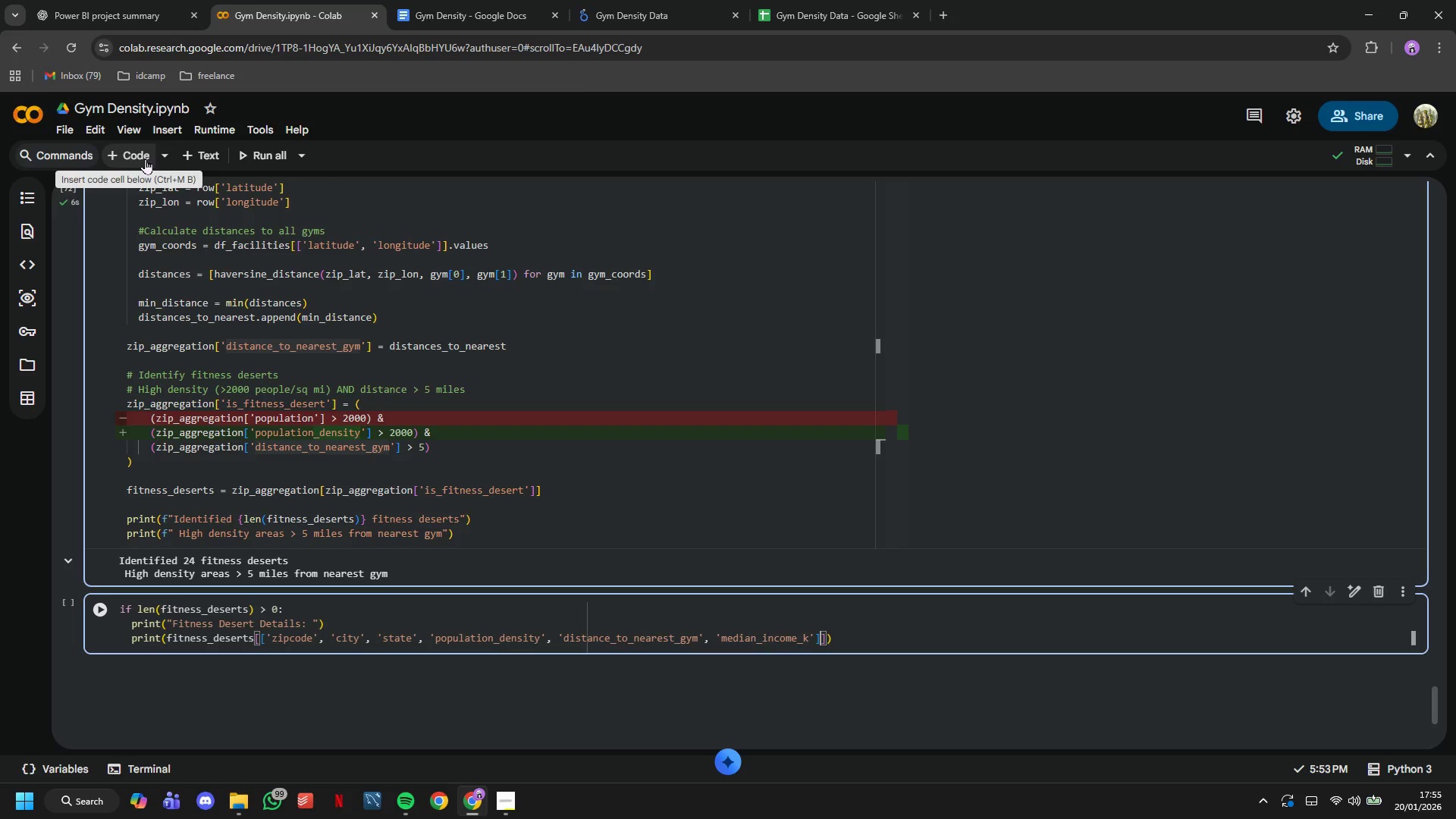 
key(ArrowRight)
 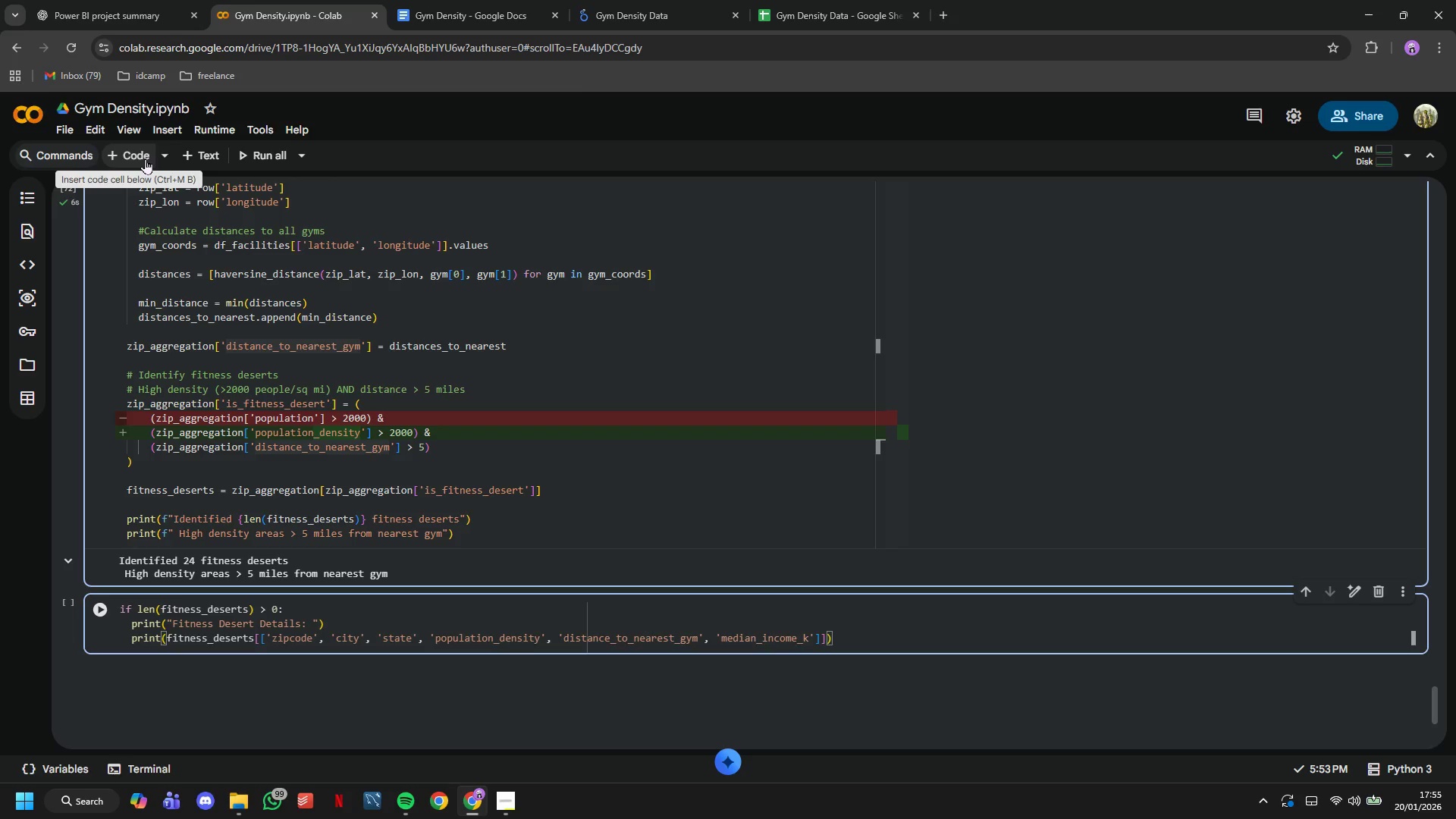 
key(ArrowRight)
 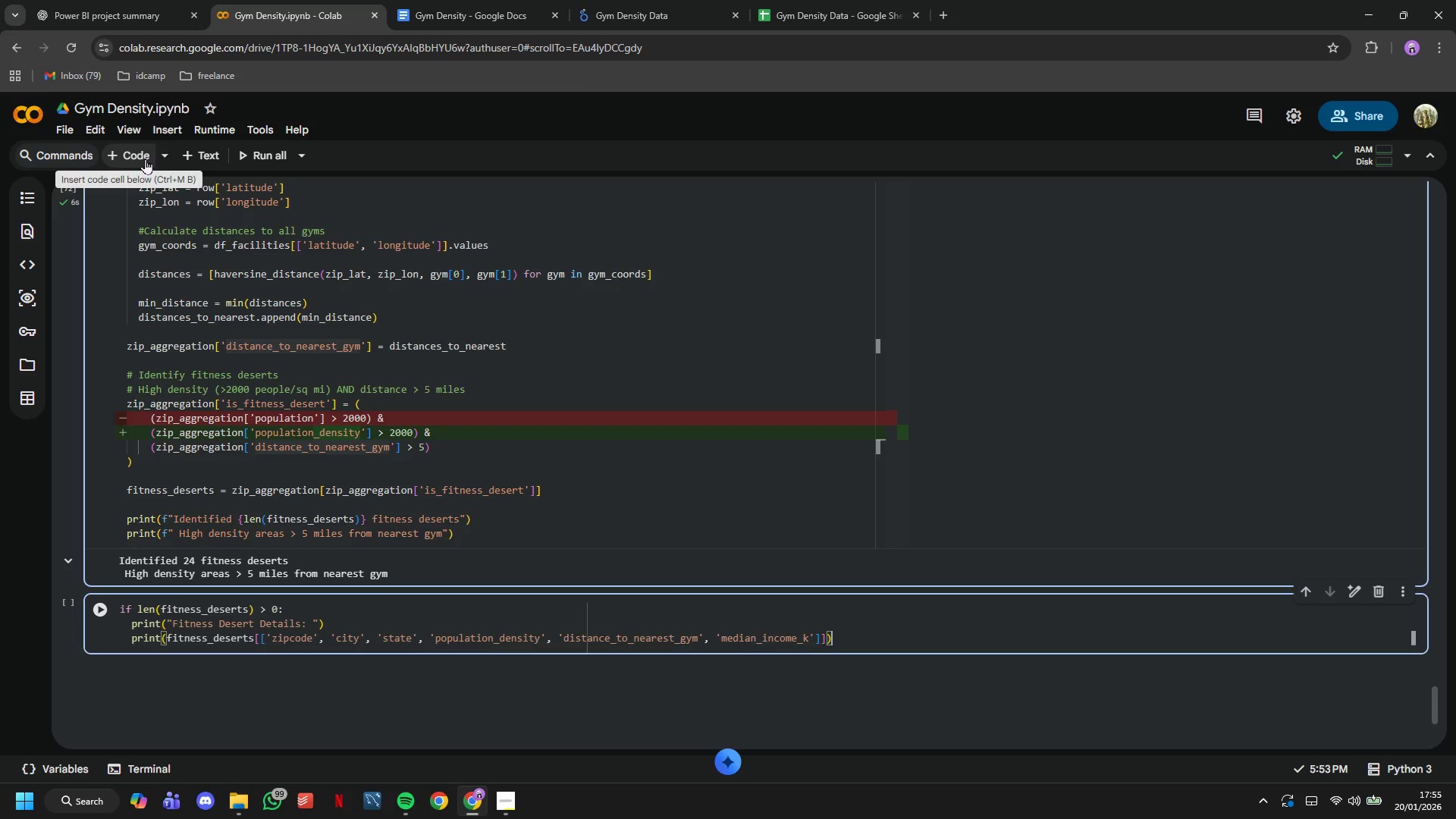 
key(Enter)
 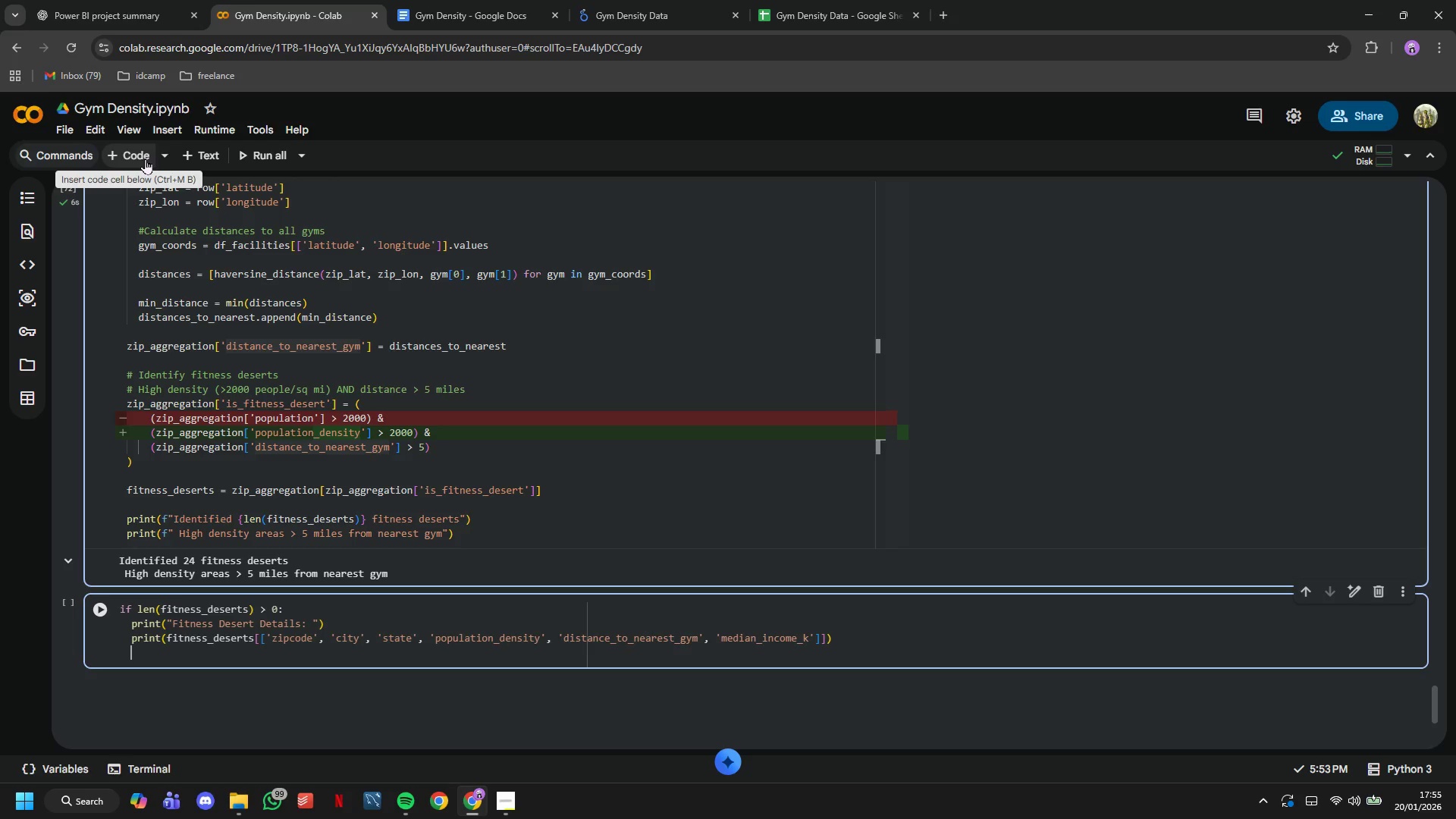 
key(Backspace)
type(else:)
 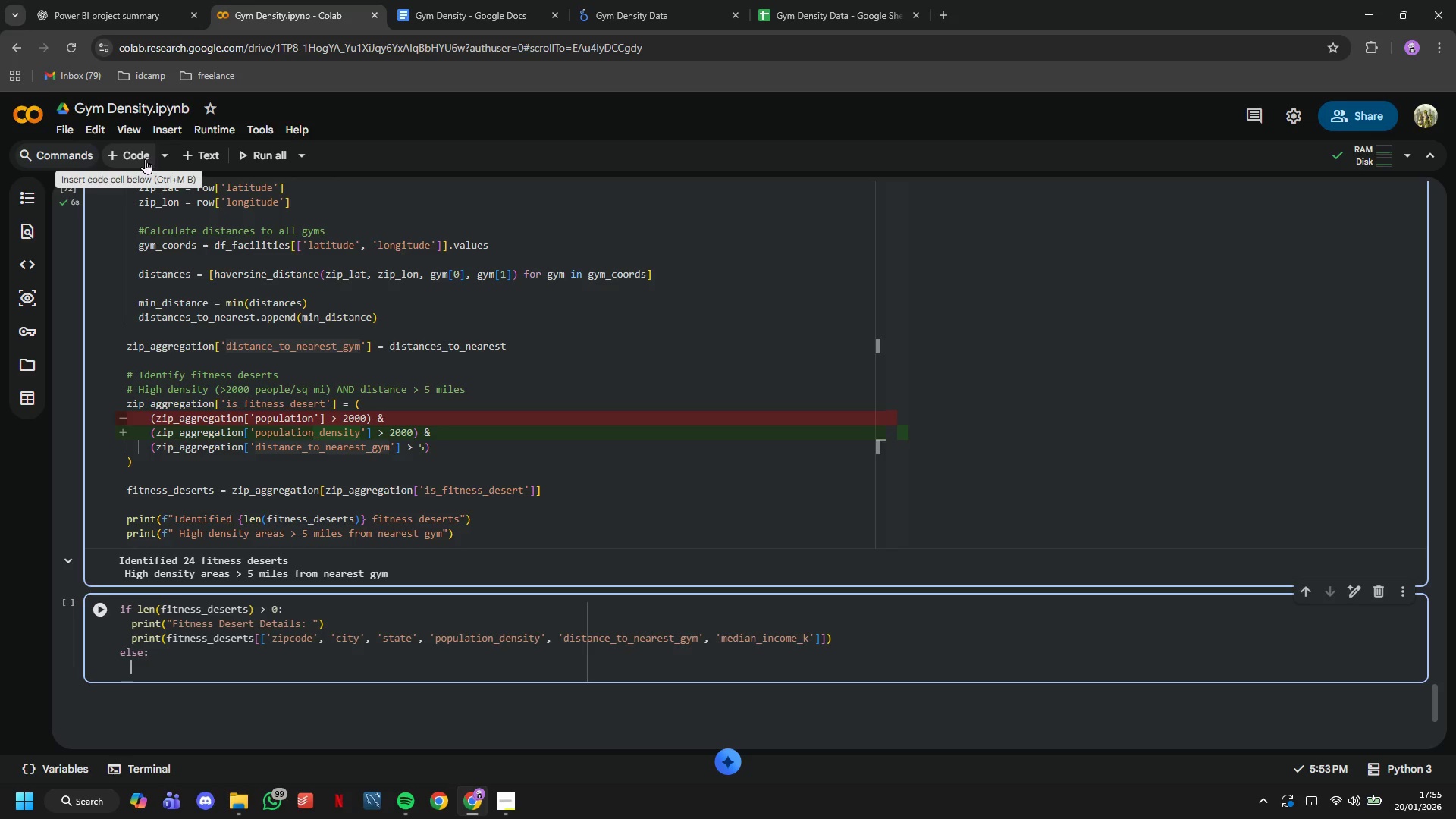 
 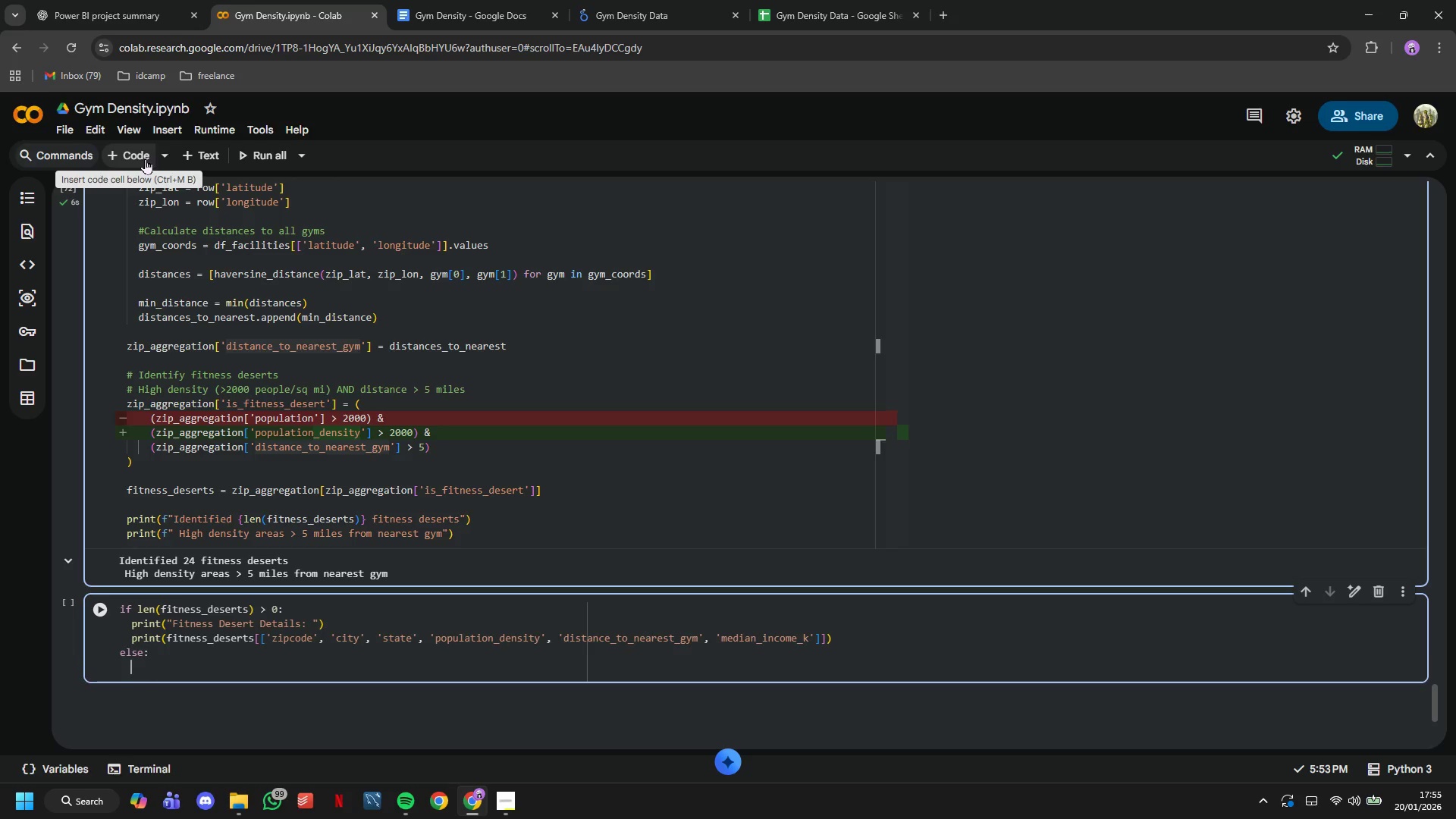 
key(Enter)
 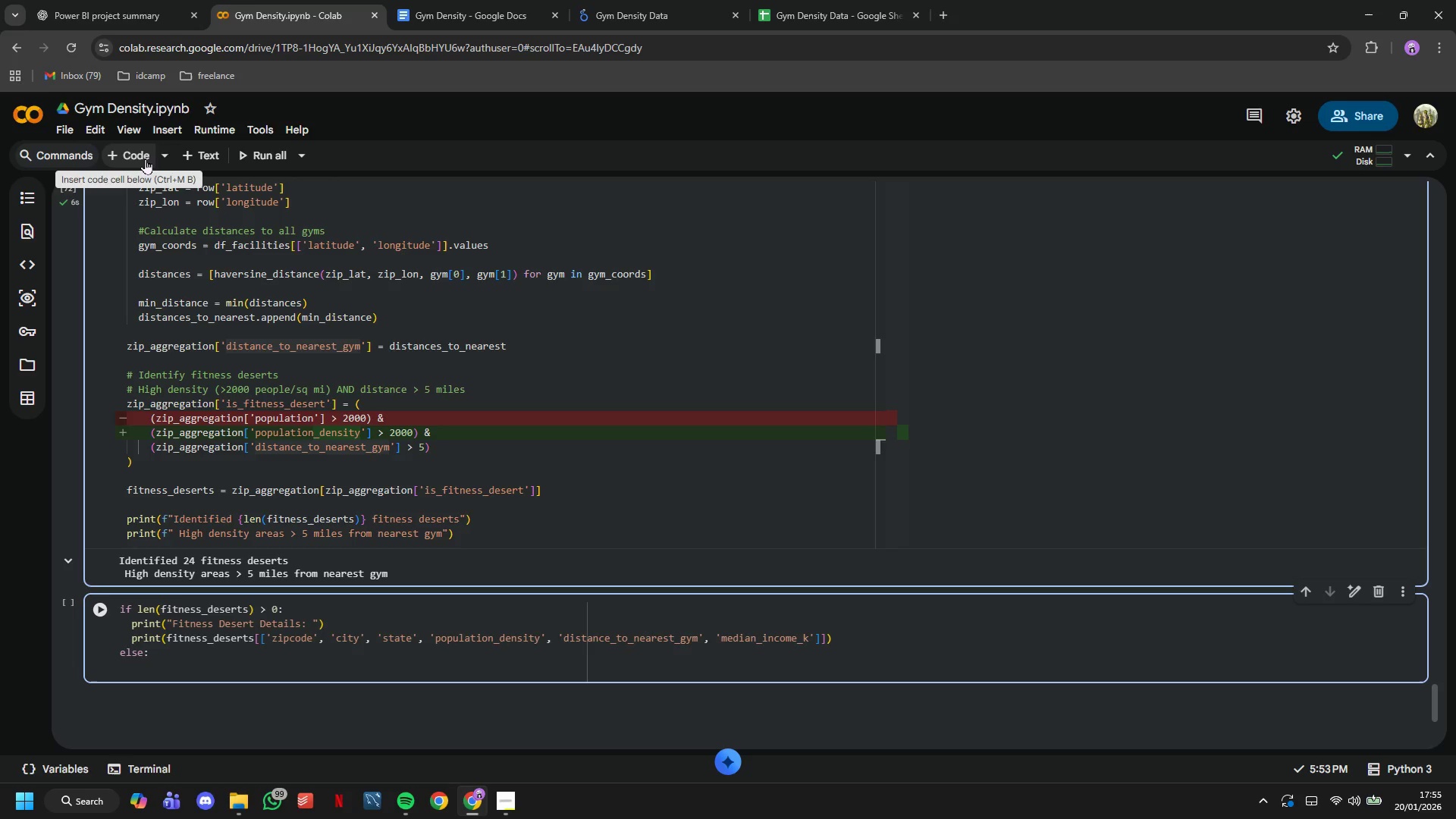 
type(print("No fitness seser)
key(Backspace)
key(Backspace)
key(Backspace)
key(Backspace)
key(Backspace)
type(desert)
 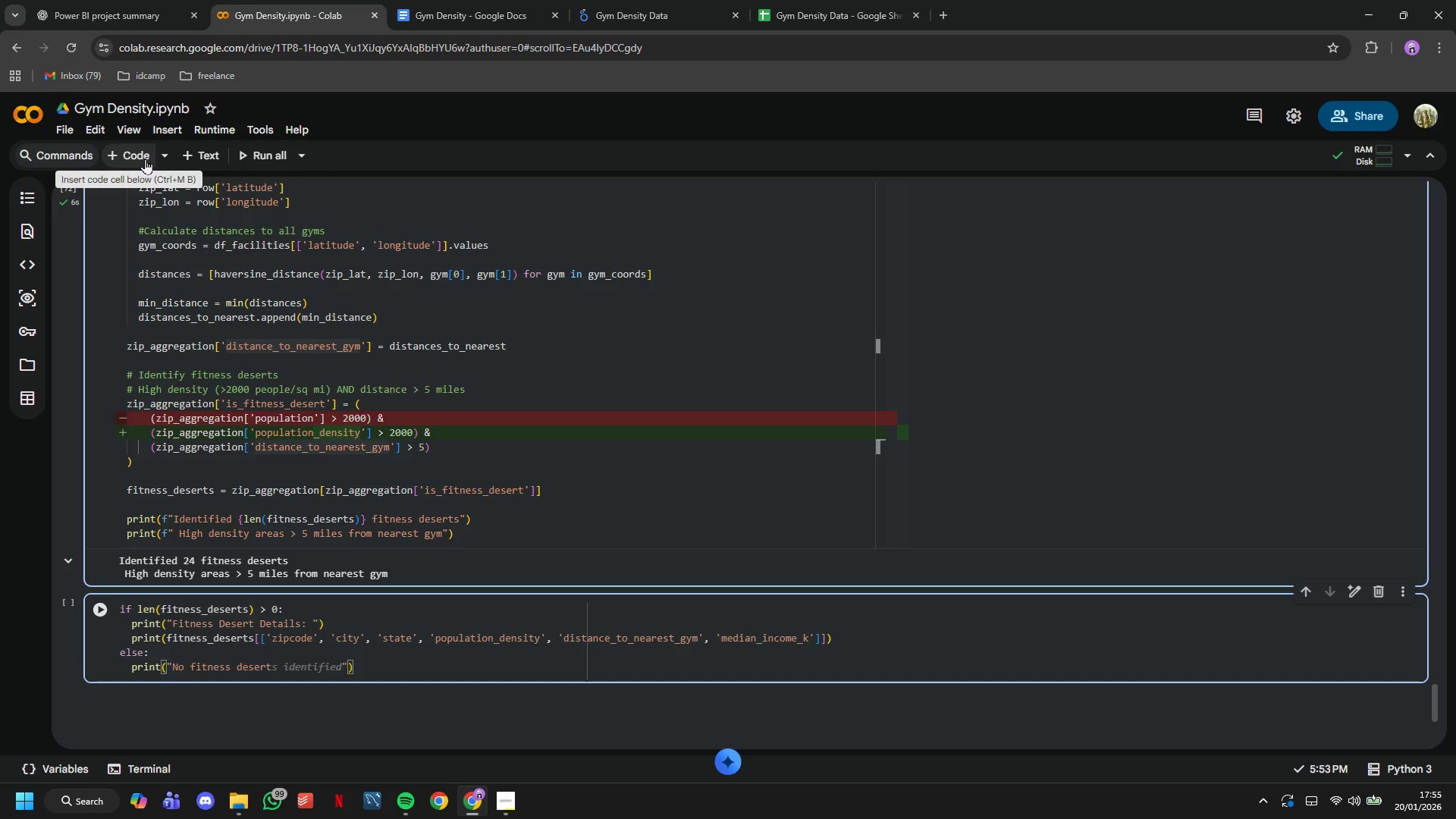 
wait(7.59)
 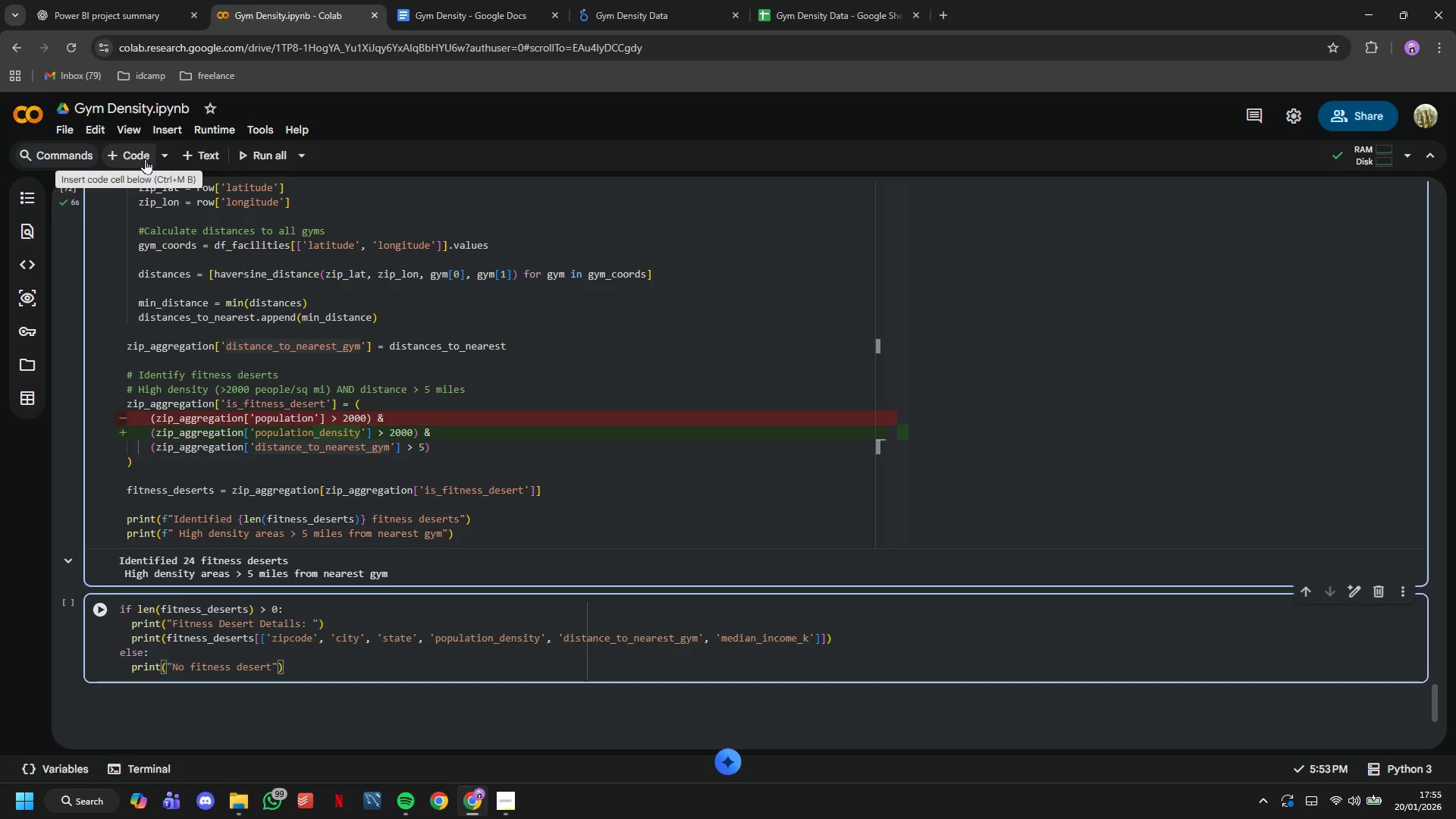 
type( identified (all)
 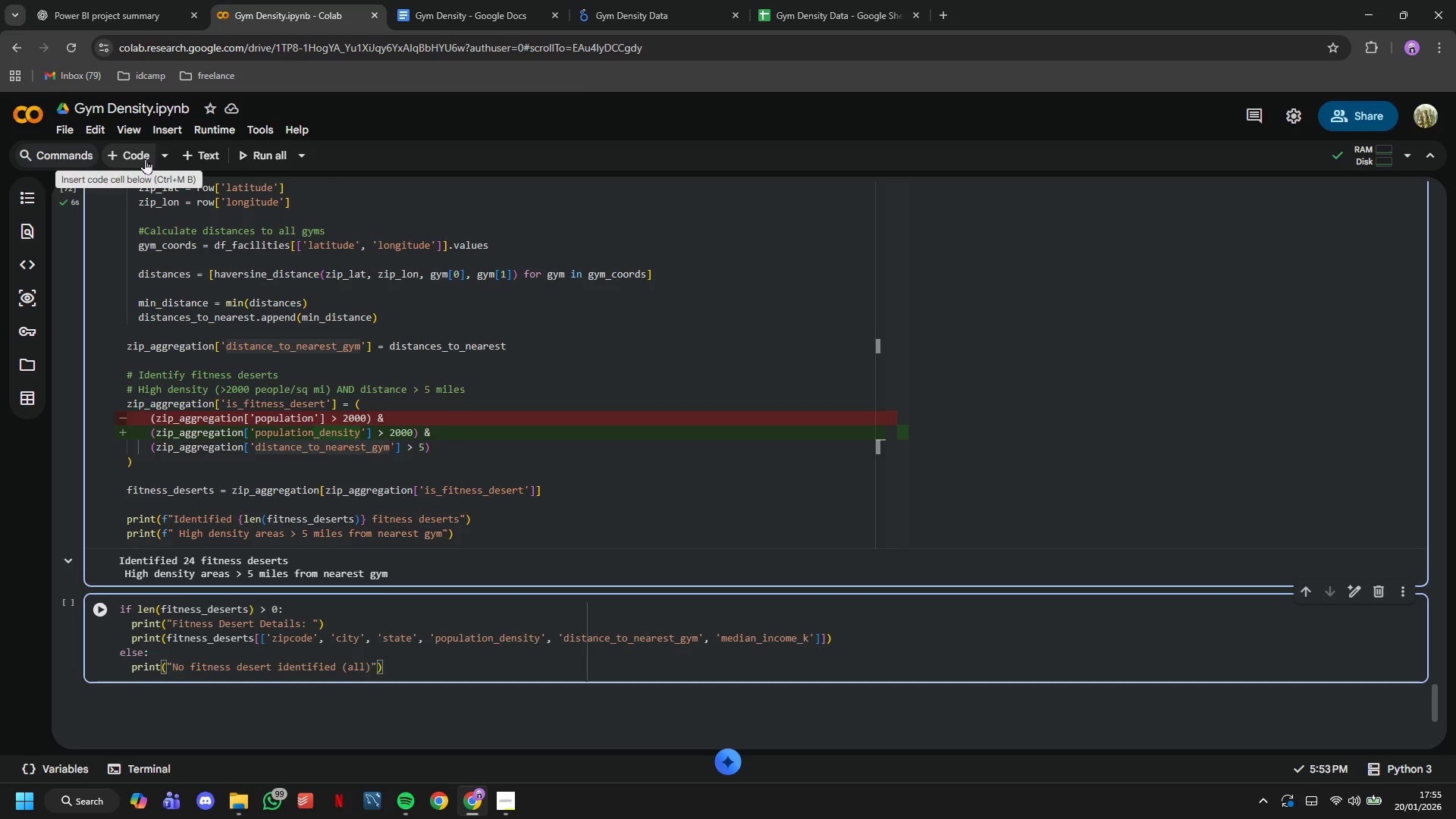 
wait(20.19)
 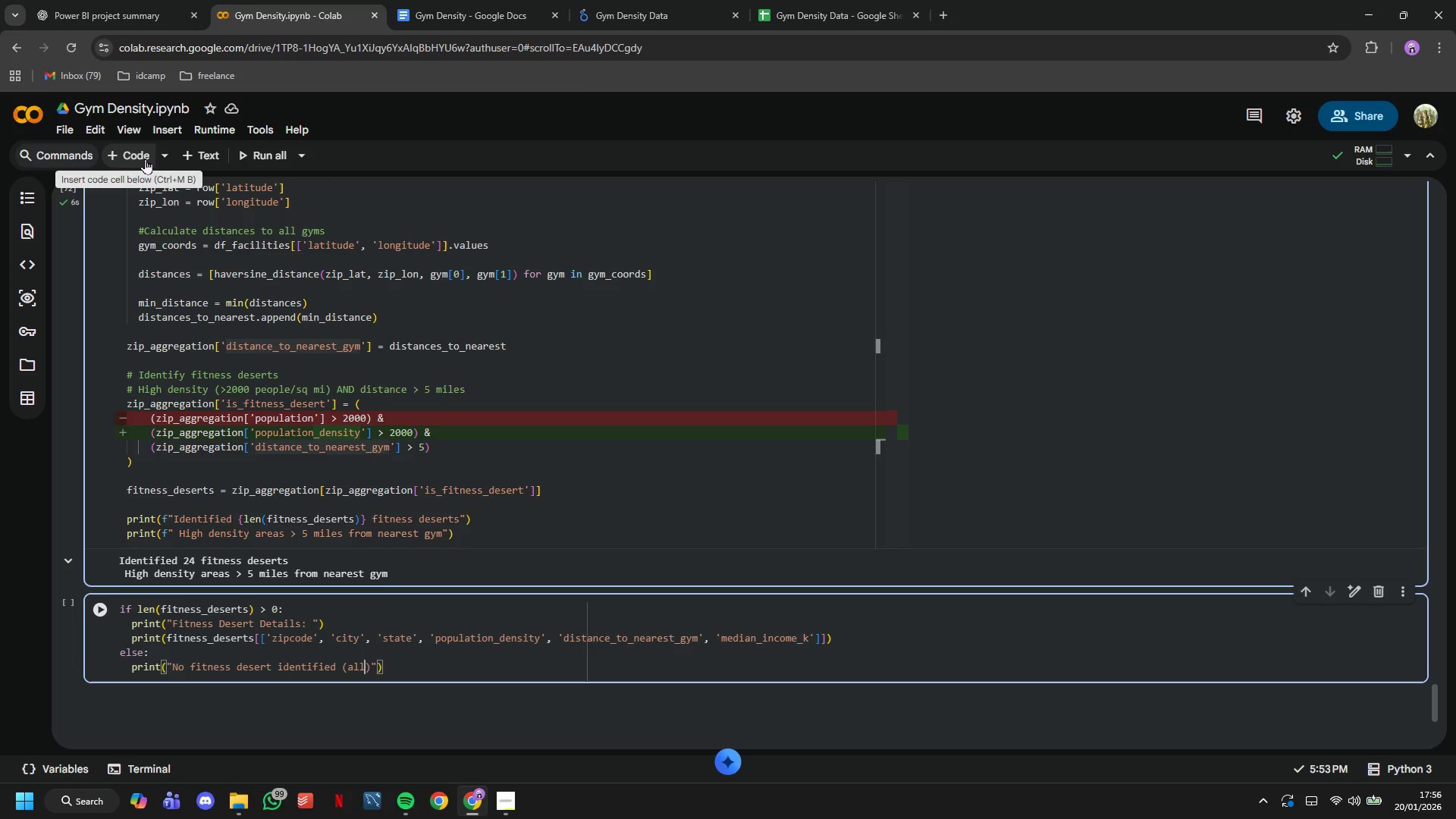 
type(h)
key(Backspace)
type(-high density )
 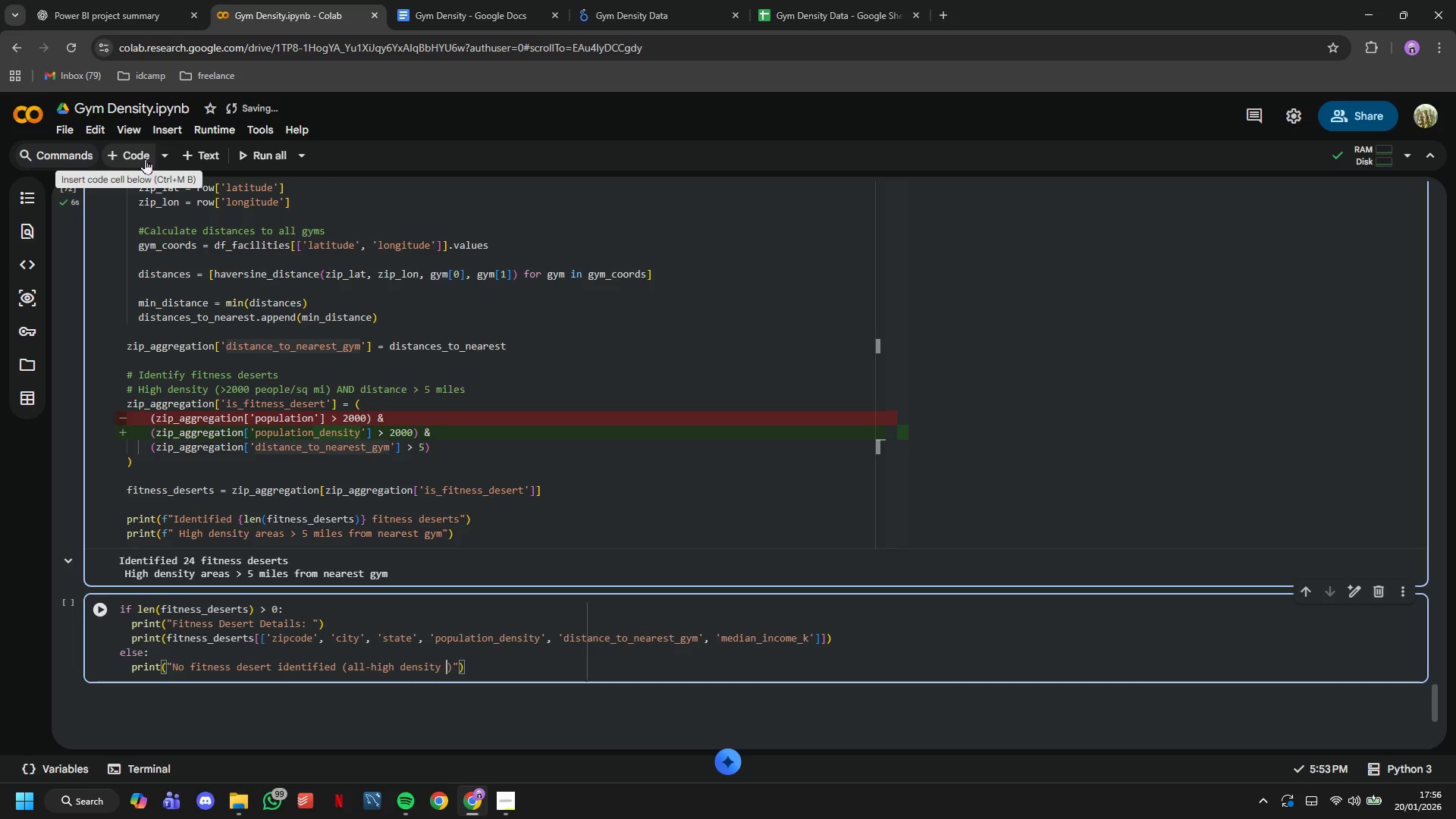 
type(areas have access)
 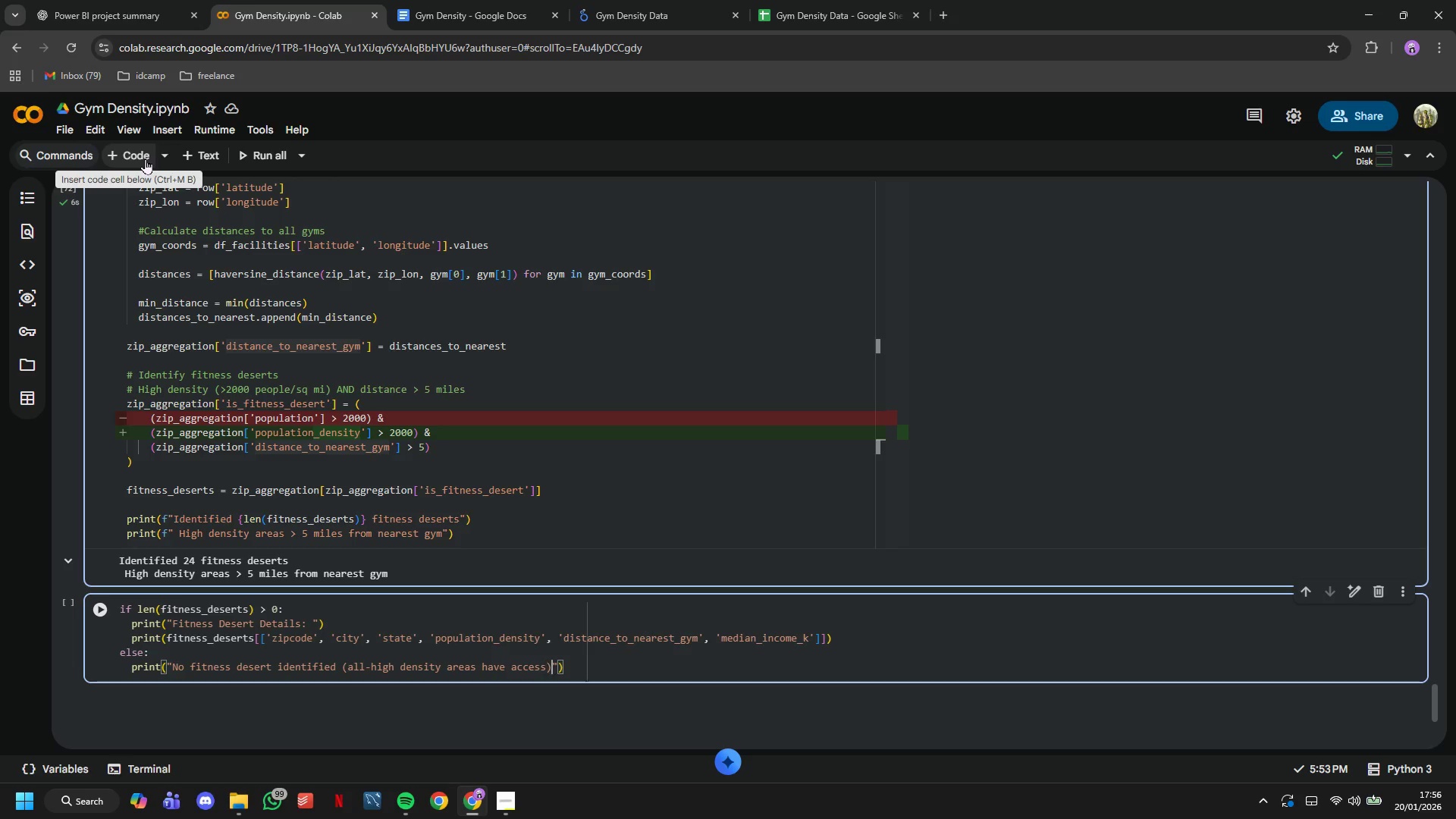 
key(ArrowRight)
 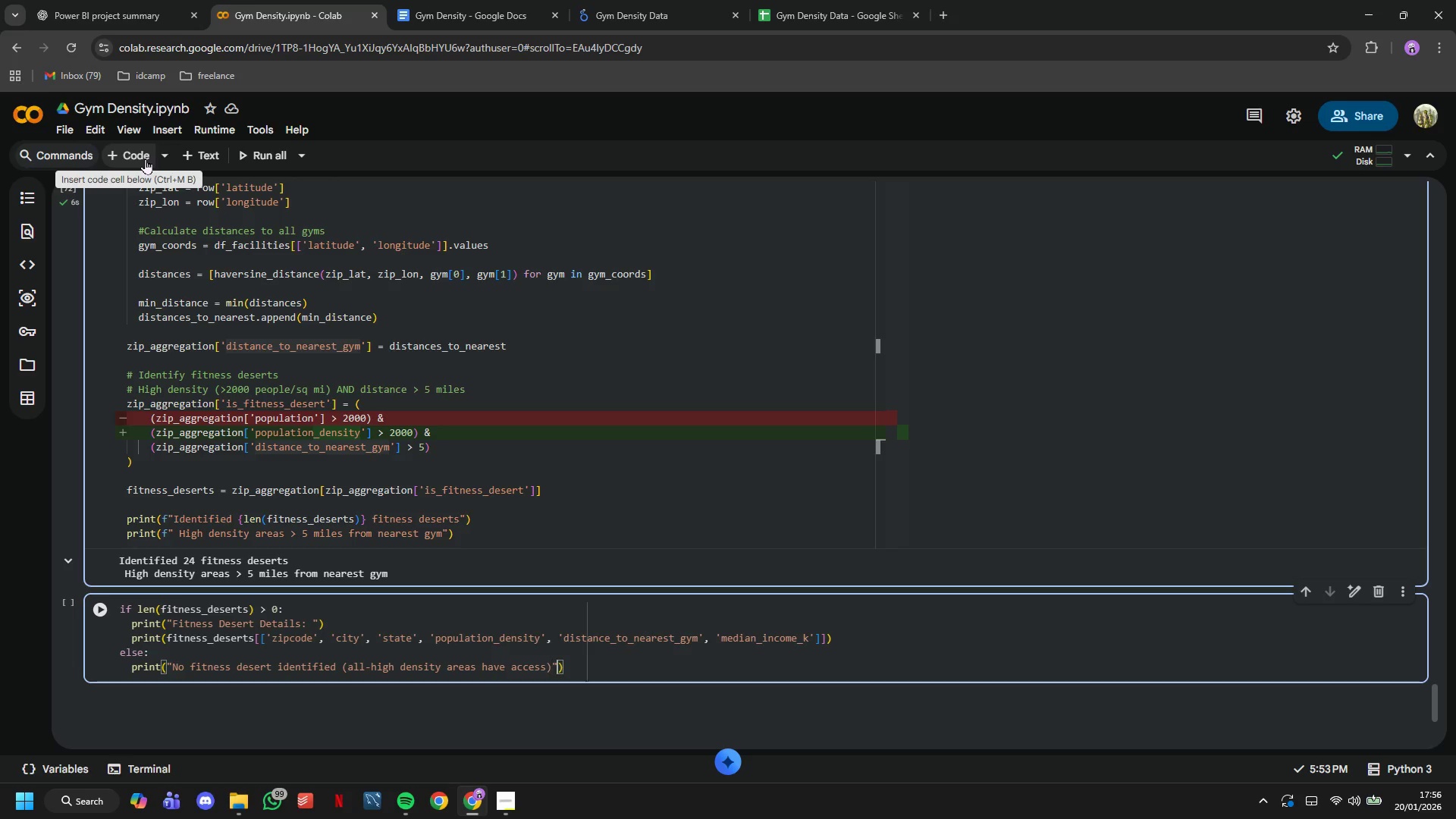 
key(ArrowRight)
 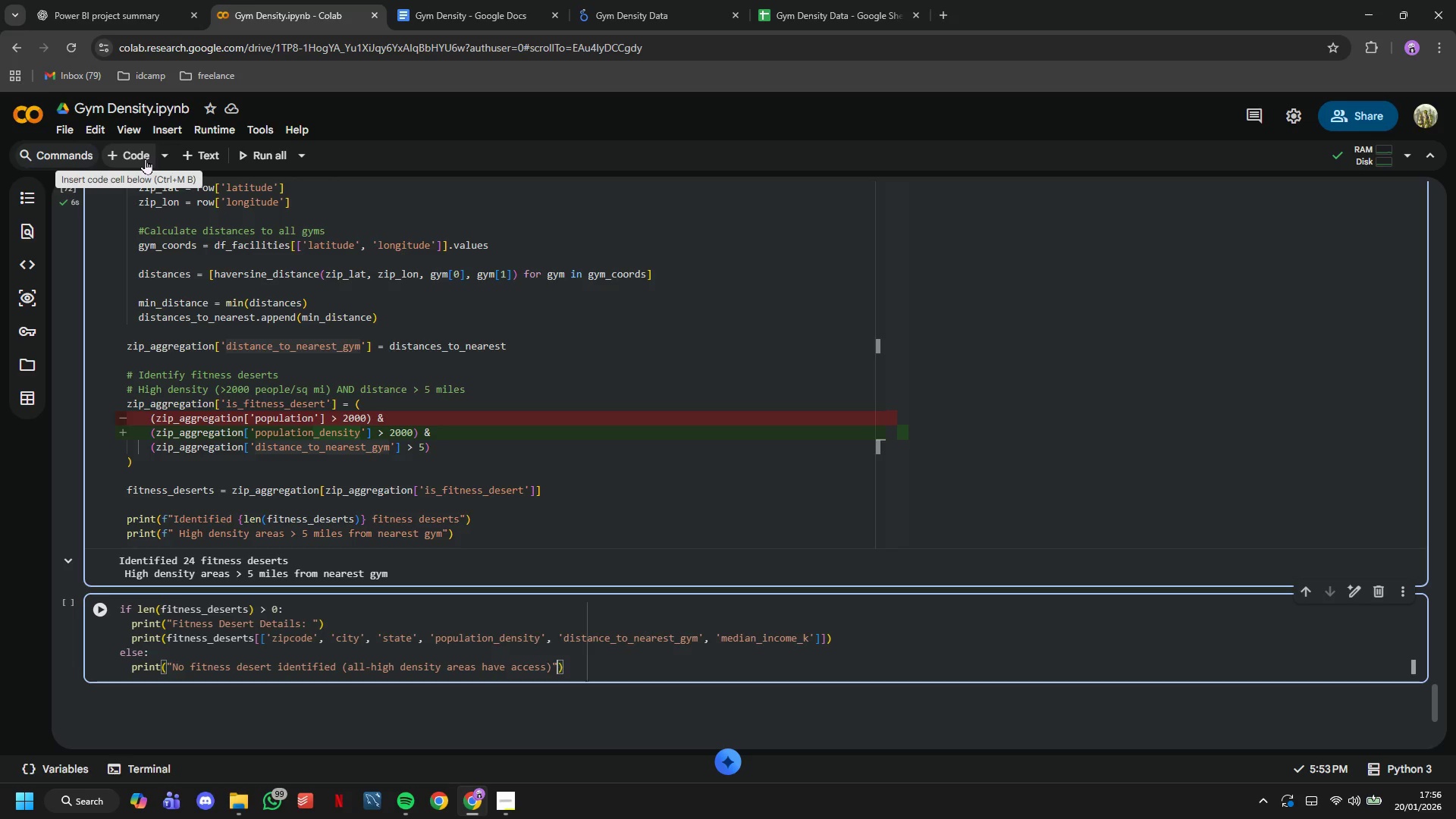 
key(ArrowRight)
 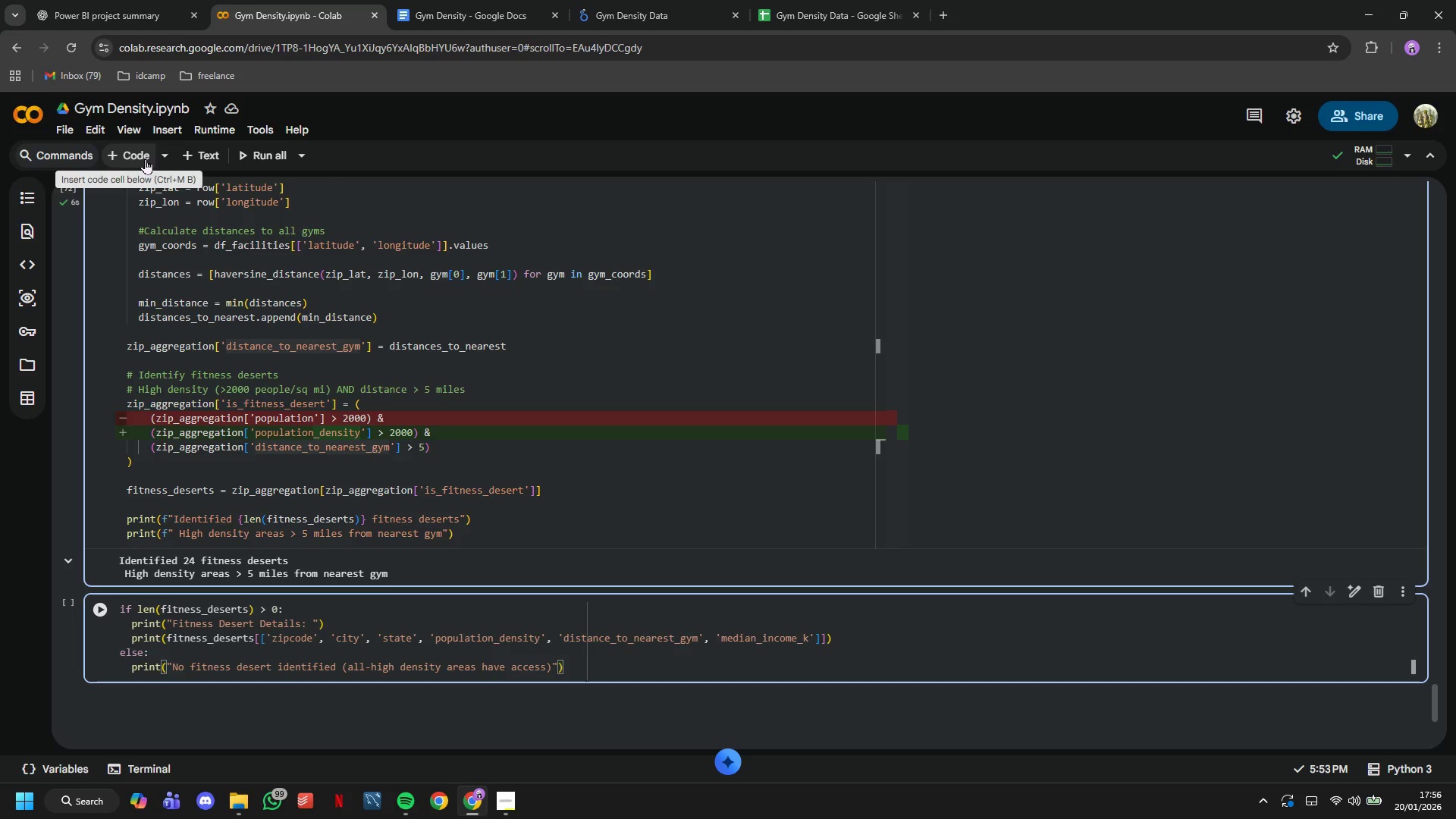 
key(Enter)
 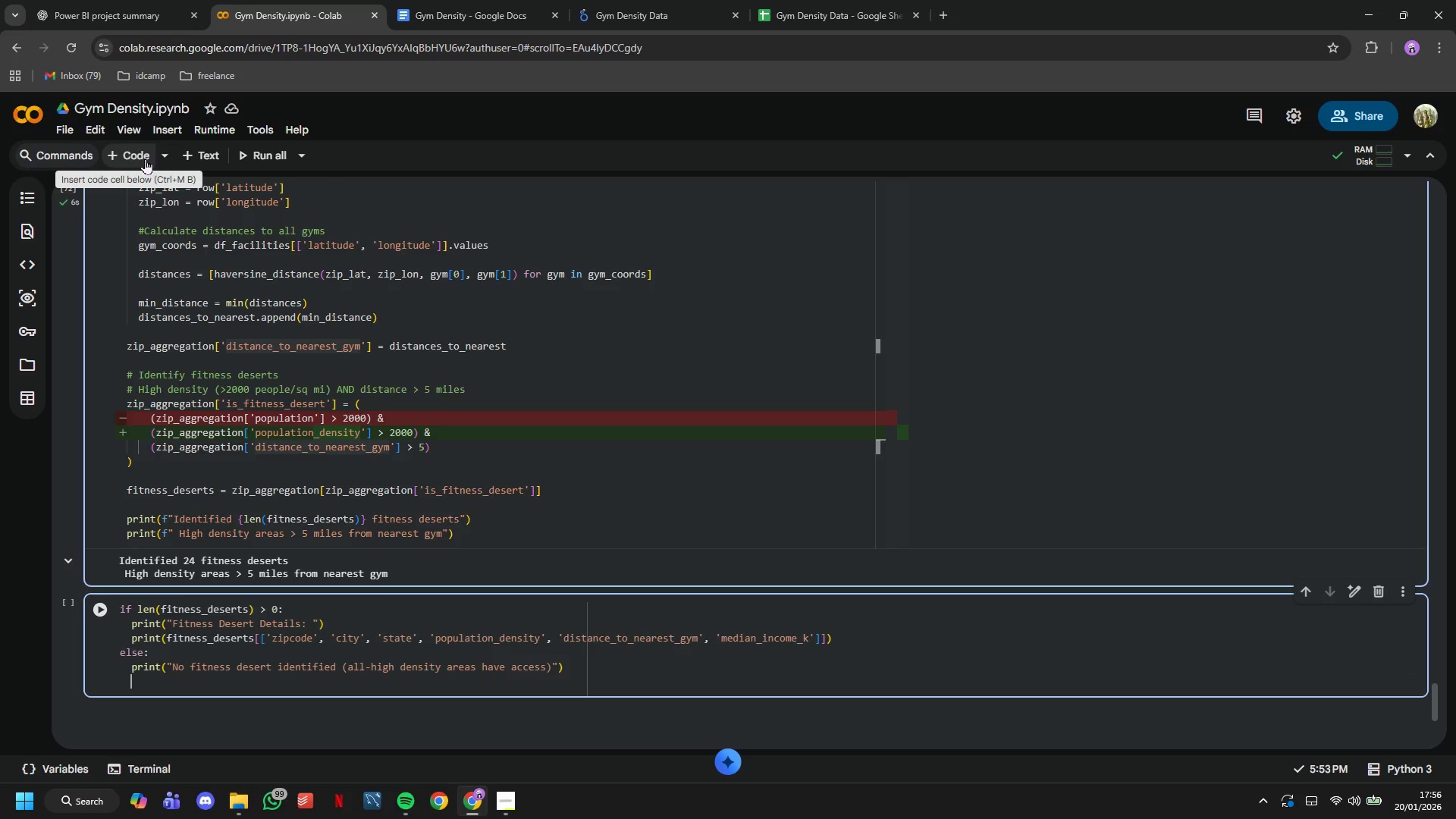 
key(Enter)
 